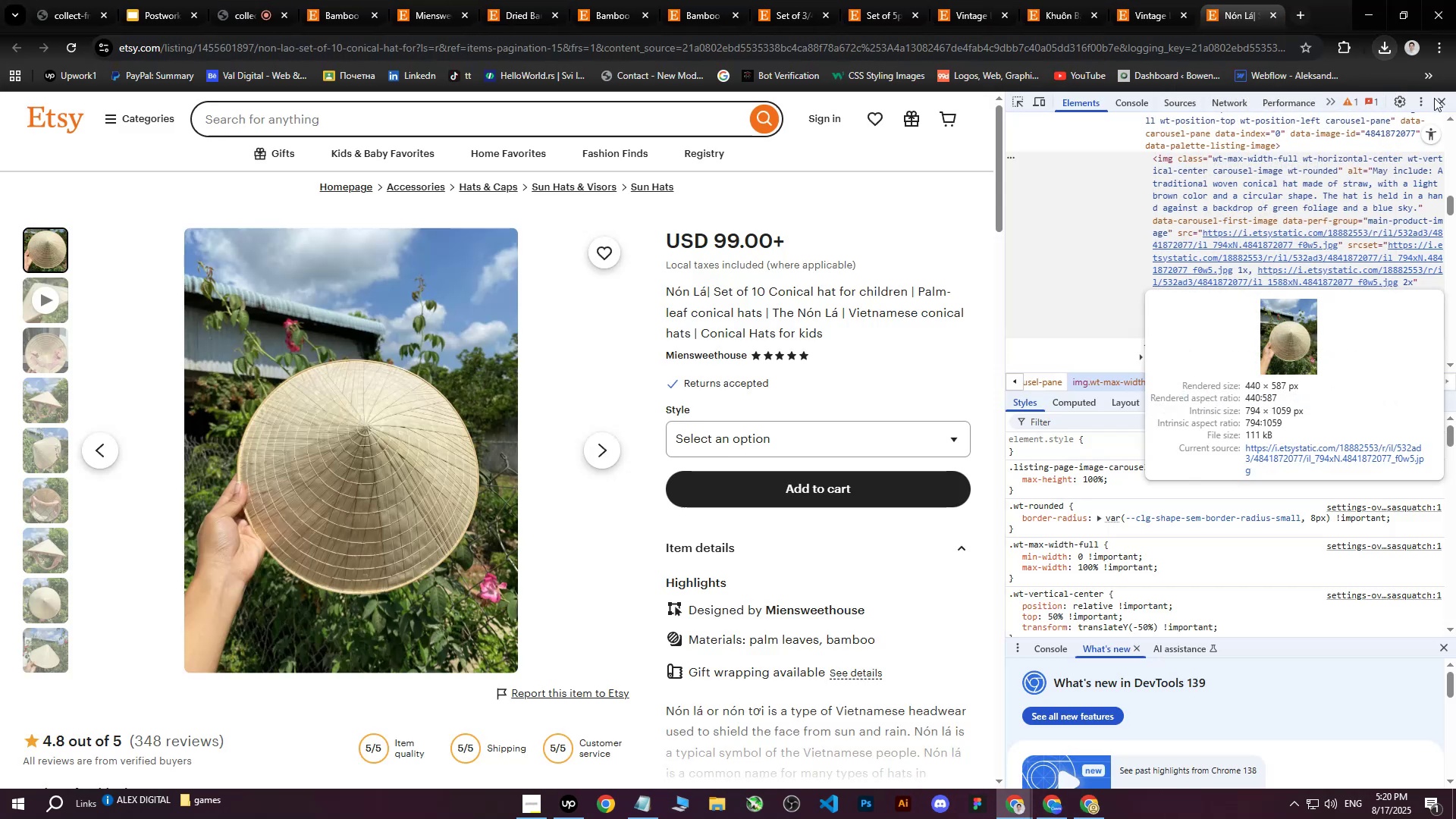 
left_click([1445, 105])
 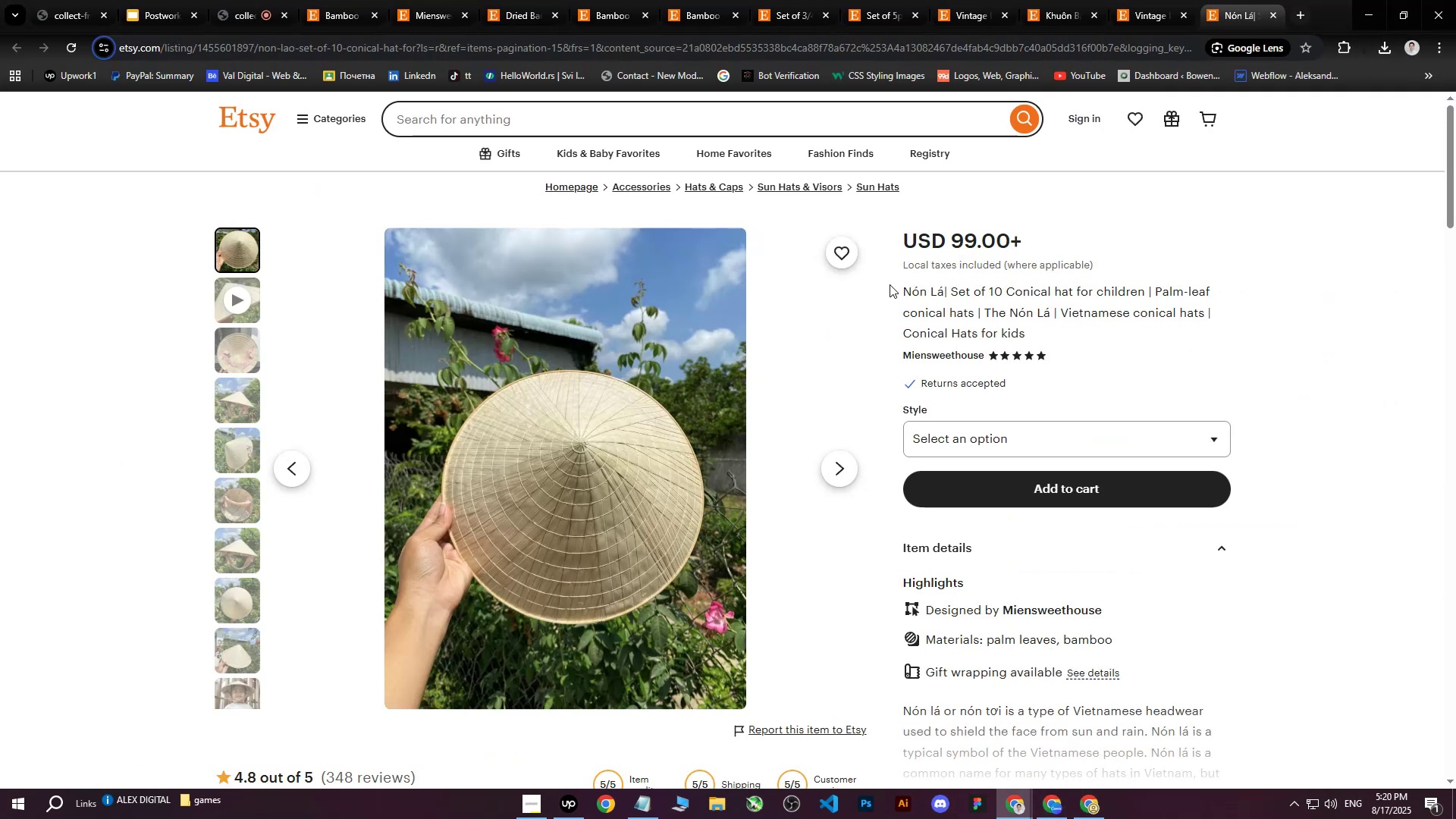 
left_click([908, 287])
 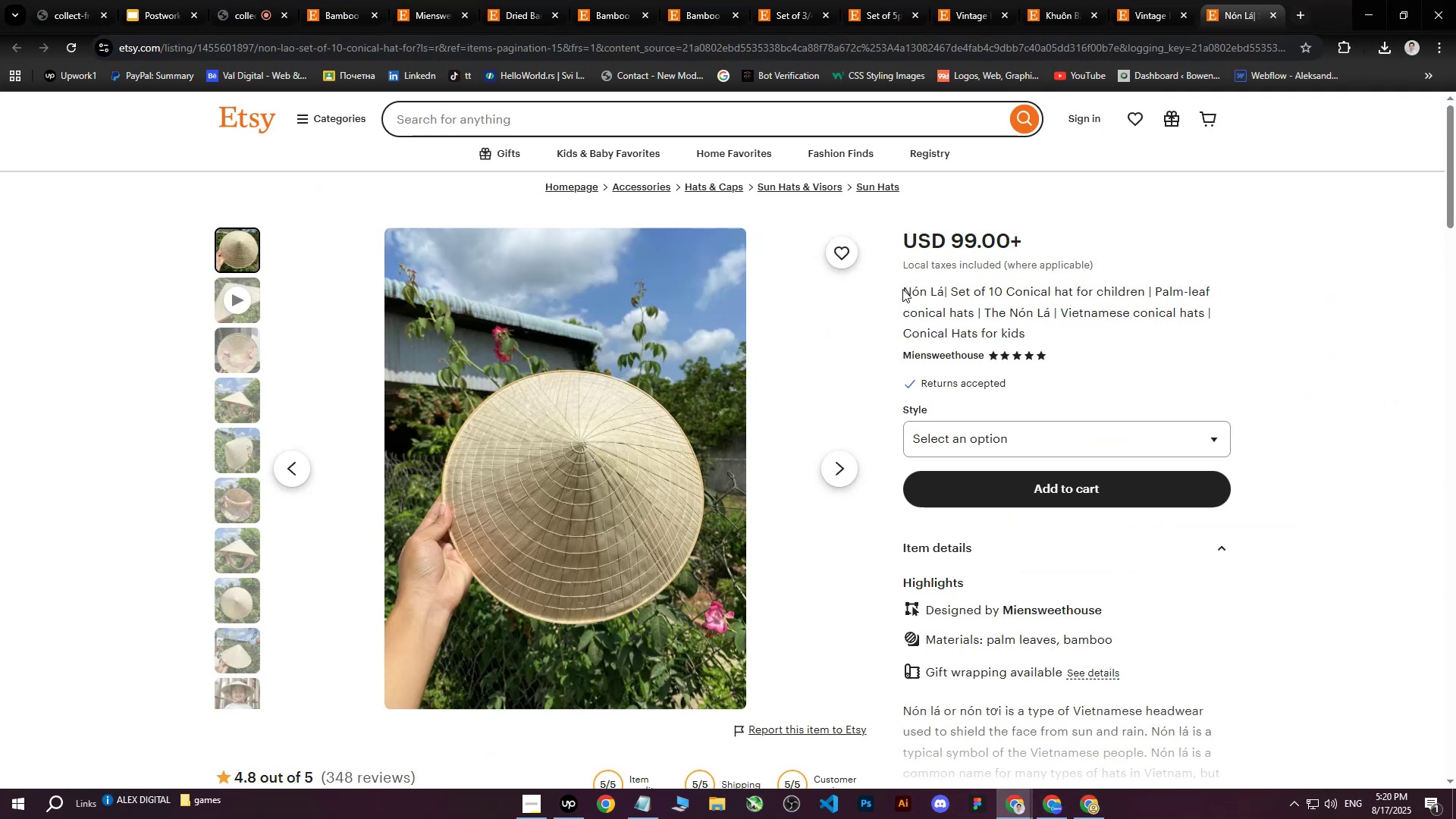 
left_click_drag(start_coordinate=[902, 289], to_coordinate=[1033, 328])
 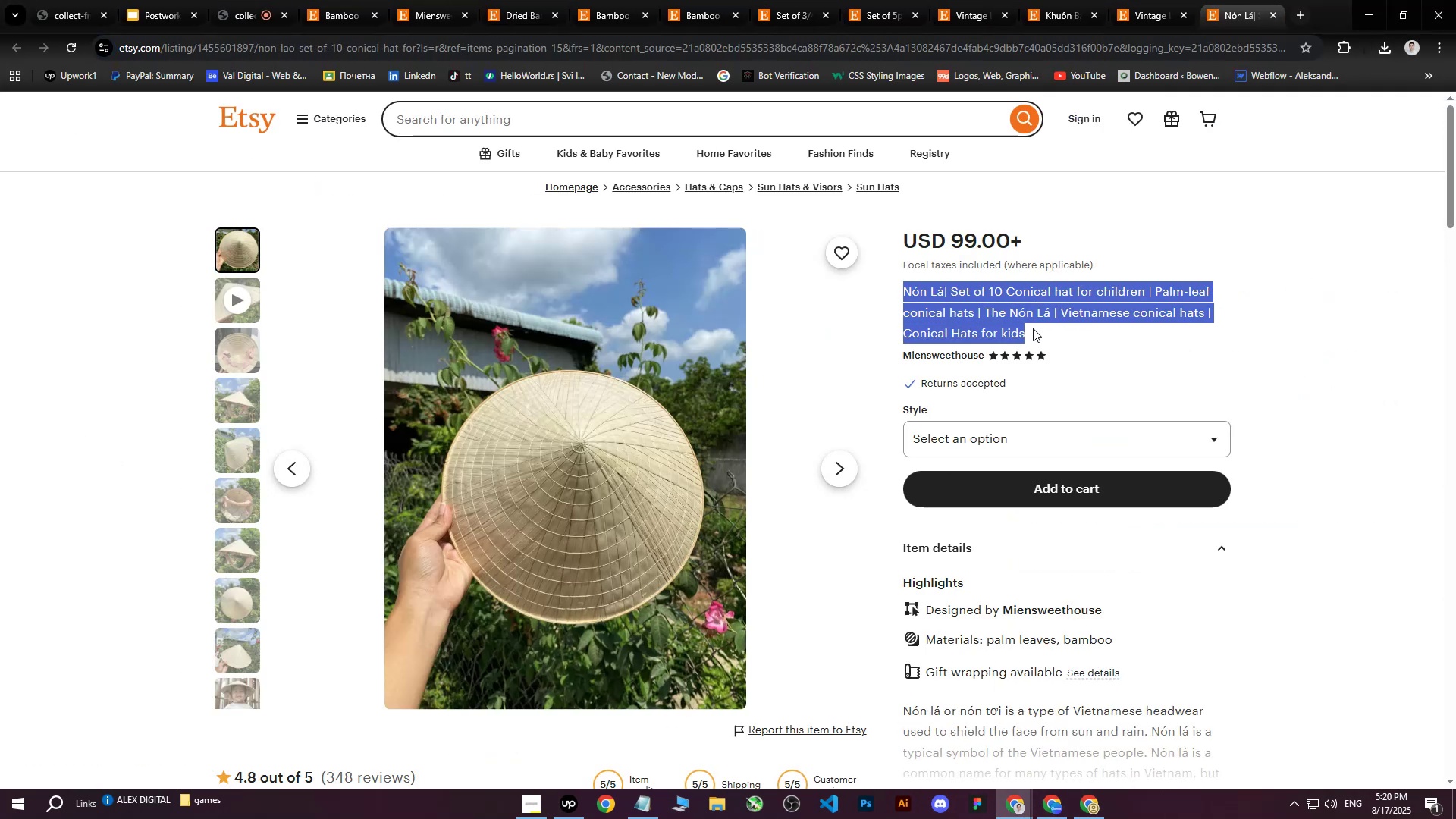 
key(Control+C)
 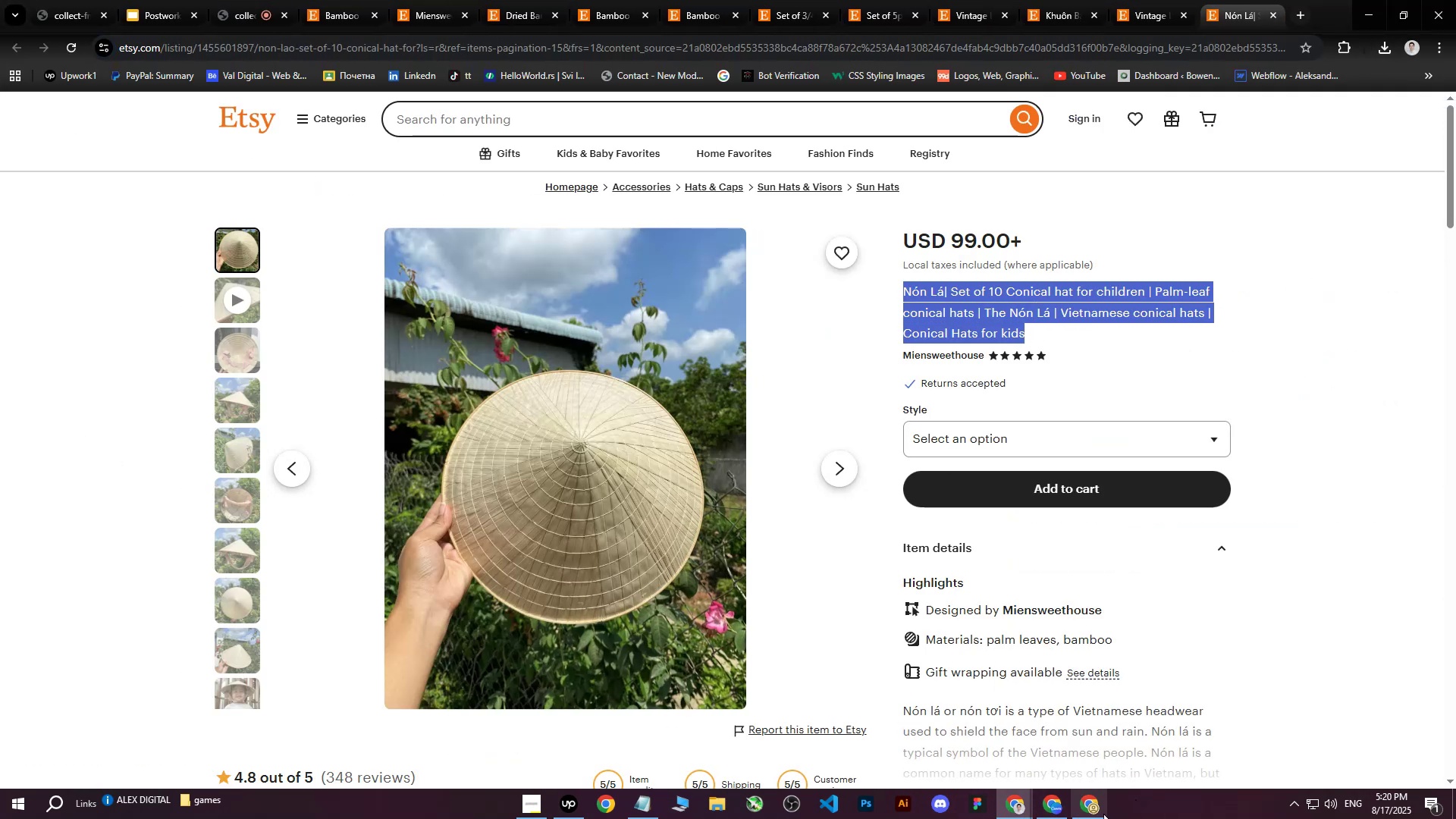 
left_click([1103, 814])
 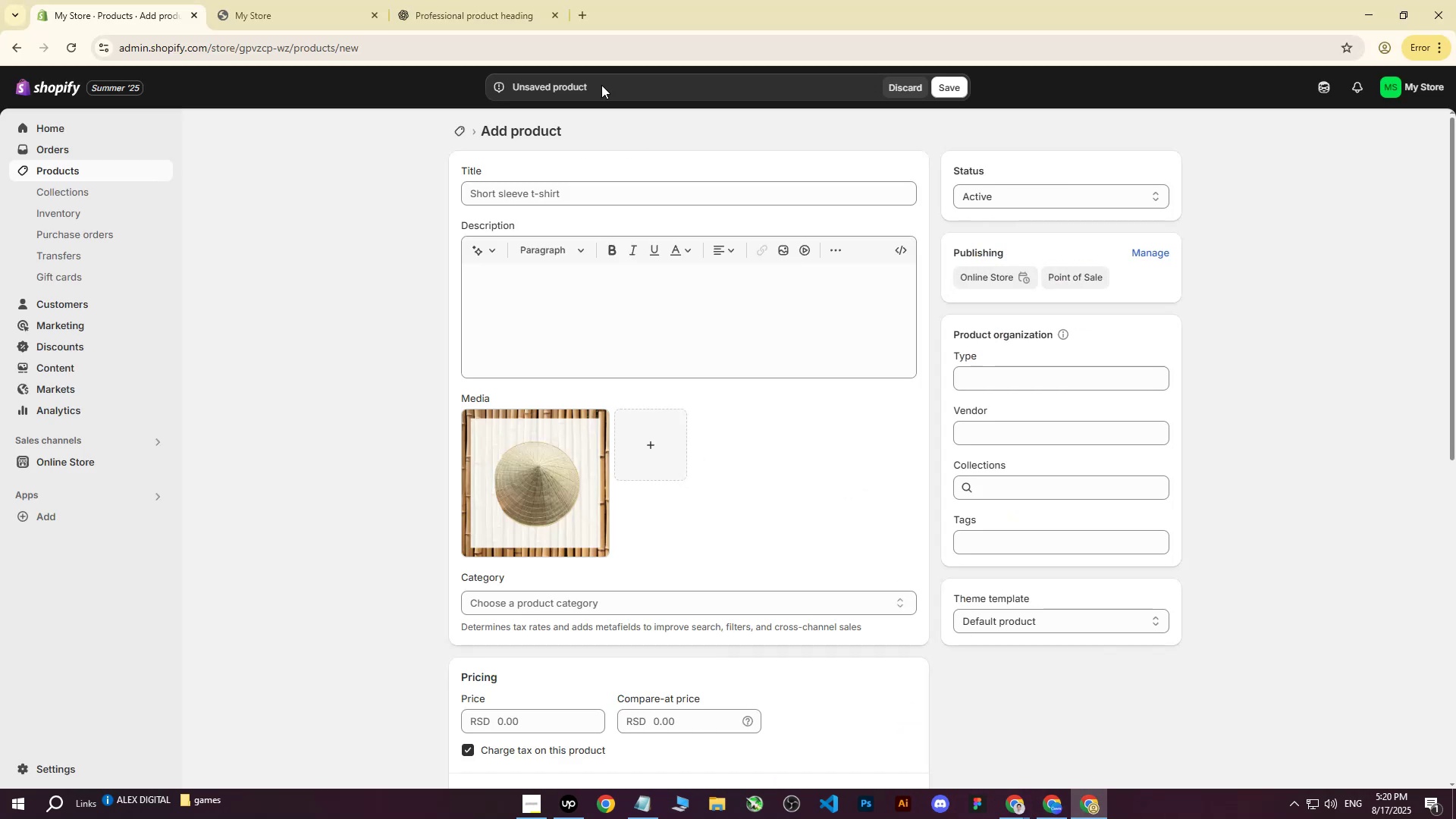 
mouse_move([500, 16])
 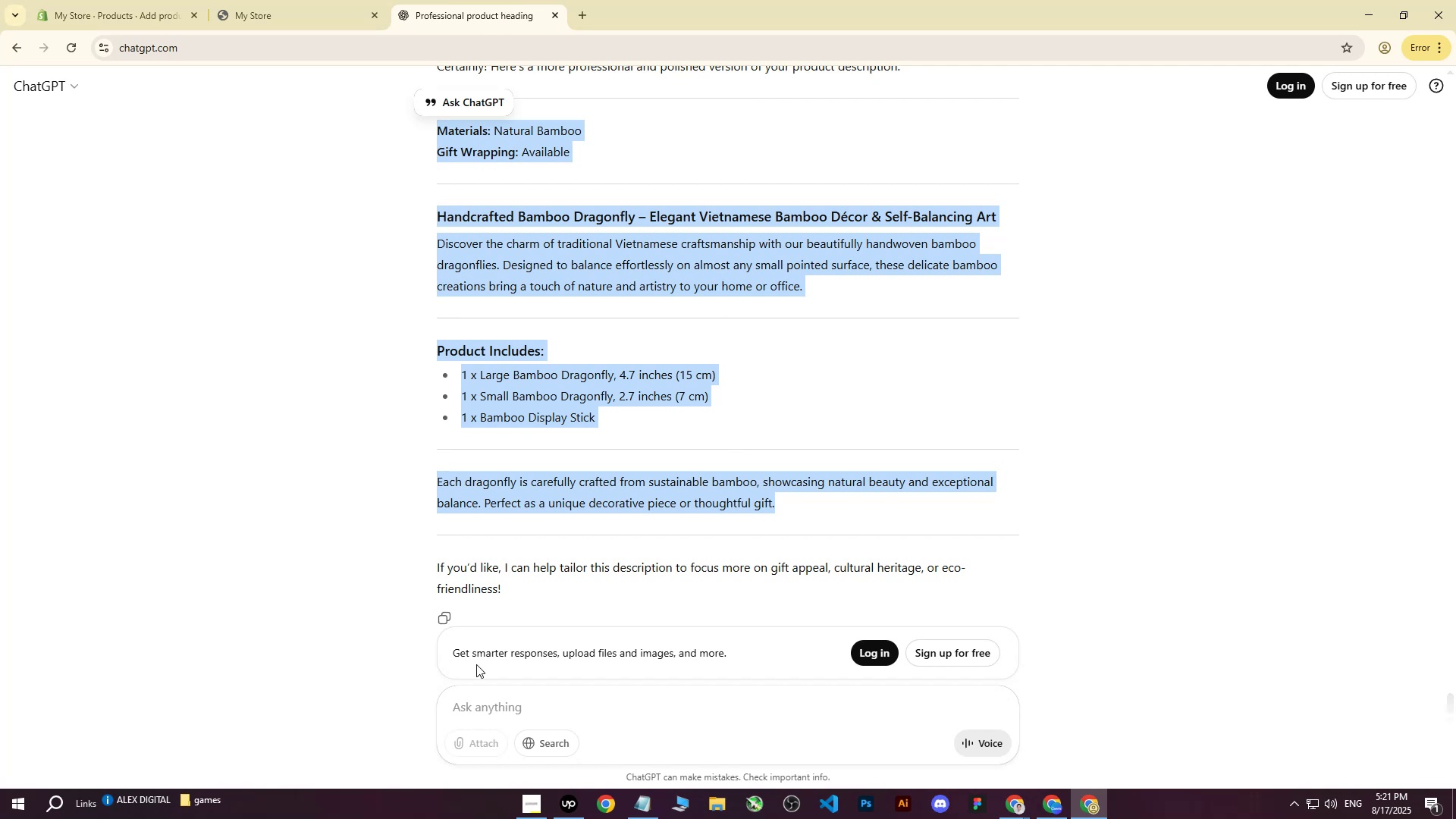 
left_click_drag(start_coordinate=[486, 701], to_coordinate=[486, 704])
 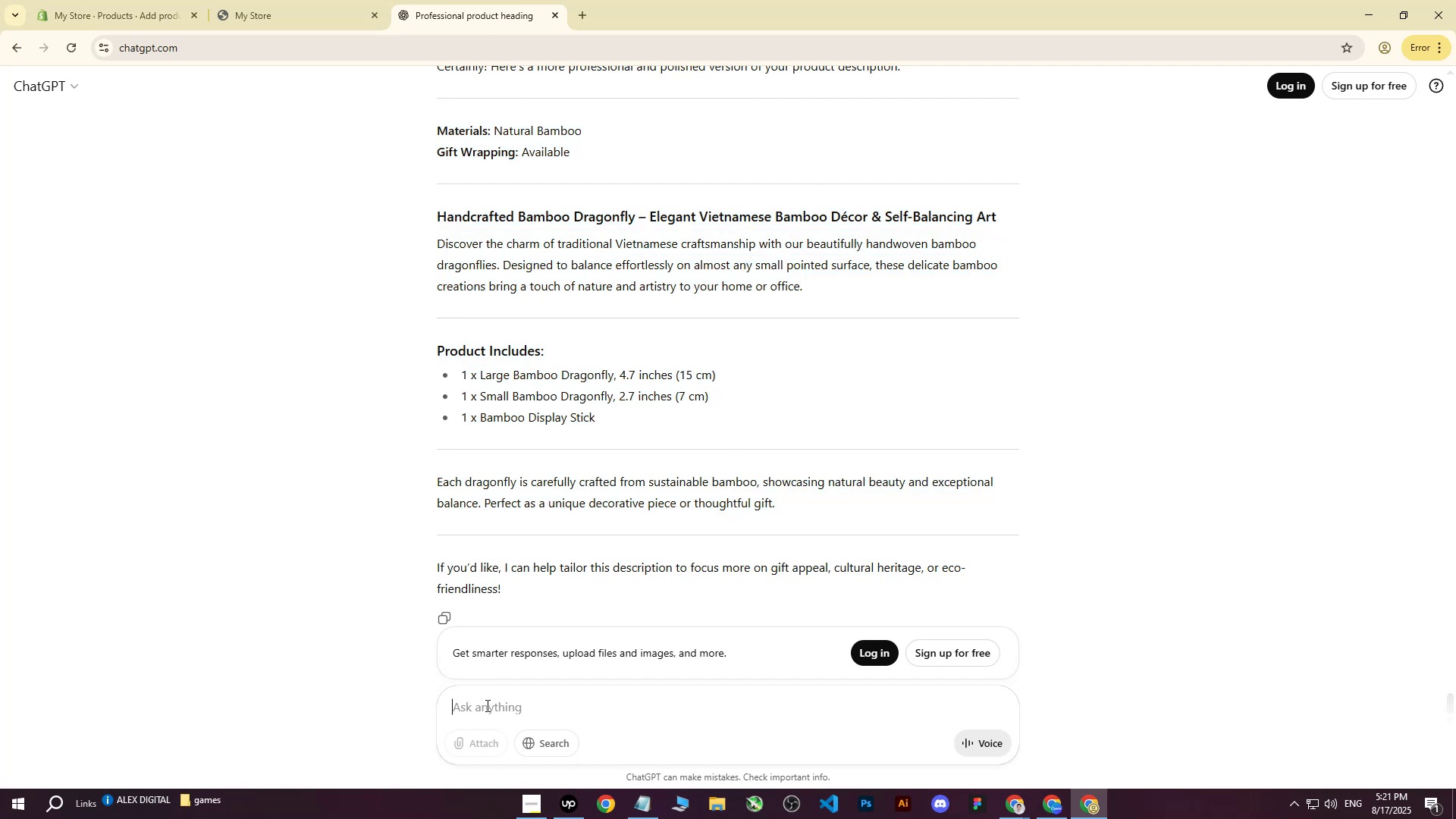 
type(write mn)
key(Backspace)
type(e this on more professional way : )
 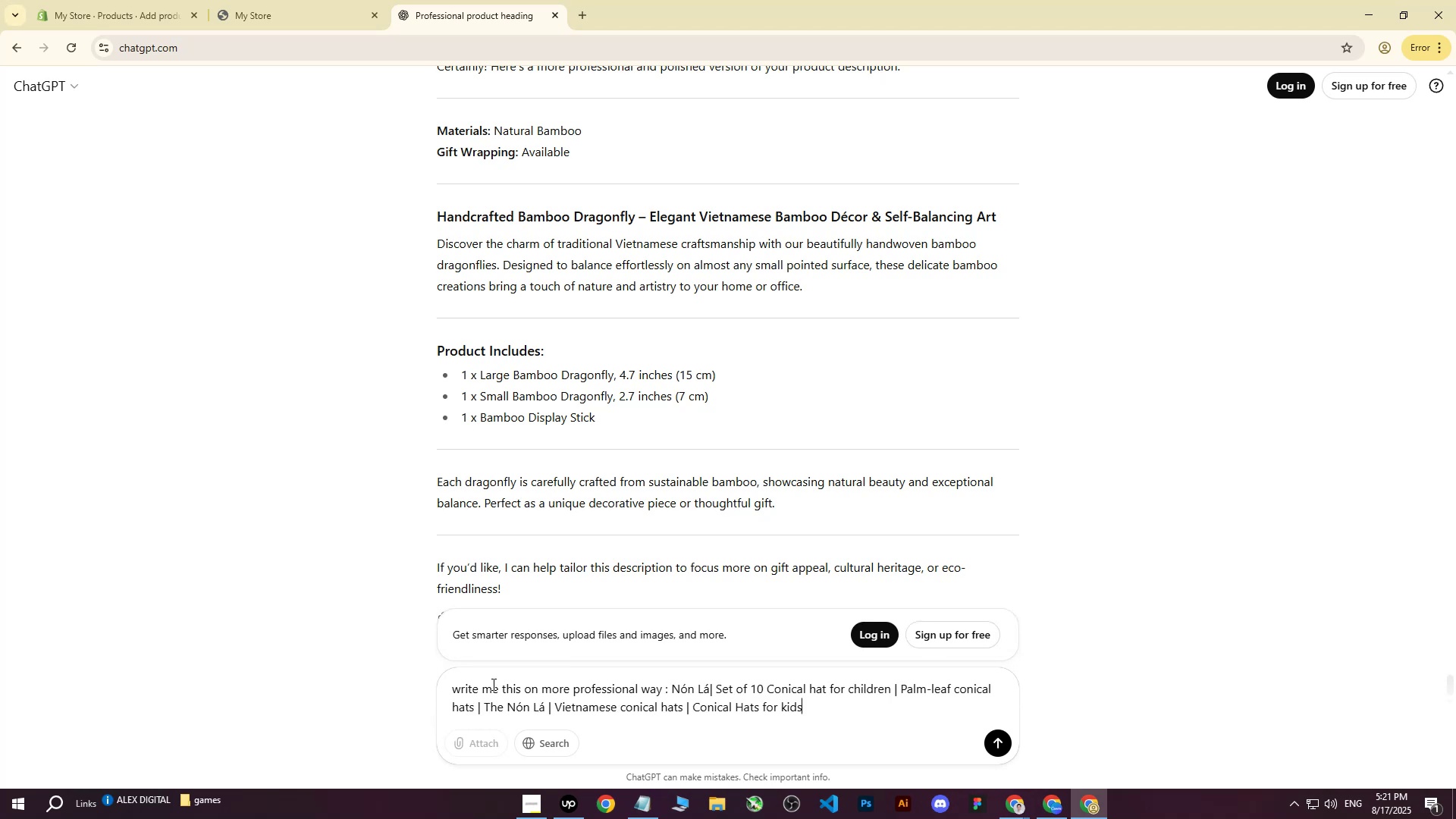 
 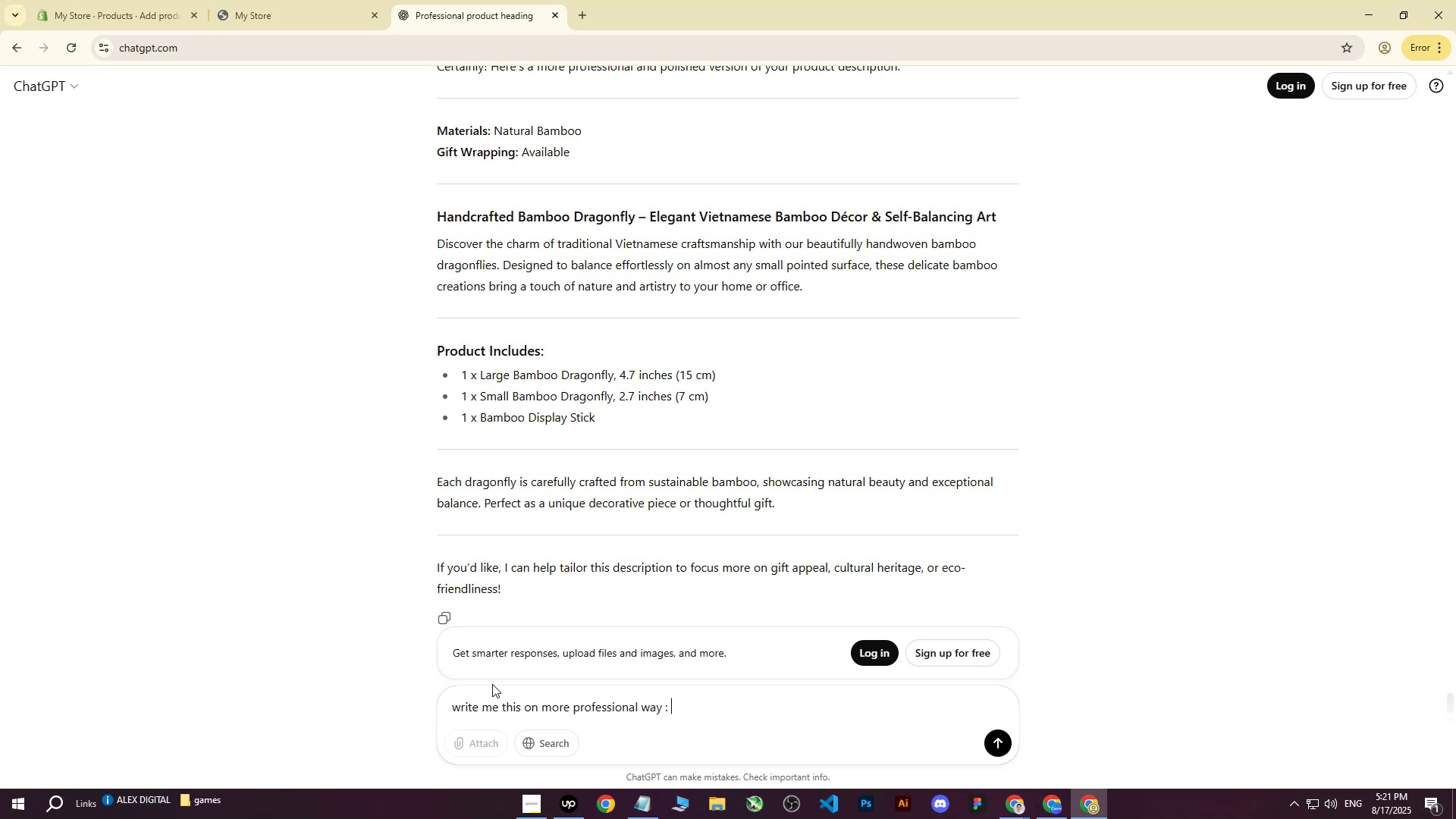 
key(Control+ControlLeft)
 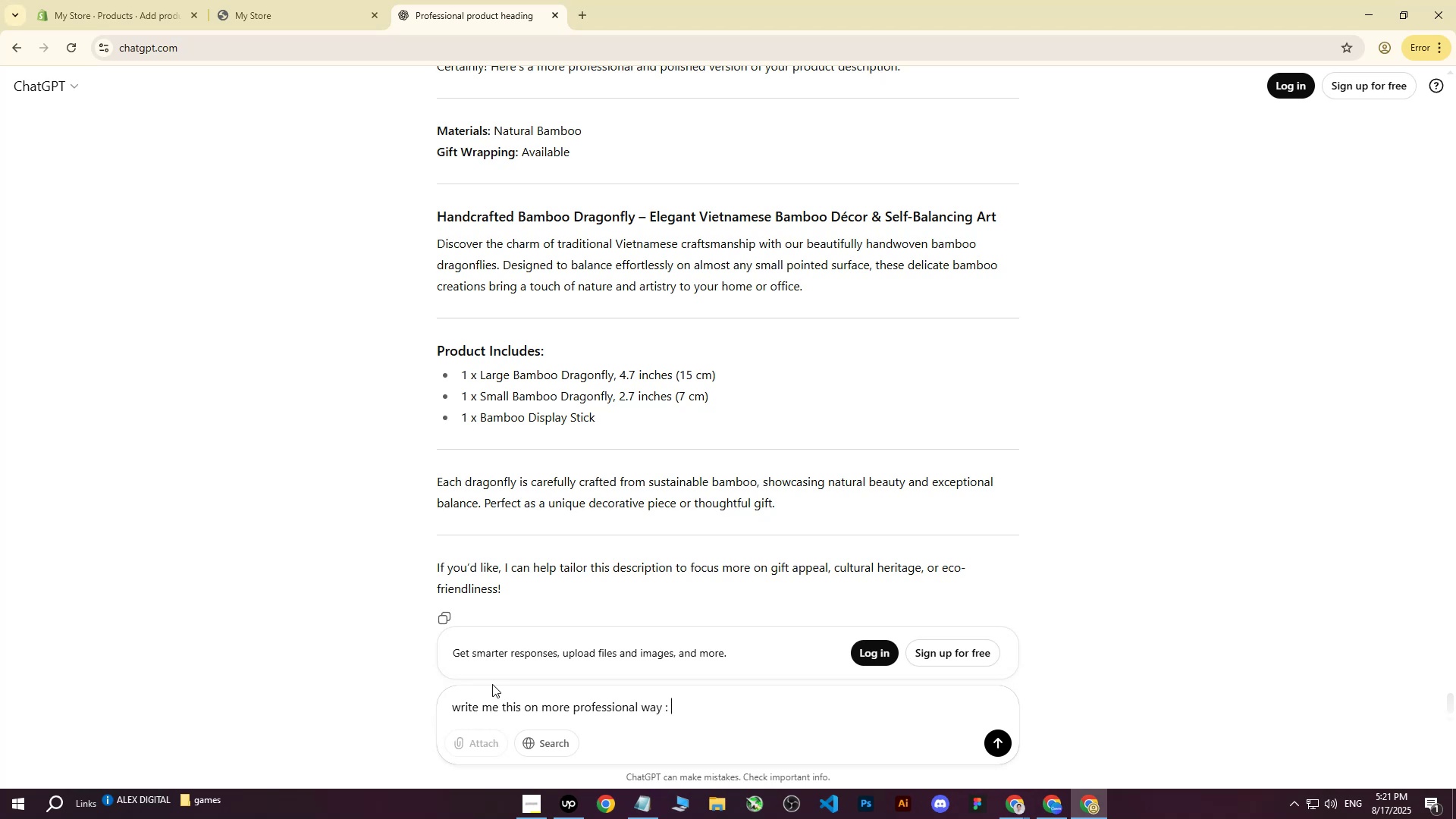 
key(Control+V)
 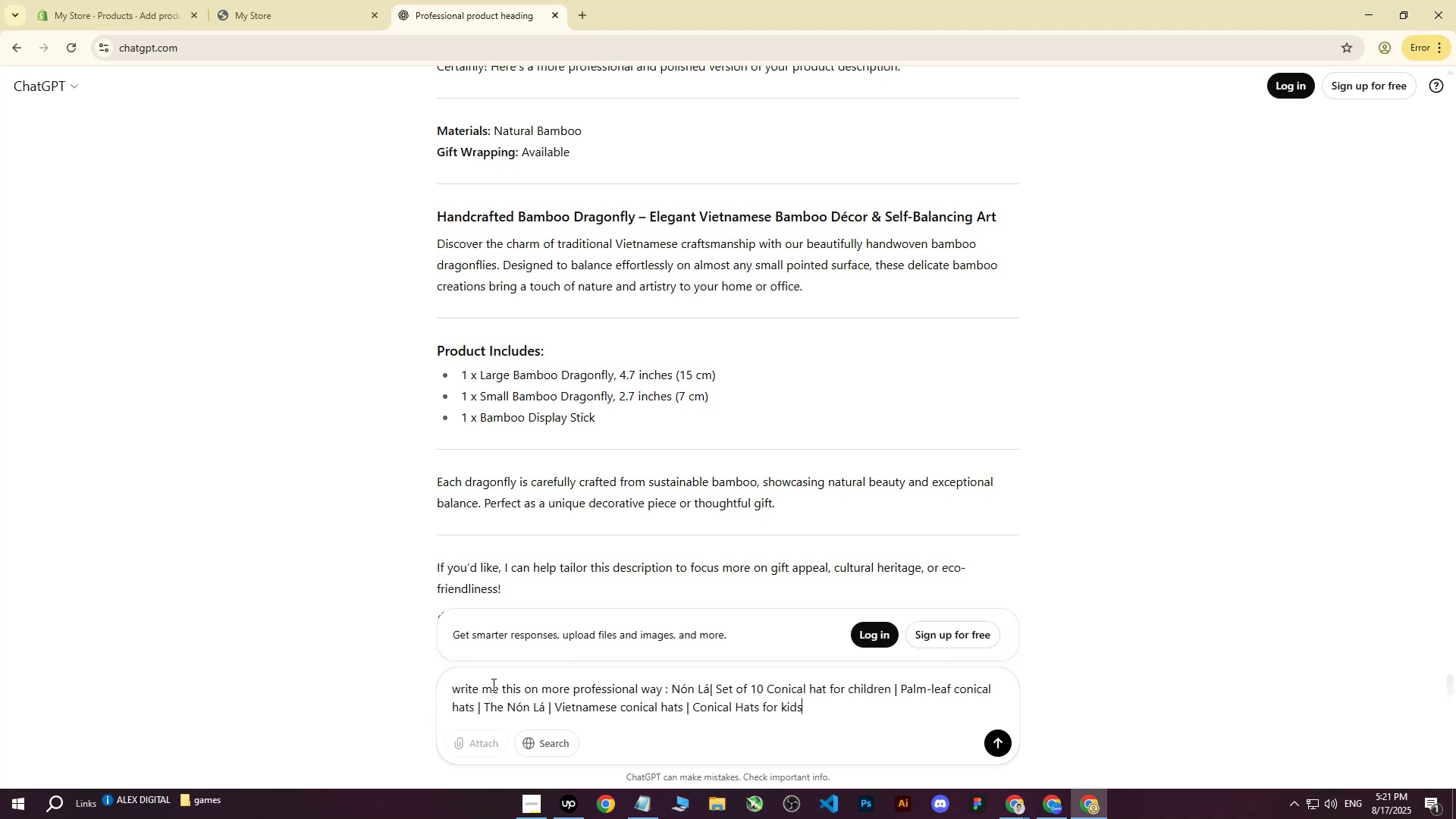 
key(Enter)
 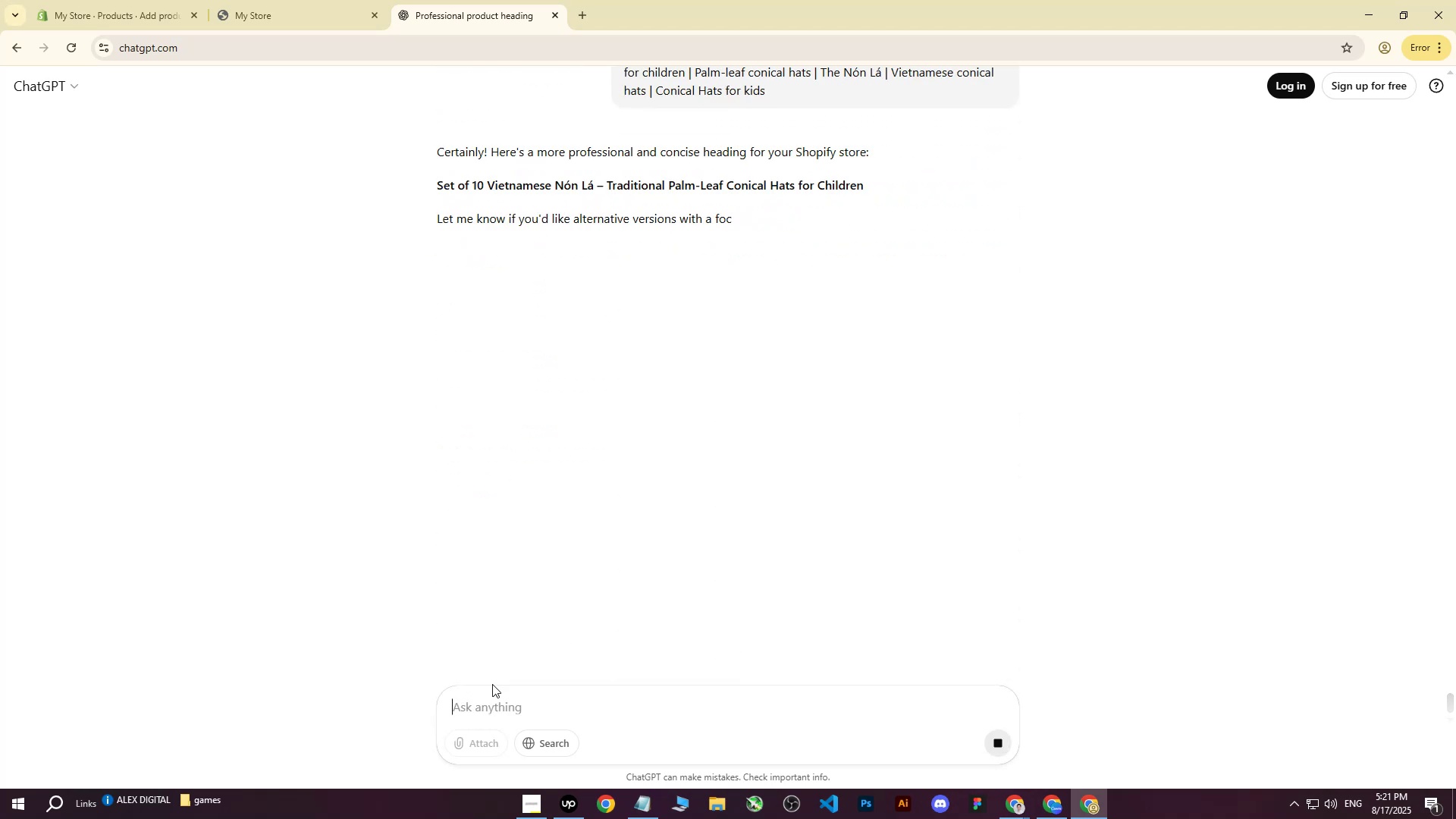 
wait(8.5)
 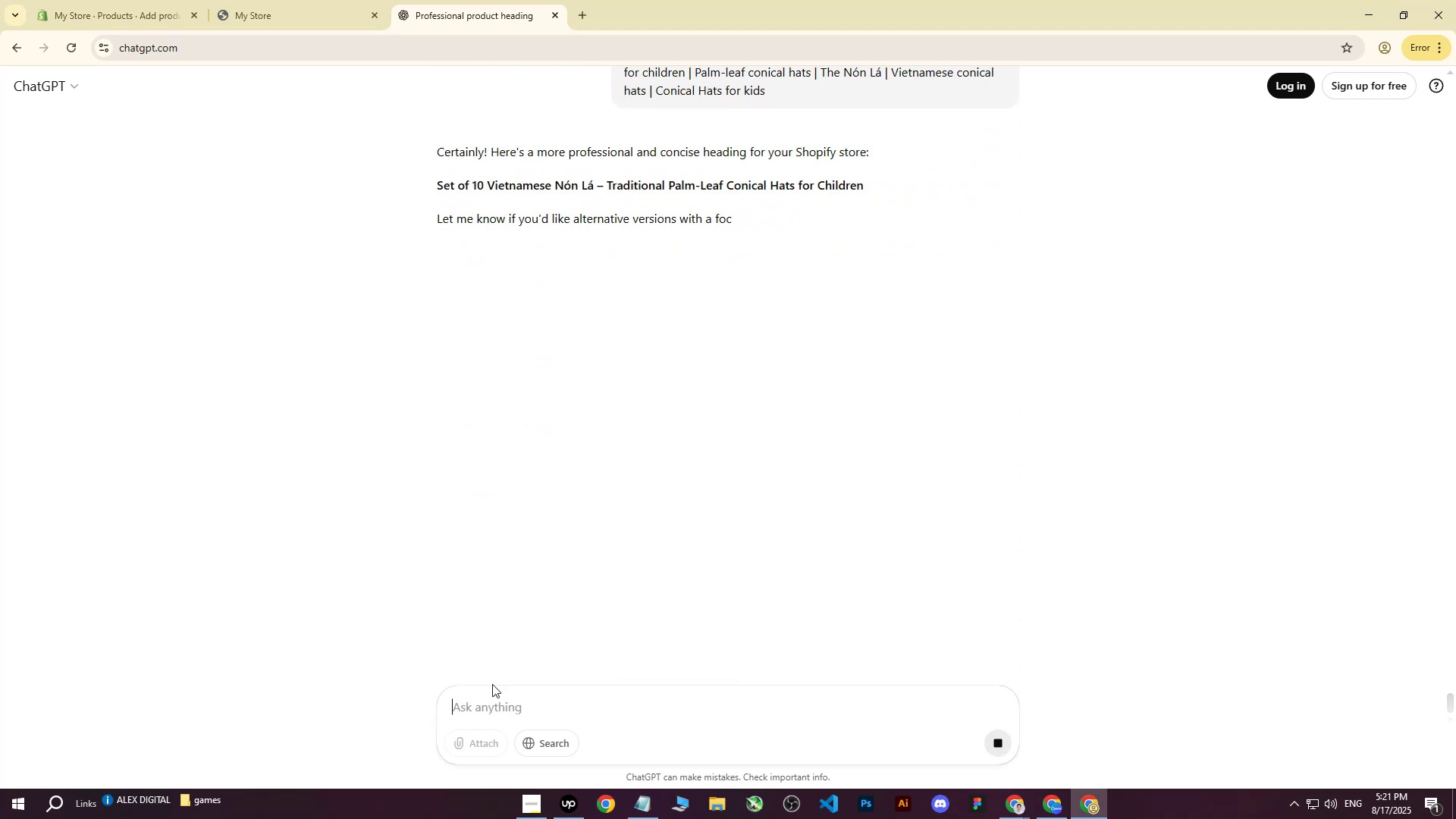 
left_click_drag(start_coordinate=[439, 184], to_coordinate=[917, 178])
 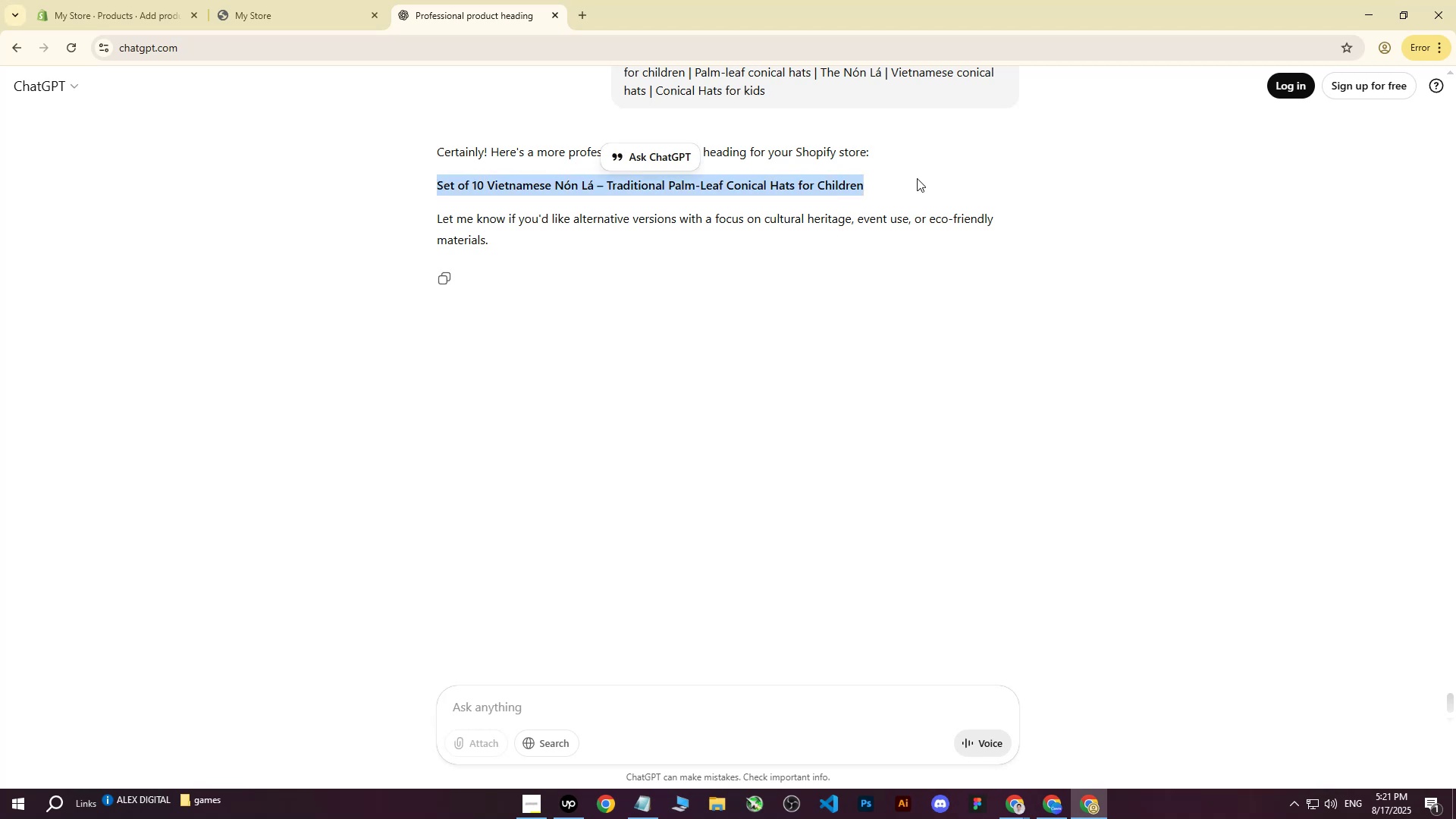 
key(Control+ControlLeft)
 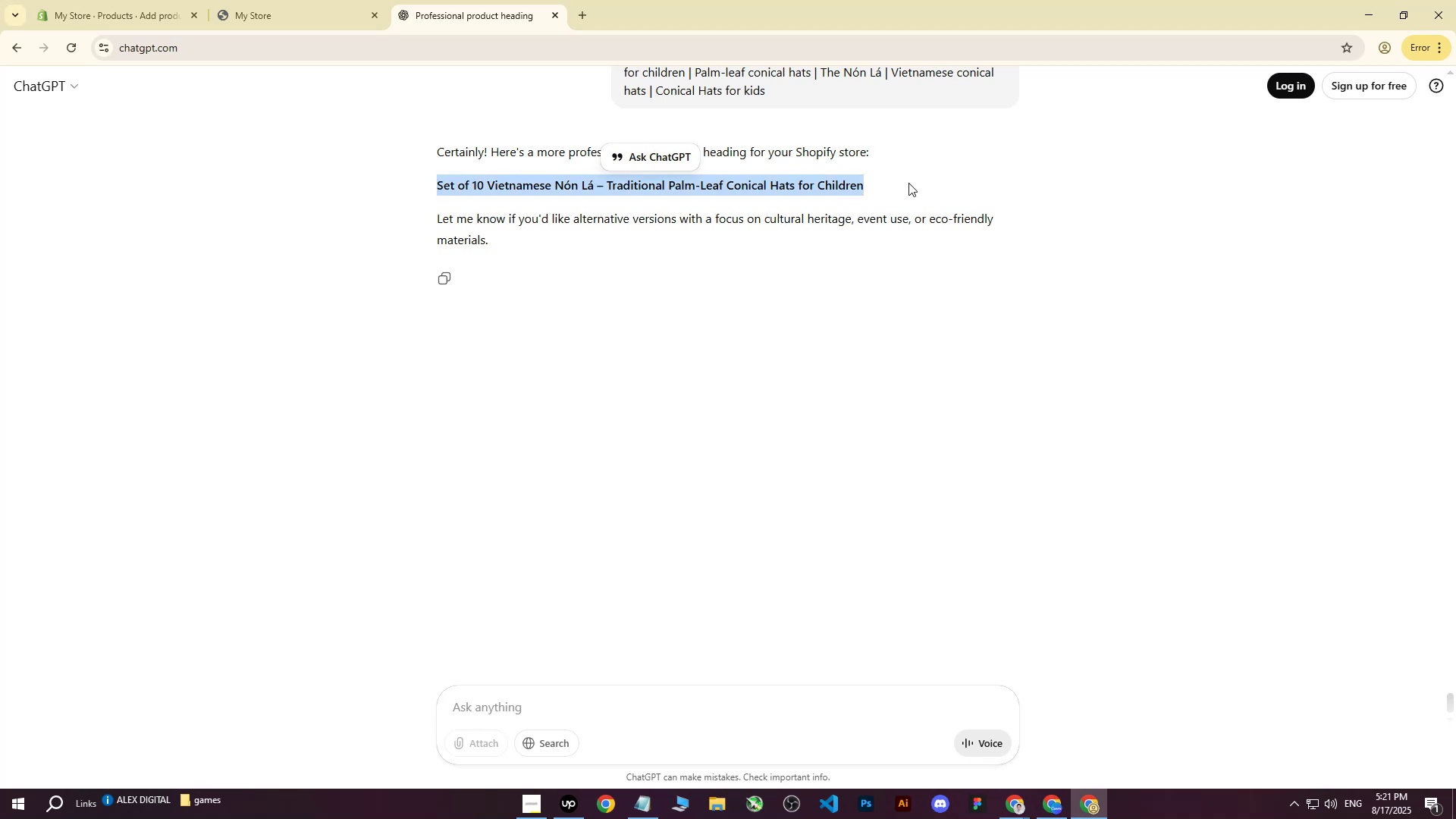 
key(Control+C)
 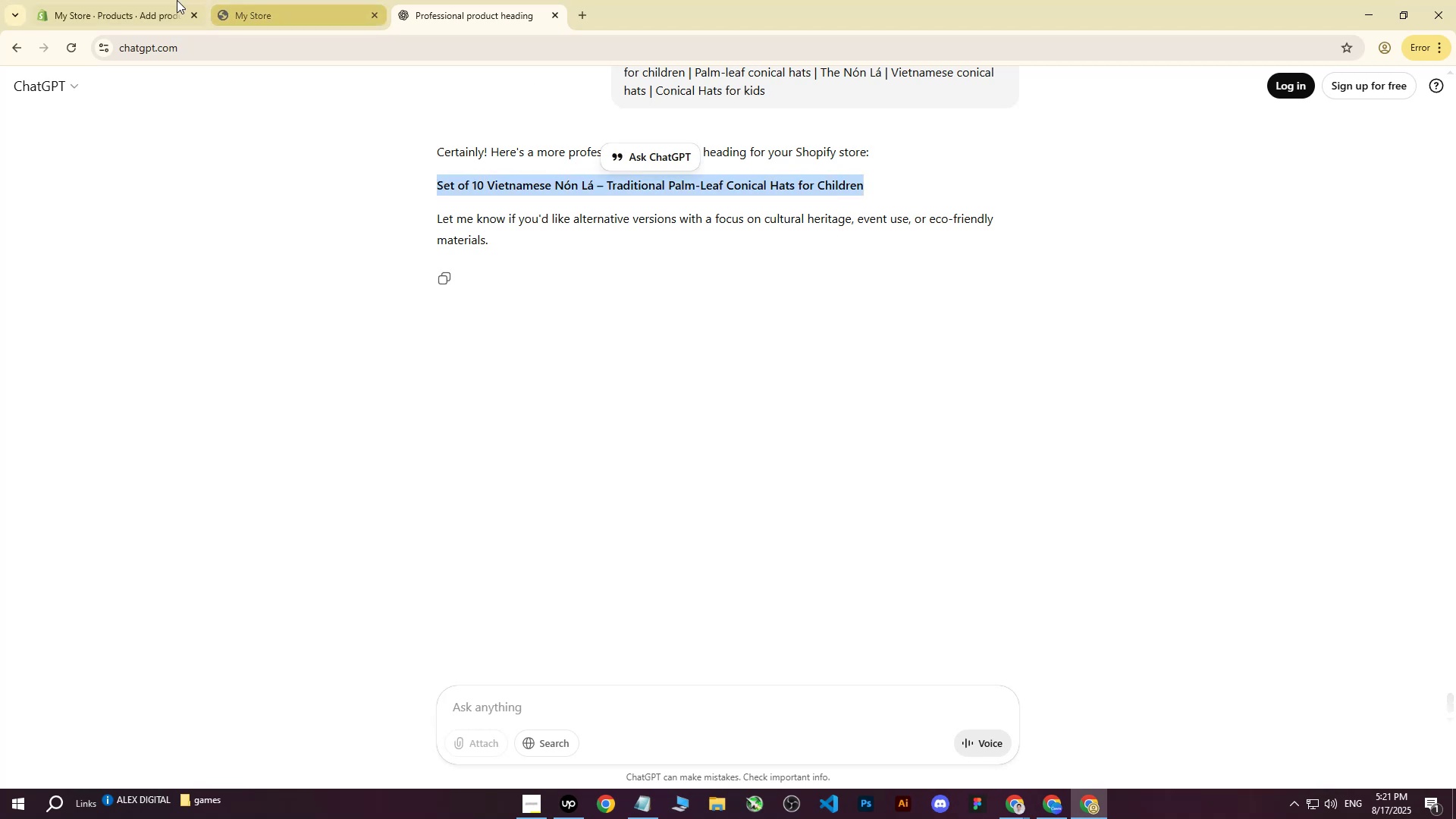 
left_click([92, 0])
 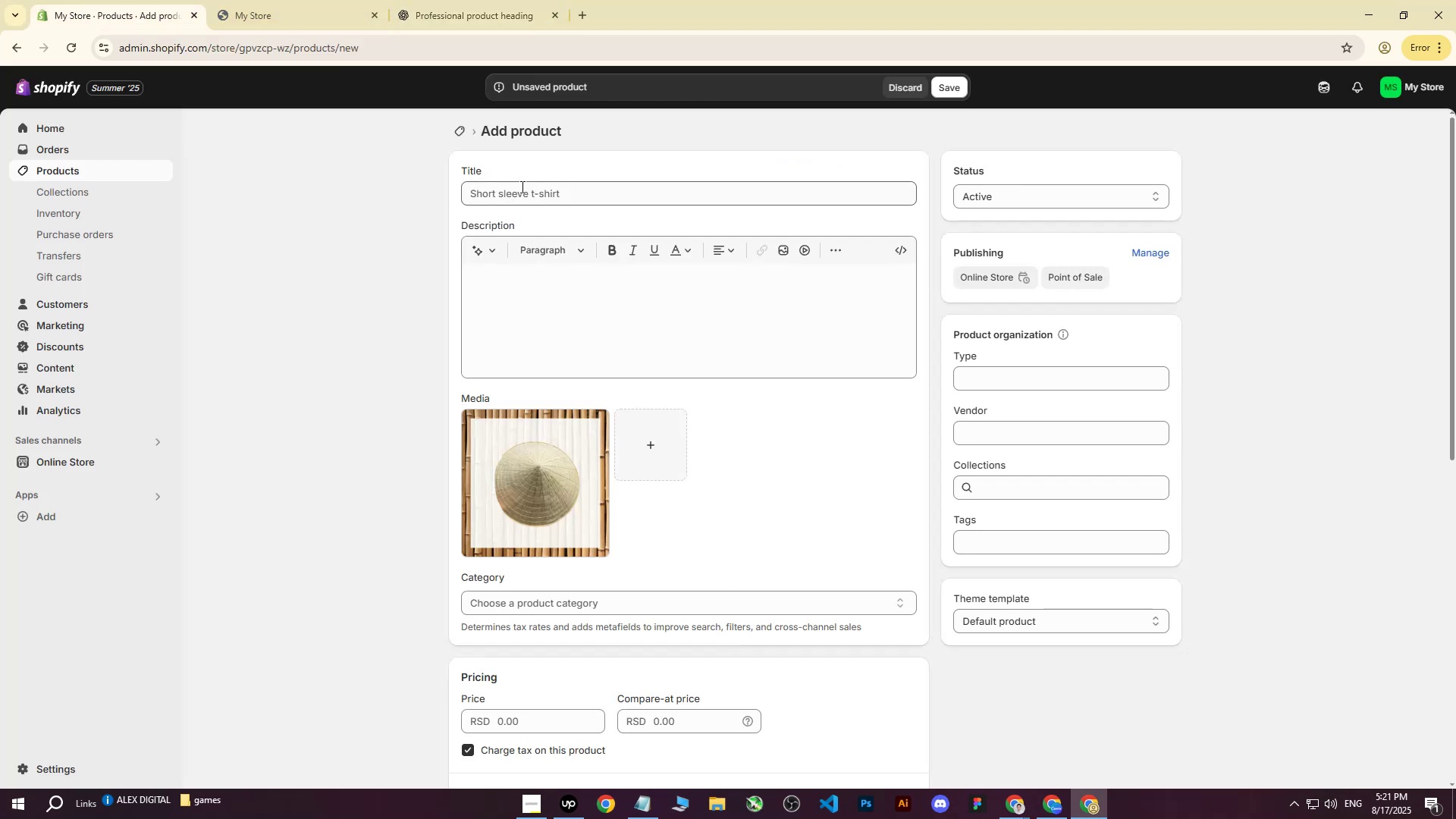 
key(Control+ControlLeft)
 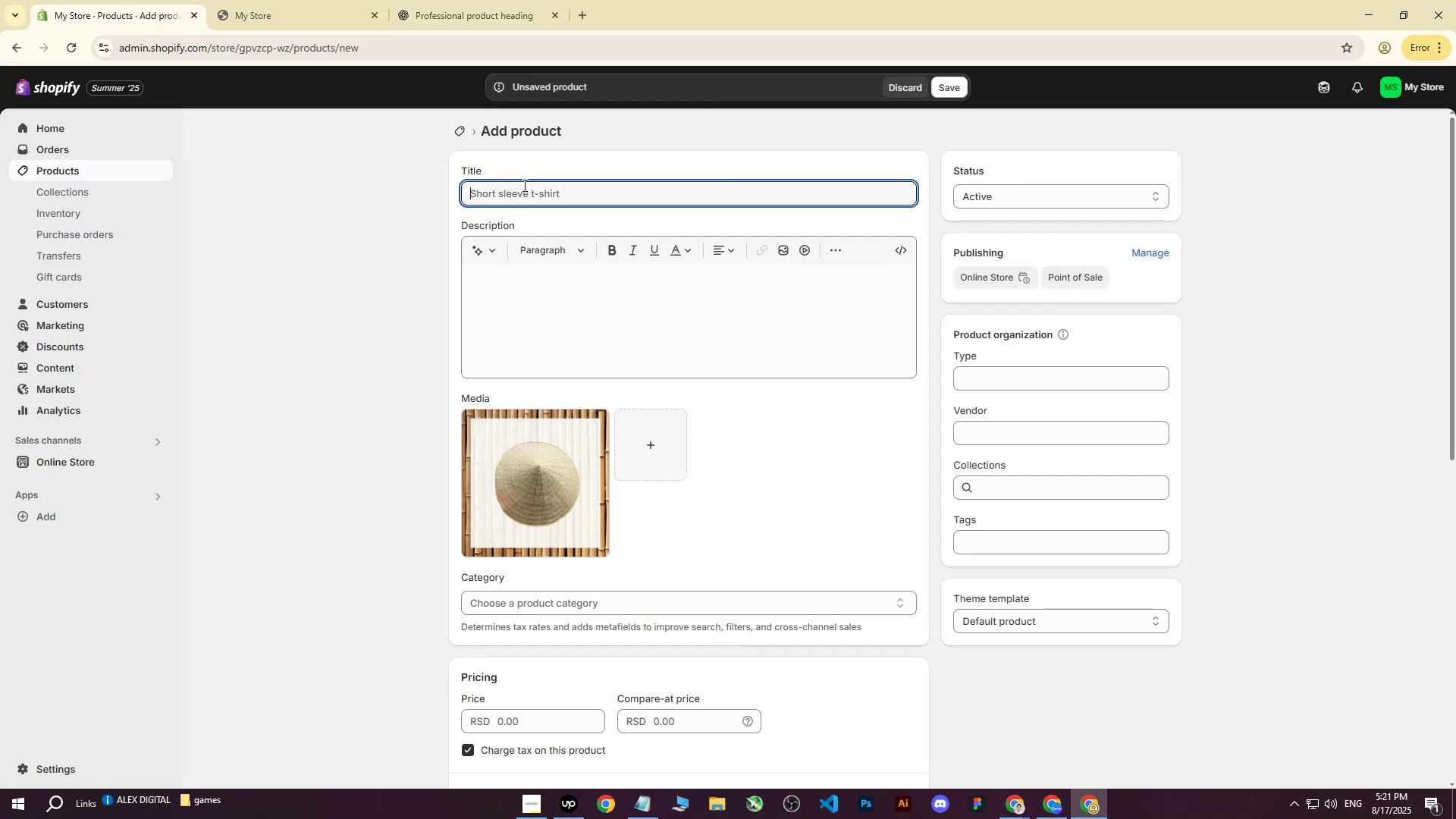 
key(Control+V)
 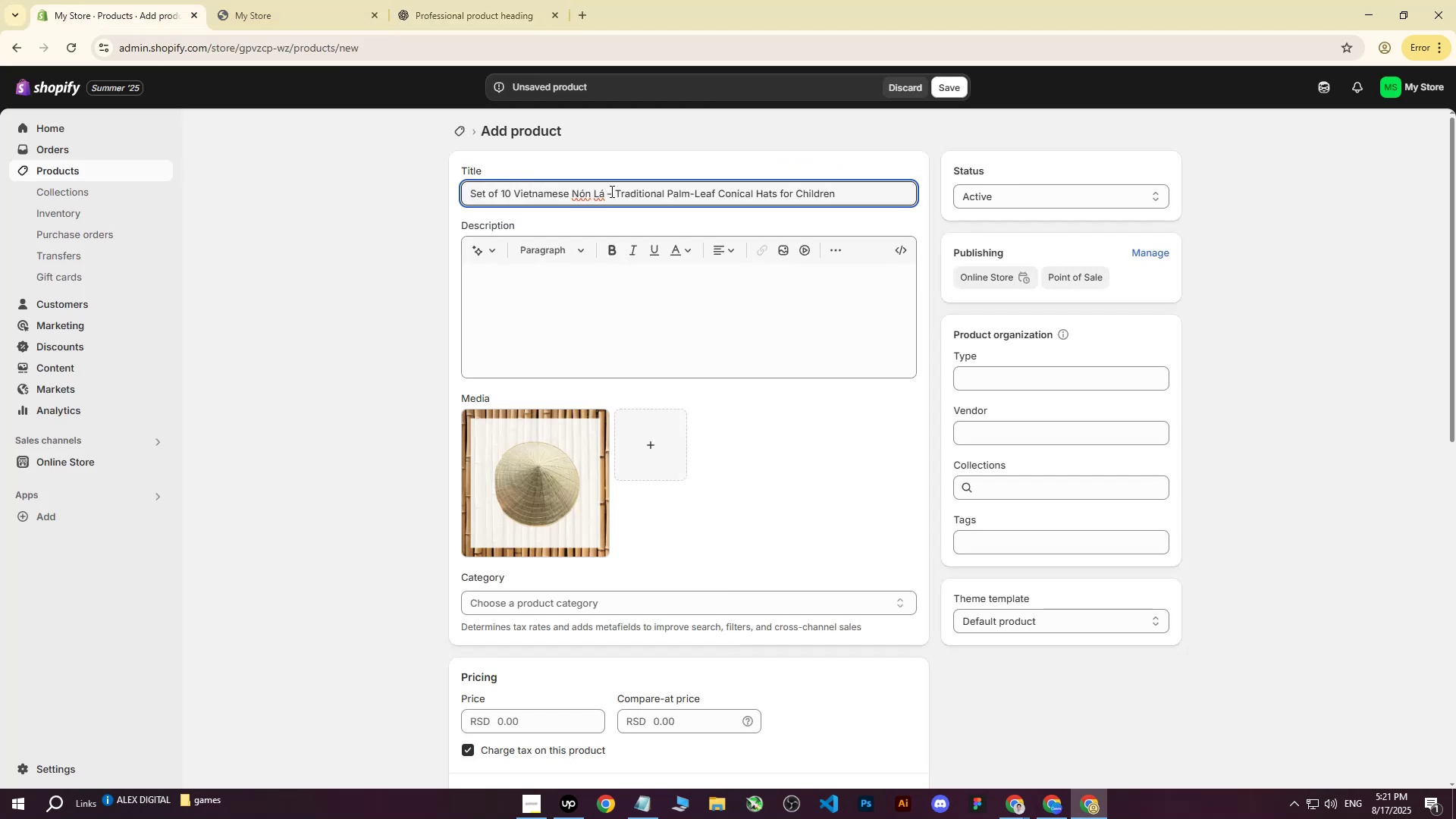 
left_click([610, 192])
 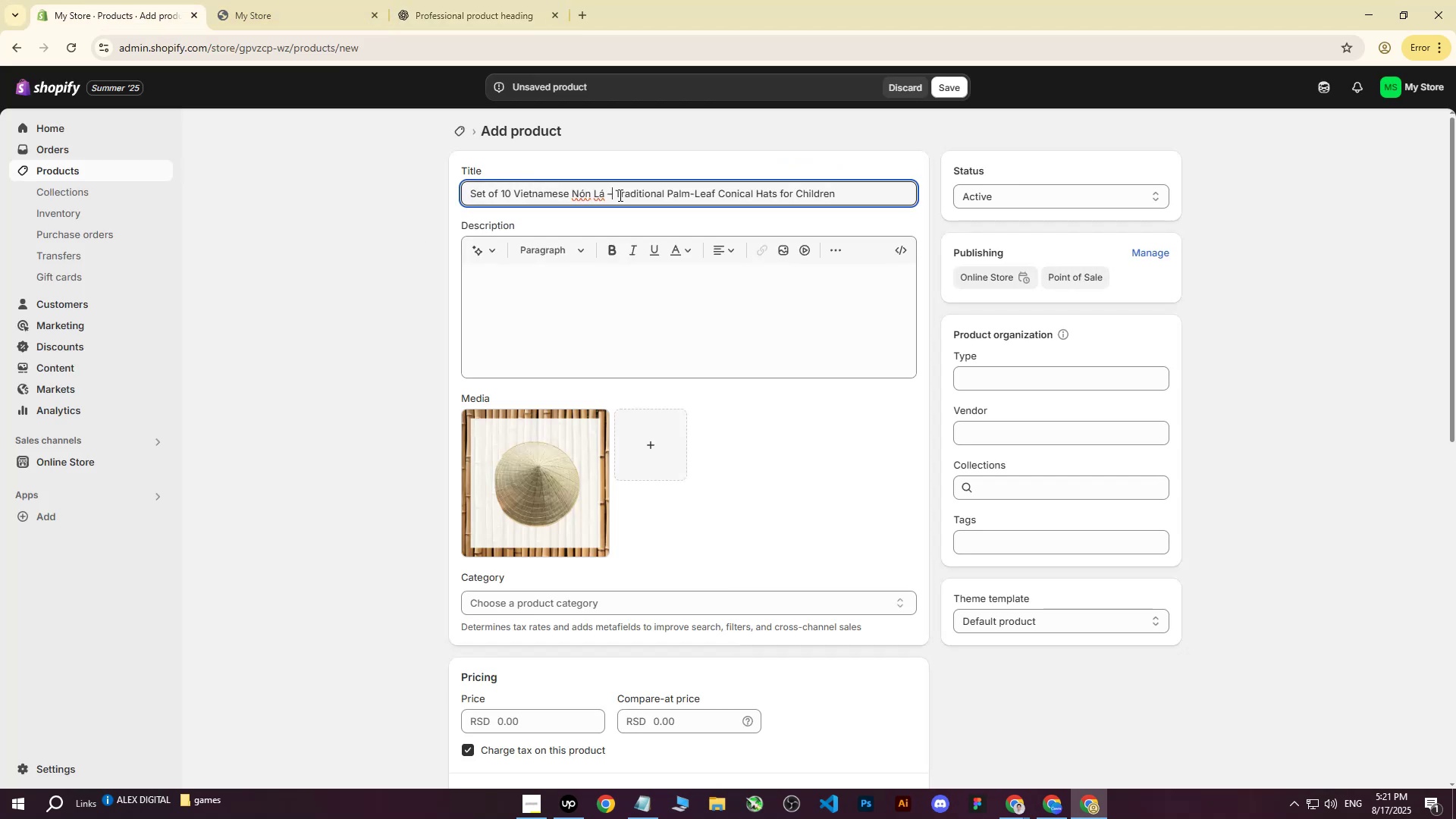 
key(Backspace)
 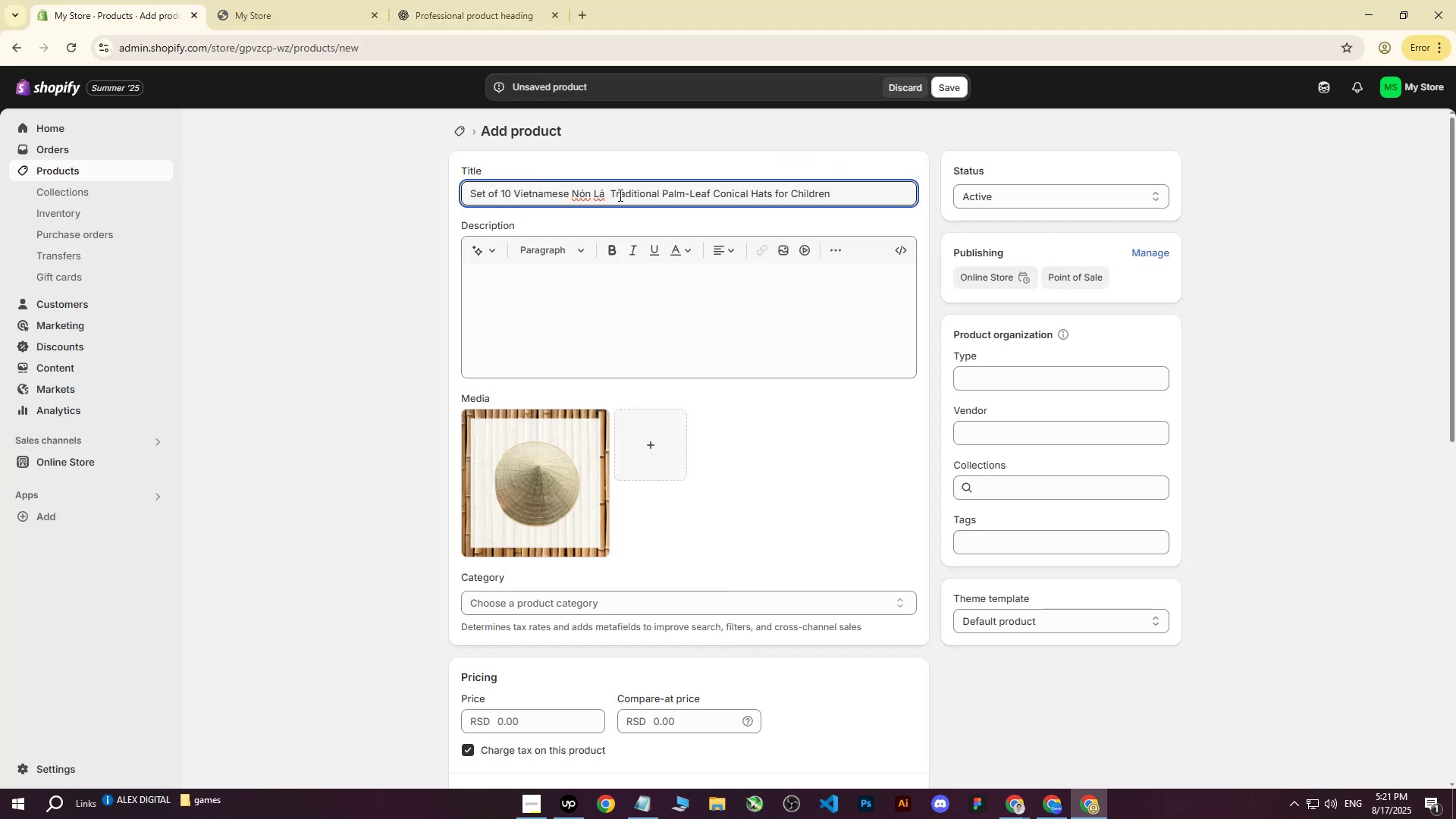 
key(Shift+Backslash)
 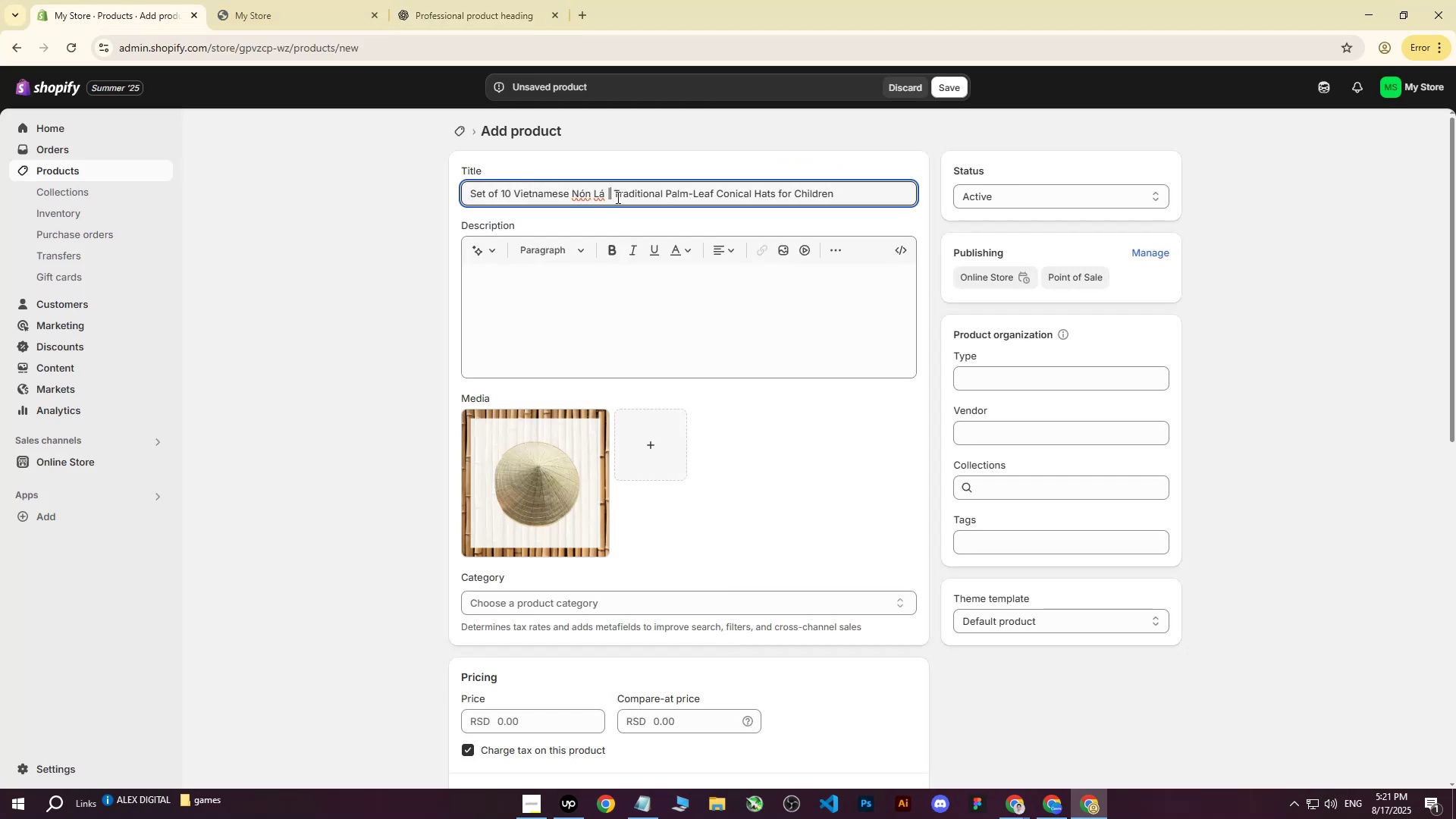 
left_click([317, 409])
 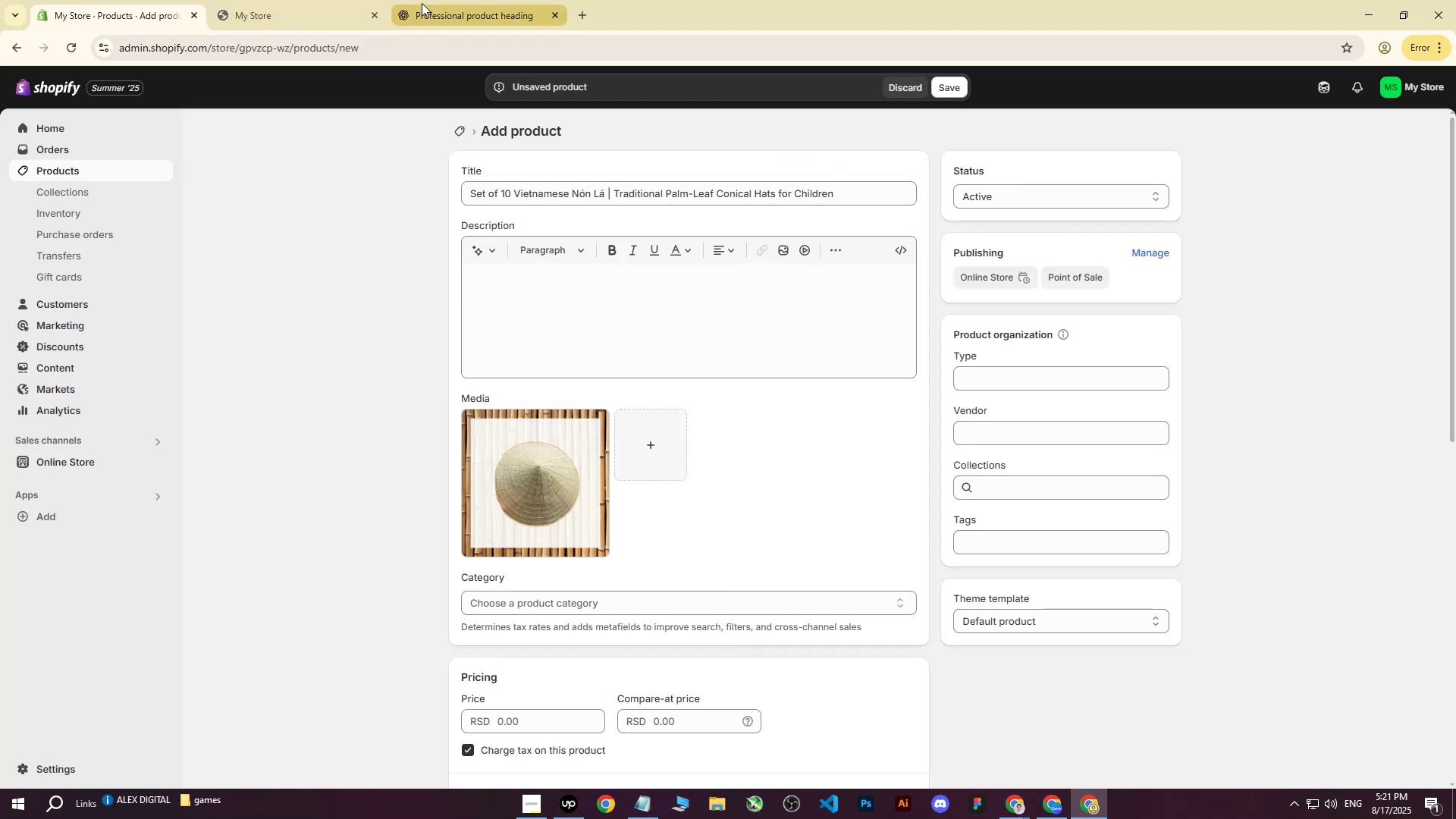 
left_click([503, 0])
 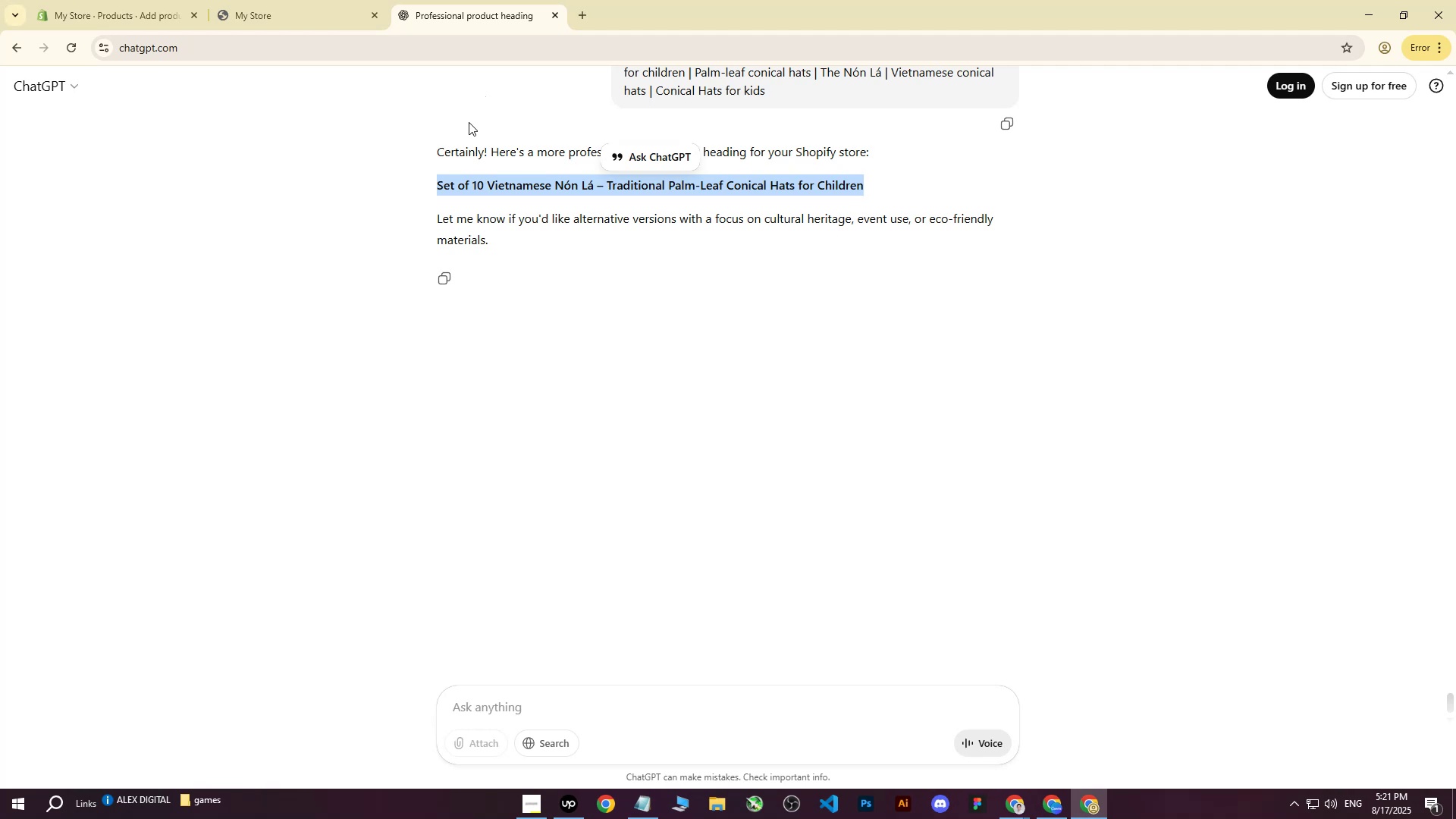 
wait(12.42)
 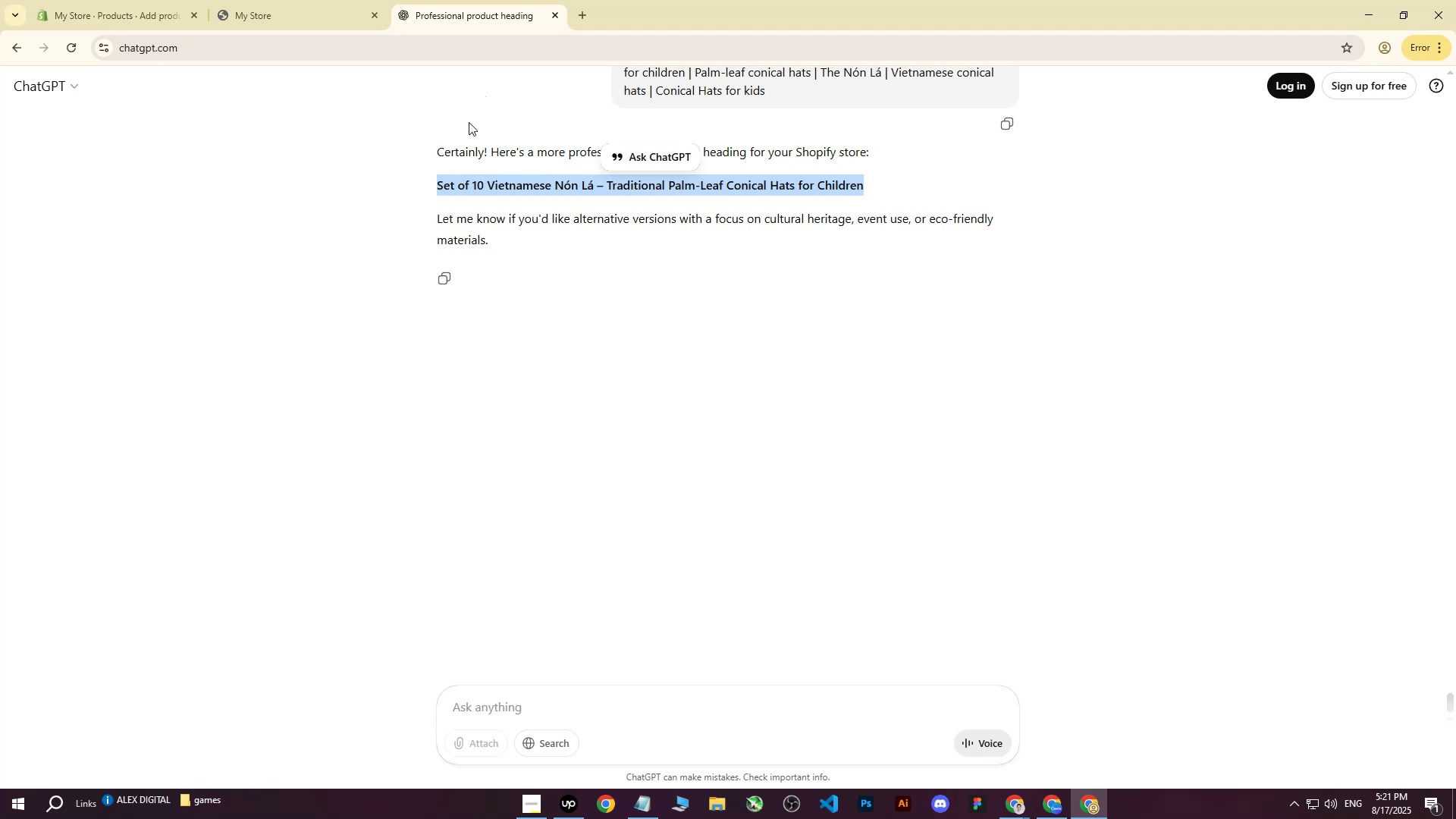 
left_click([111, 0])
 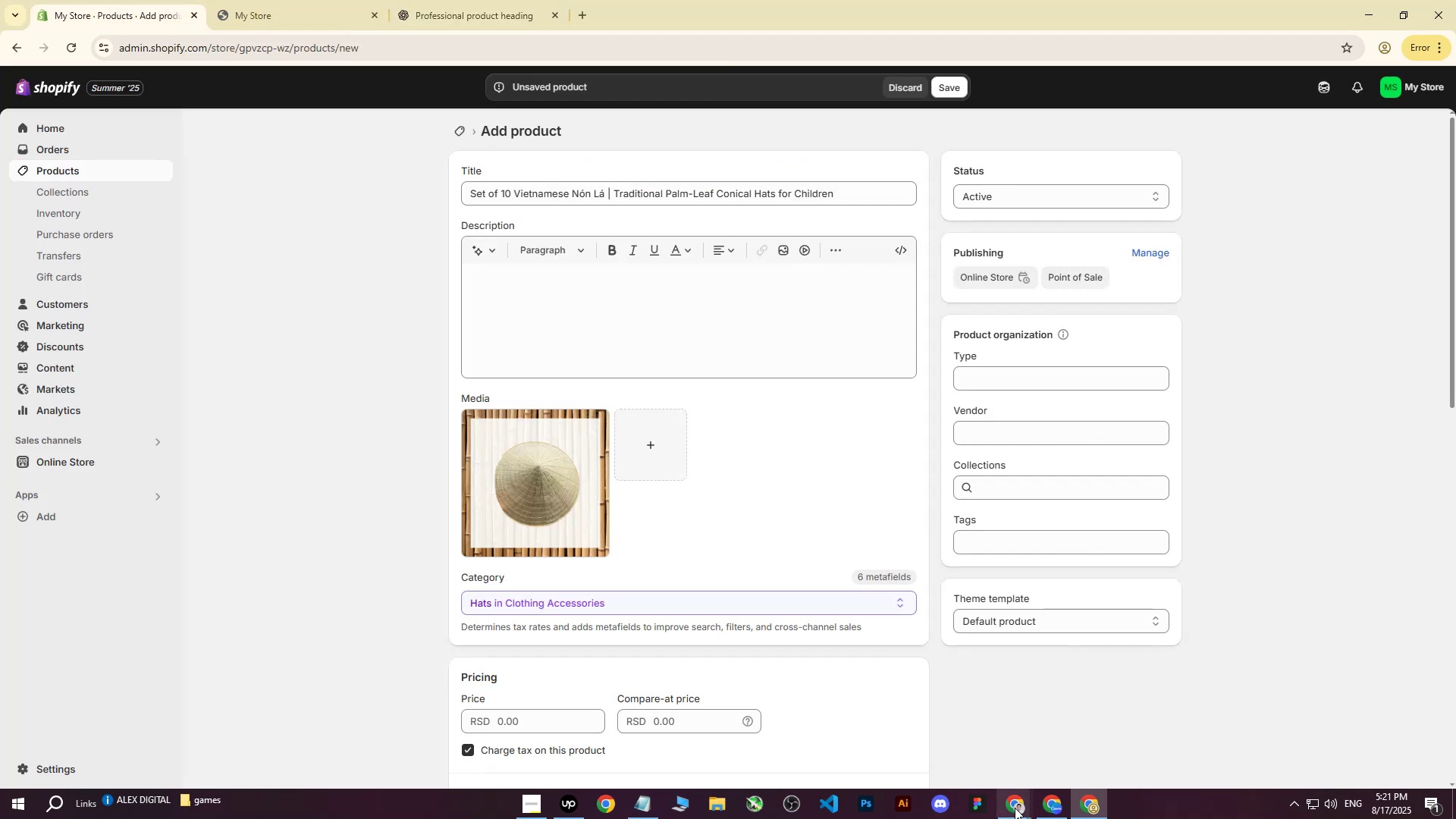 
double_click([931, 752])
 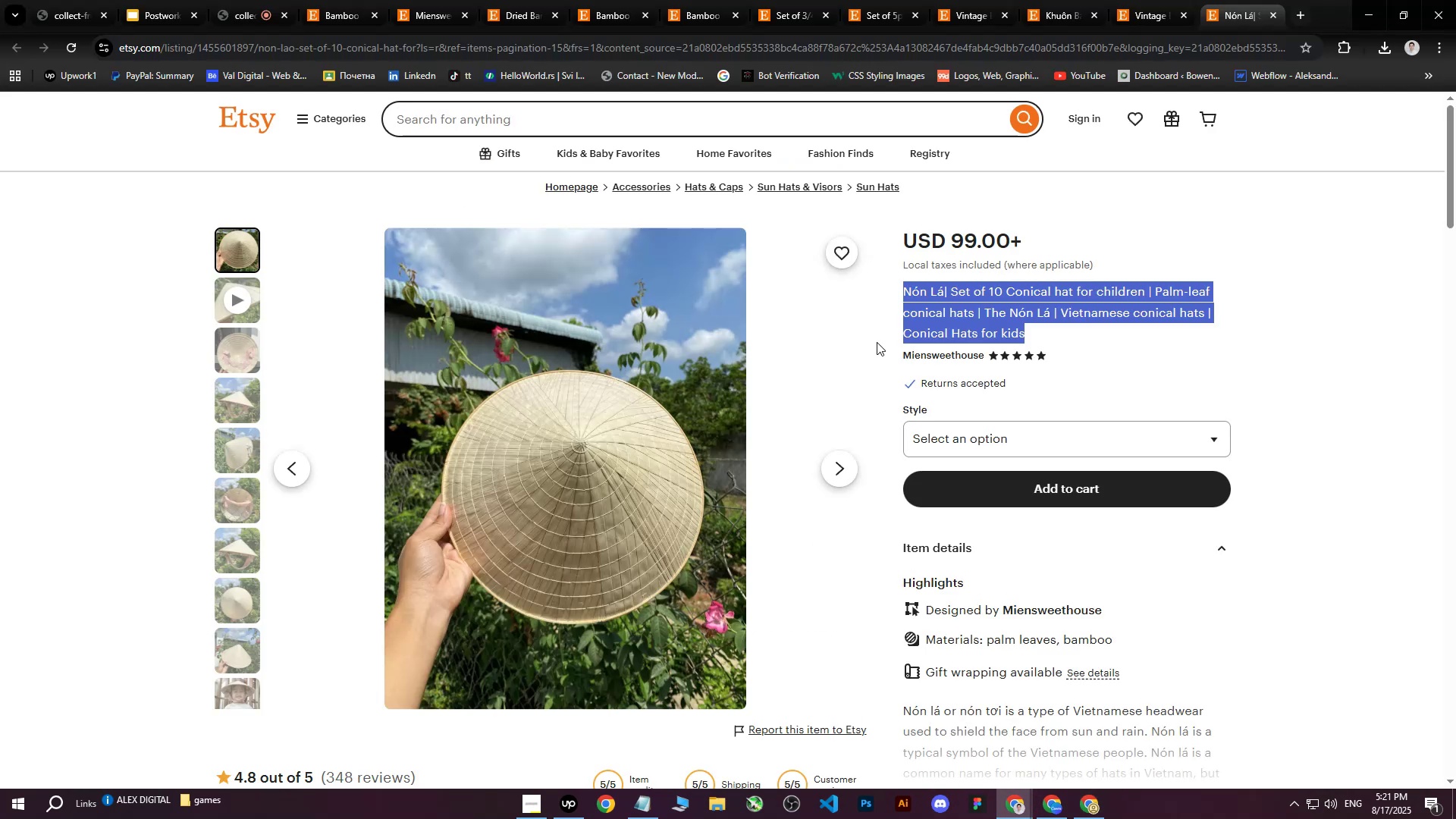 
scroll: coordinate [973, 349], scroll_direction: down, amount: 4.0
 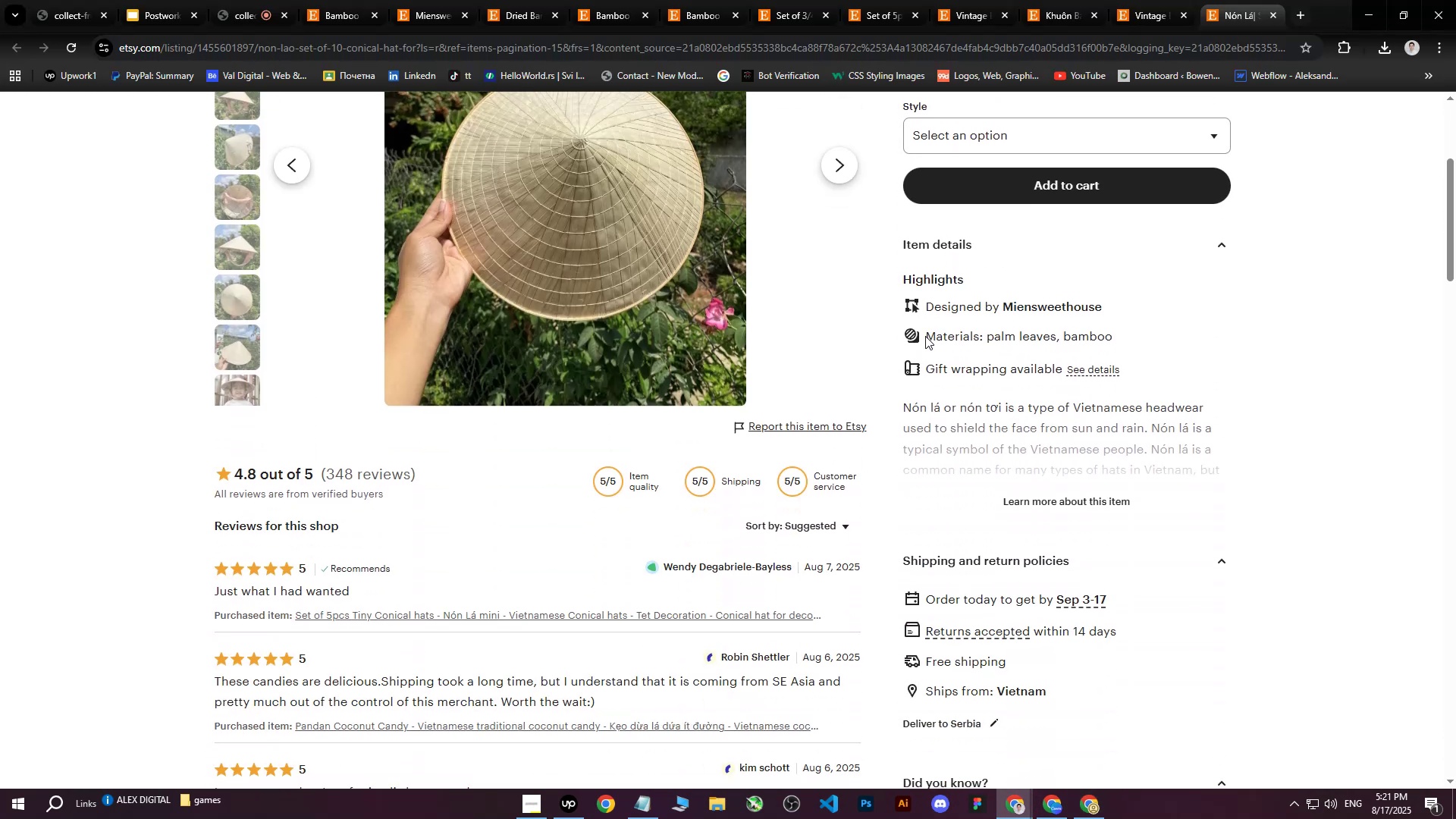 
left_click_drag(start_coordinate=[927, 337], to_coordinate=[1141, 358])
 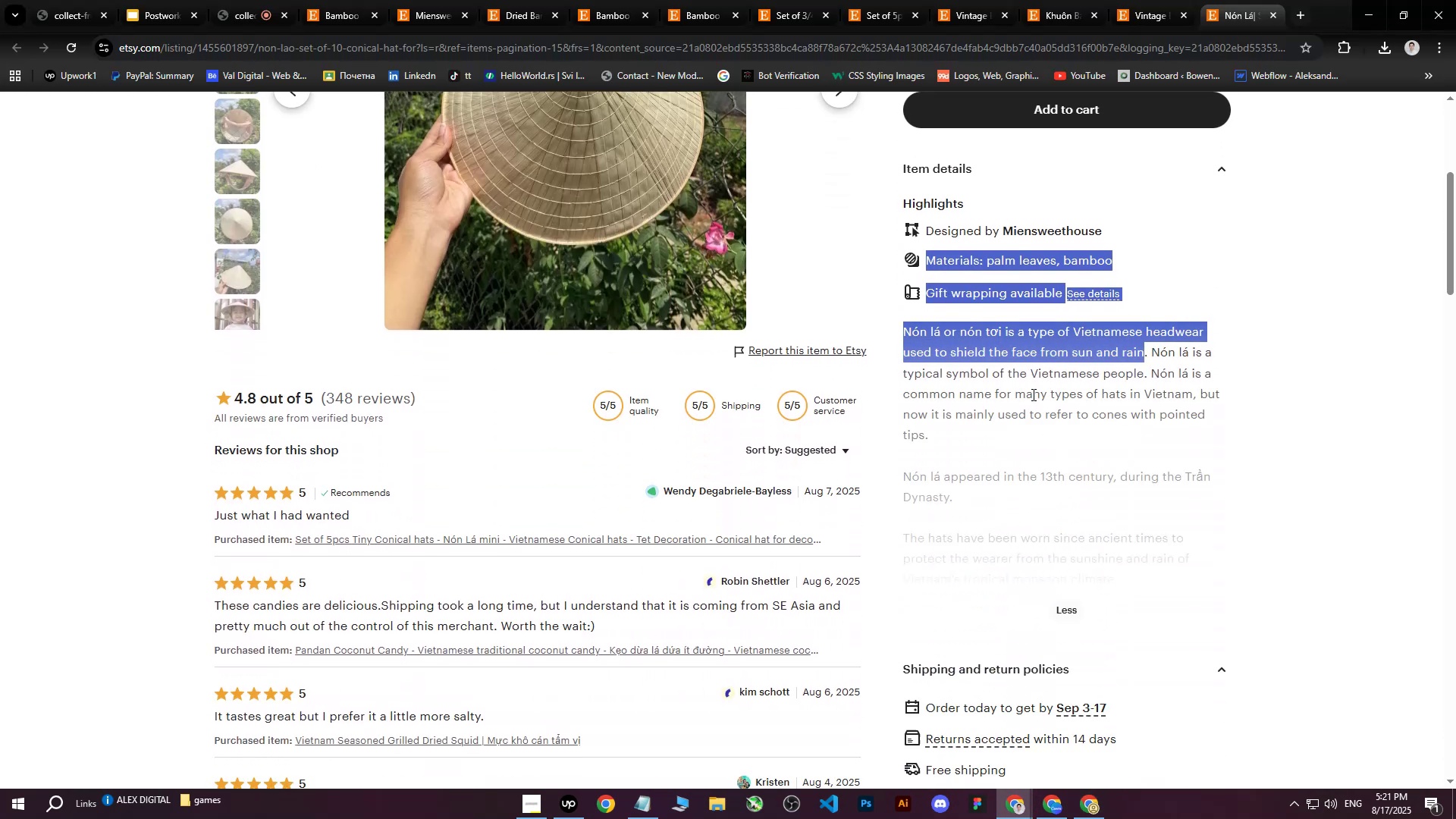 
scroll: coordinate [1141, 358], scroll_direction: down, amount: 1.0
 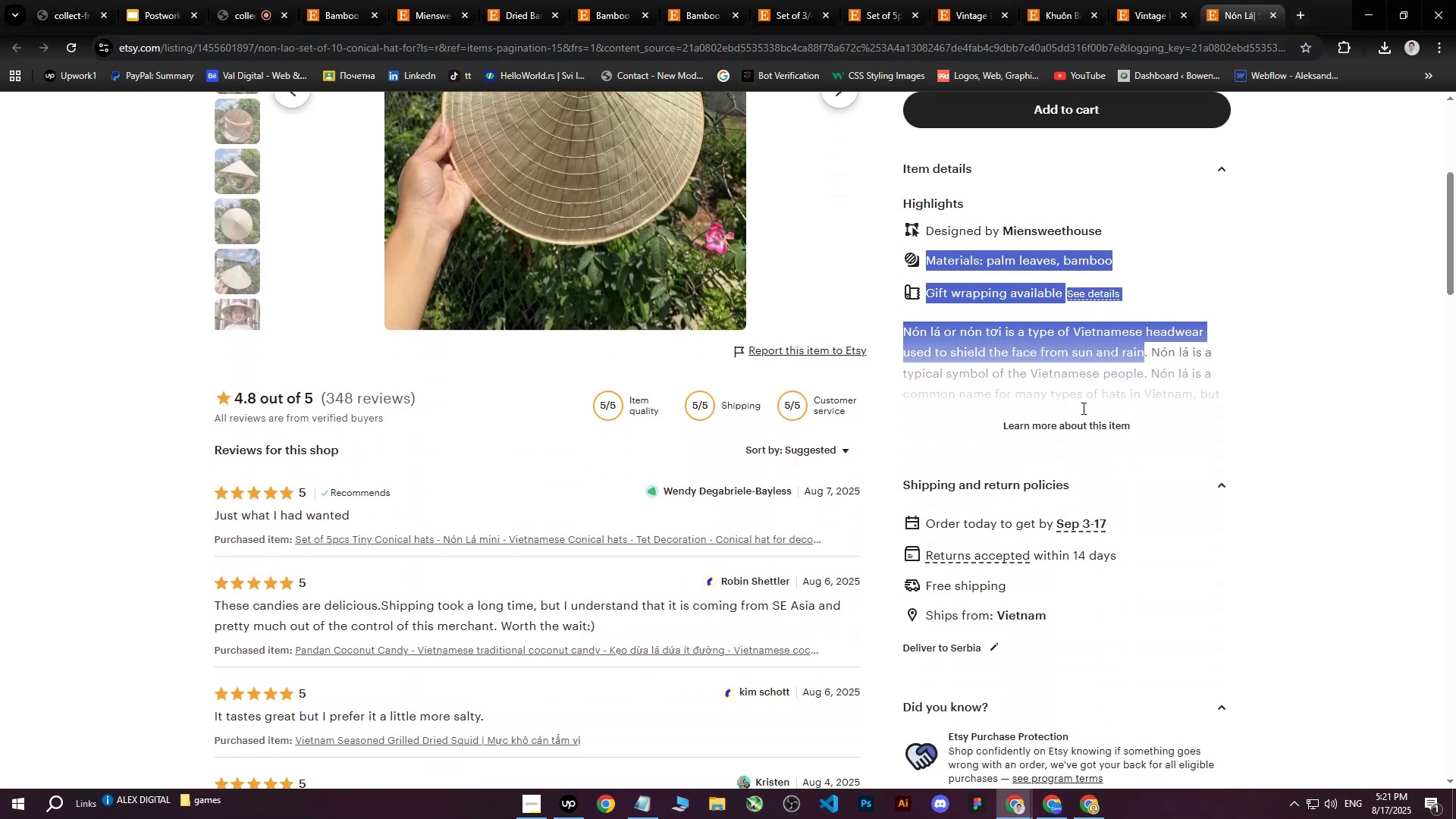 
left_click([1068, 425])
 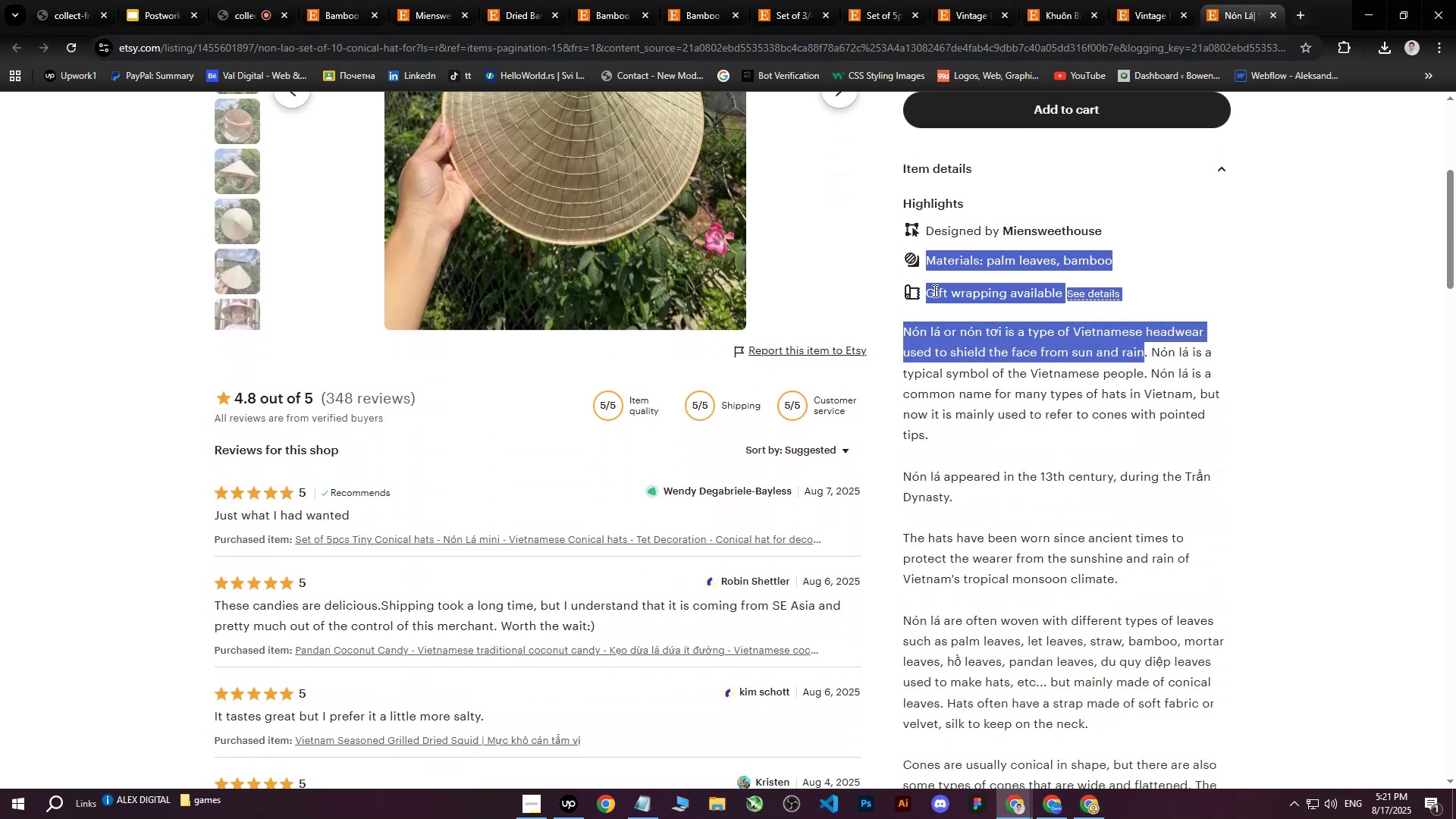 
left_click([934, 290])
 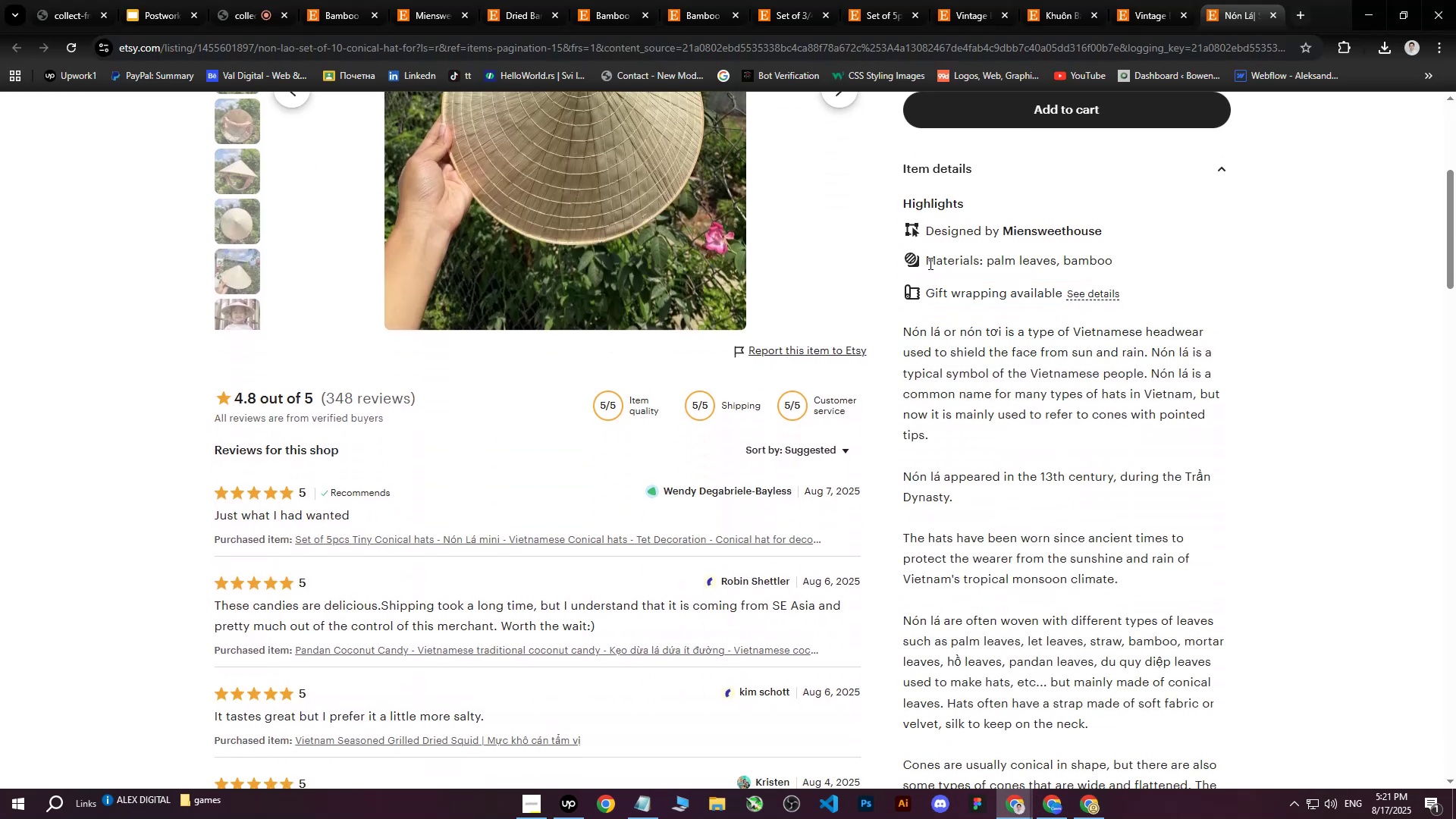 
left_click([926, 261])
 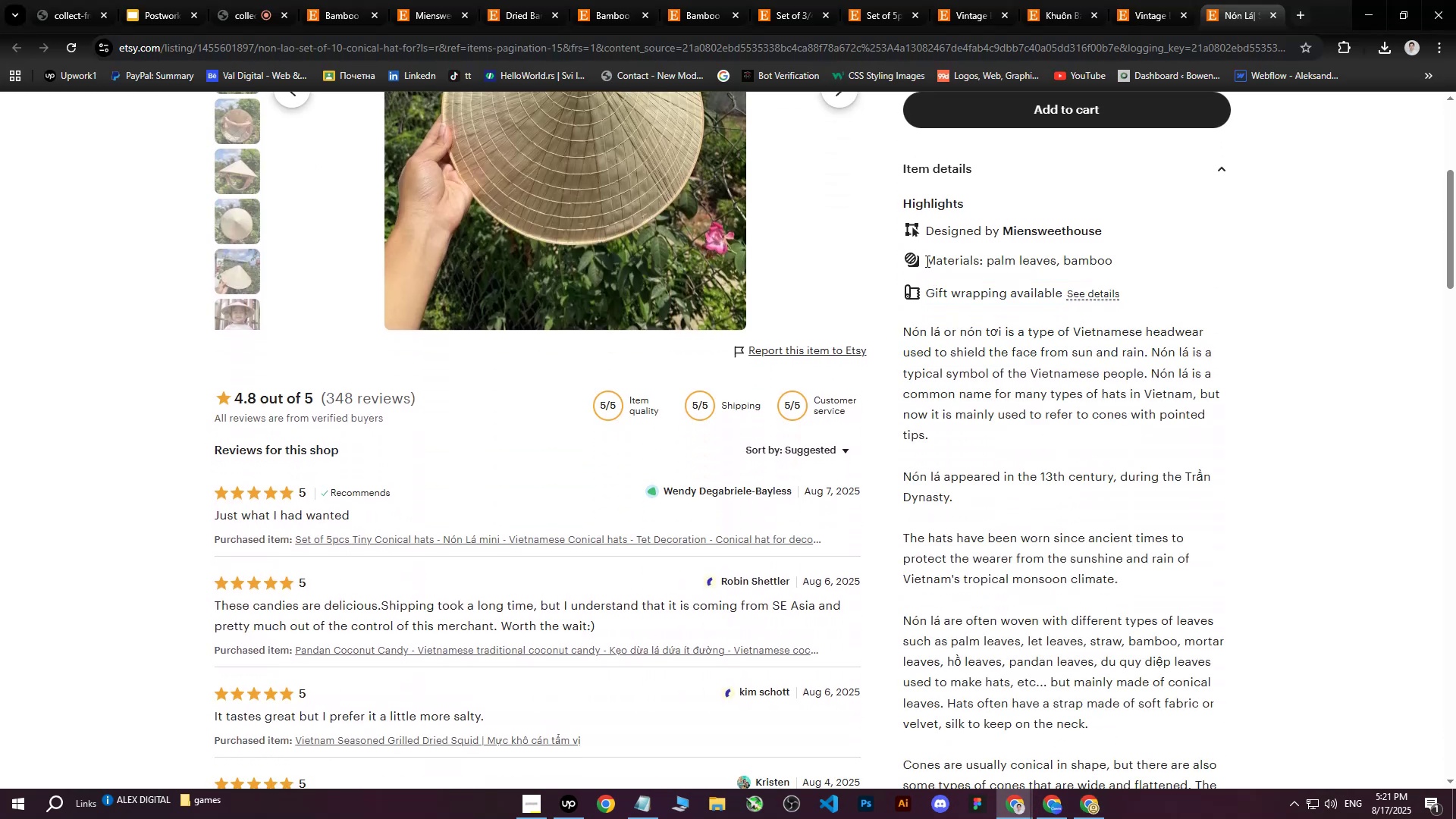 
left_click_drag(start_coordinate=[926, 260], to_coordinate=[1007, 523])
 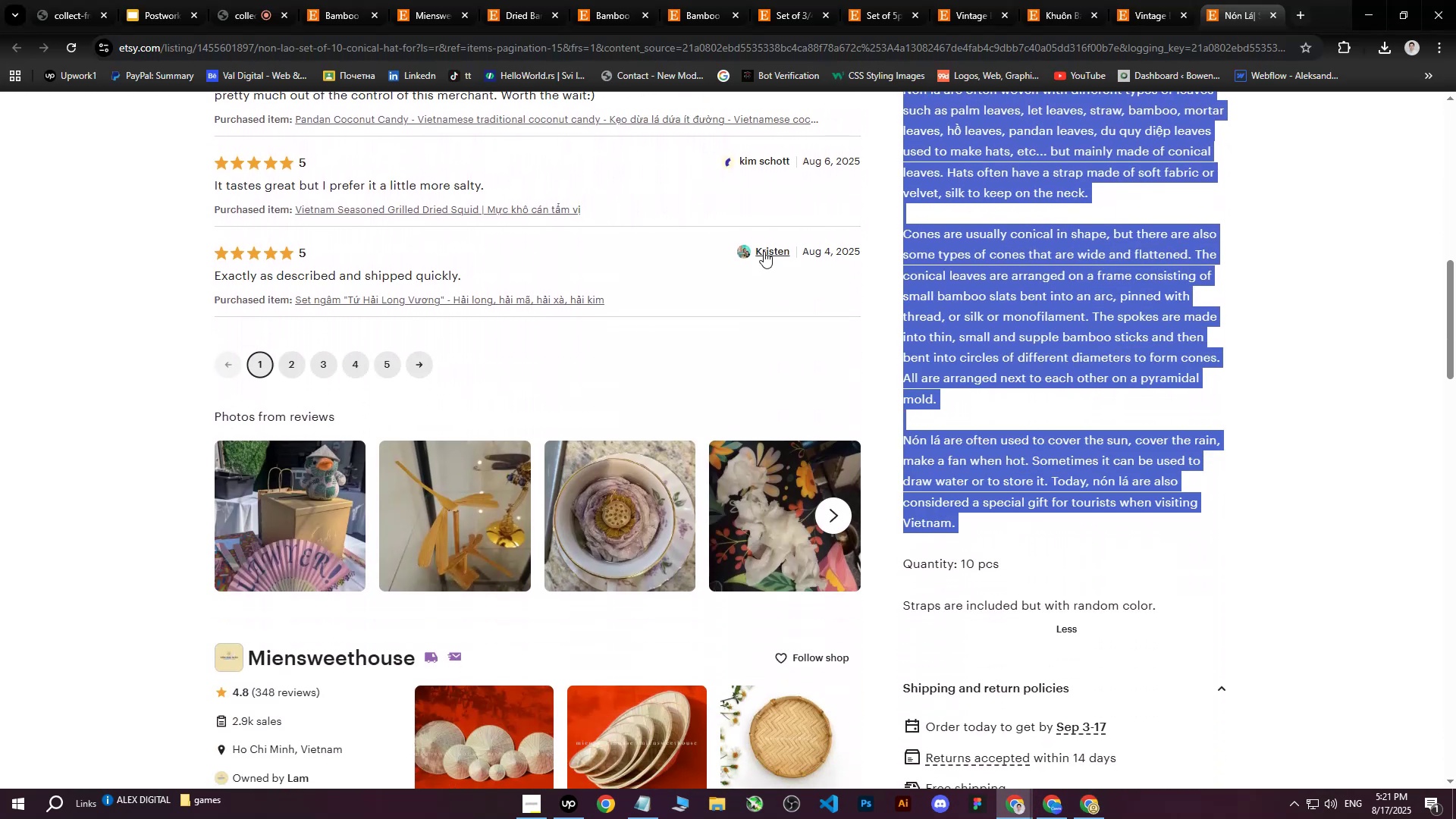 
scroll: coordinate [1062, 355], scroll_direction: down, amount: 7.0
 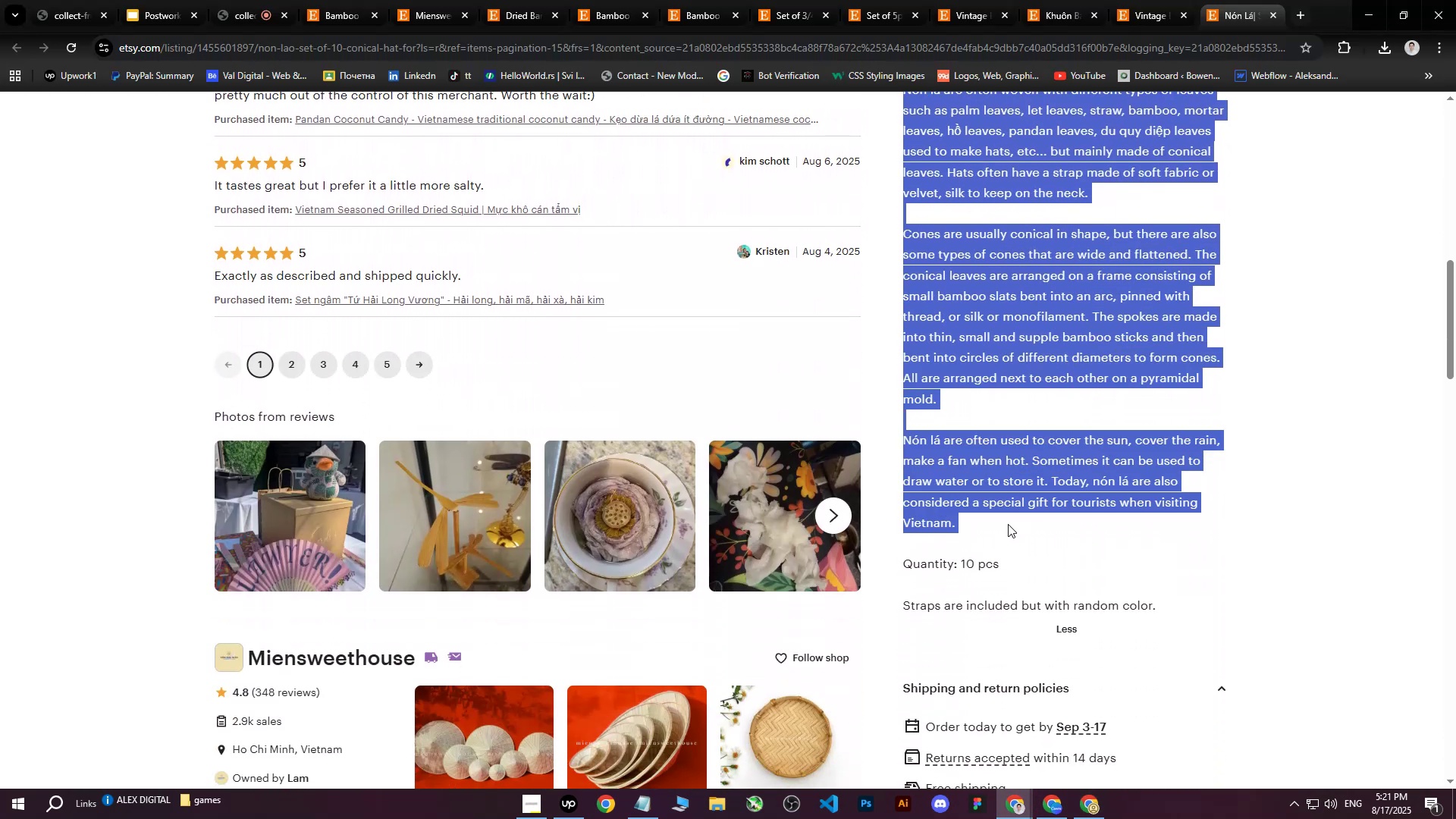 
key(Control+ControlLeft)
 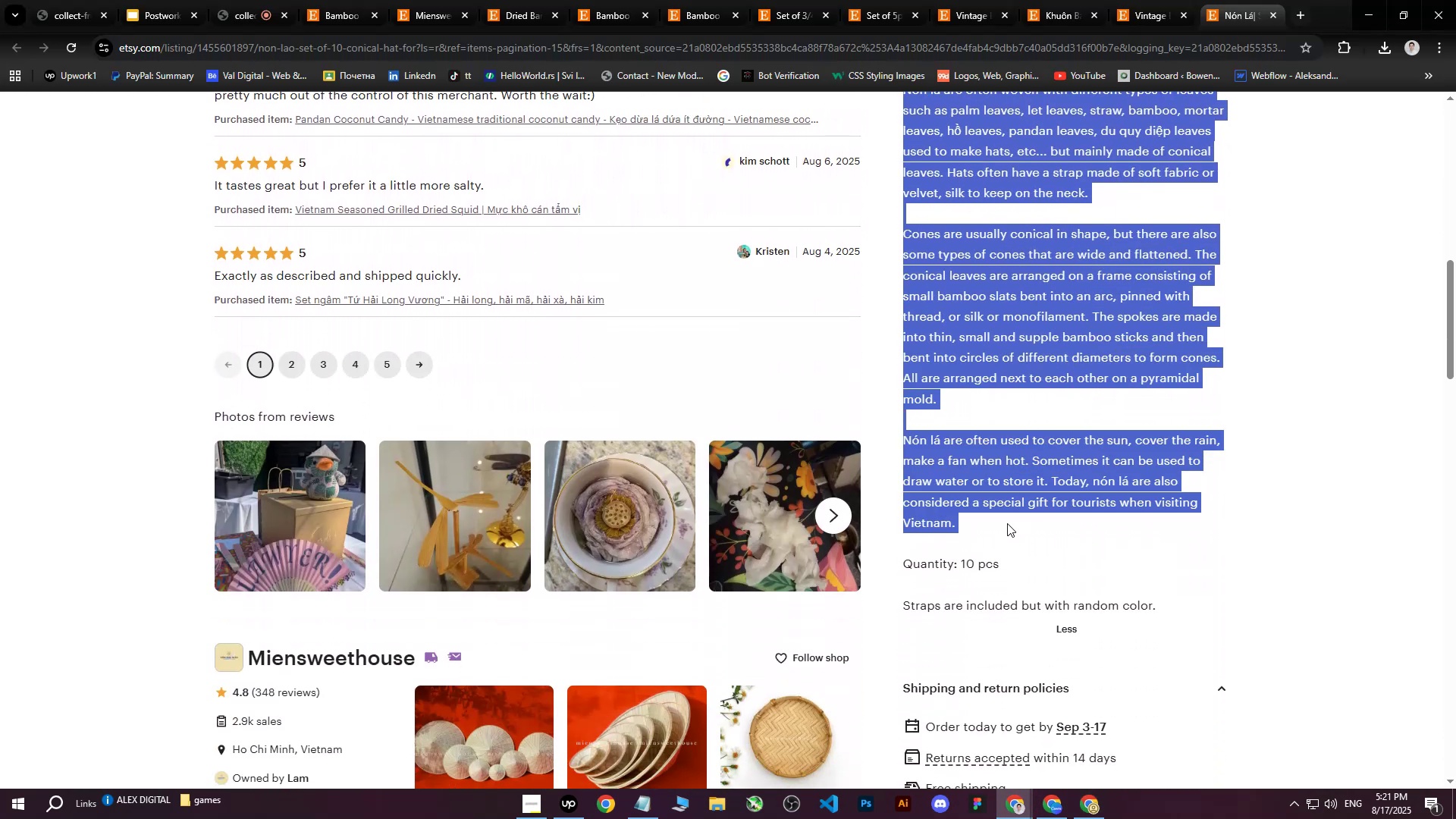 
key(Control+C)
 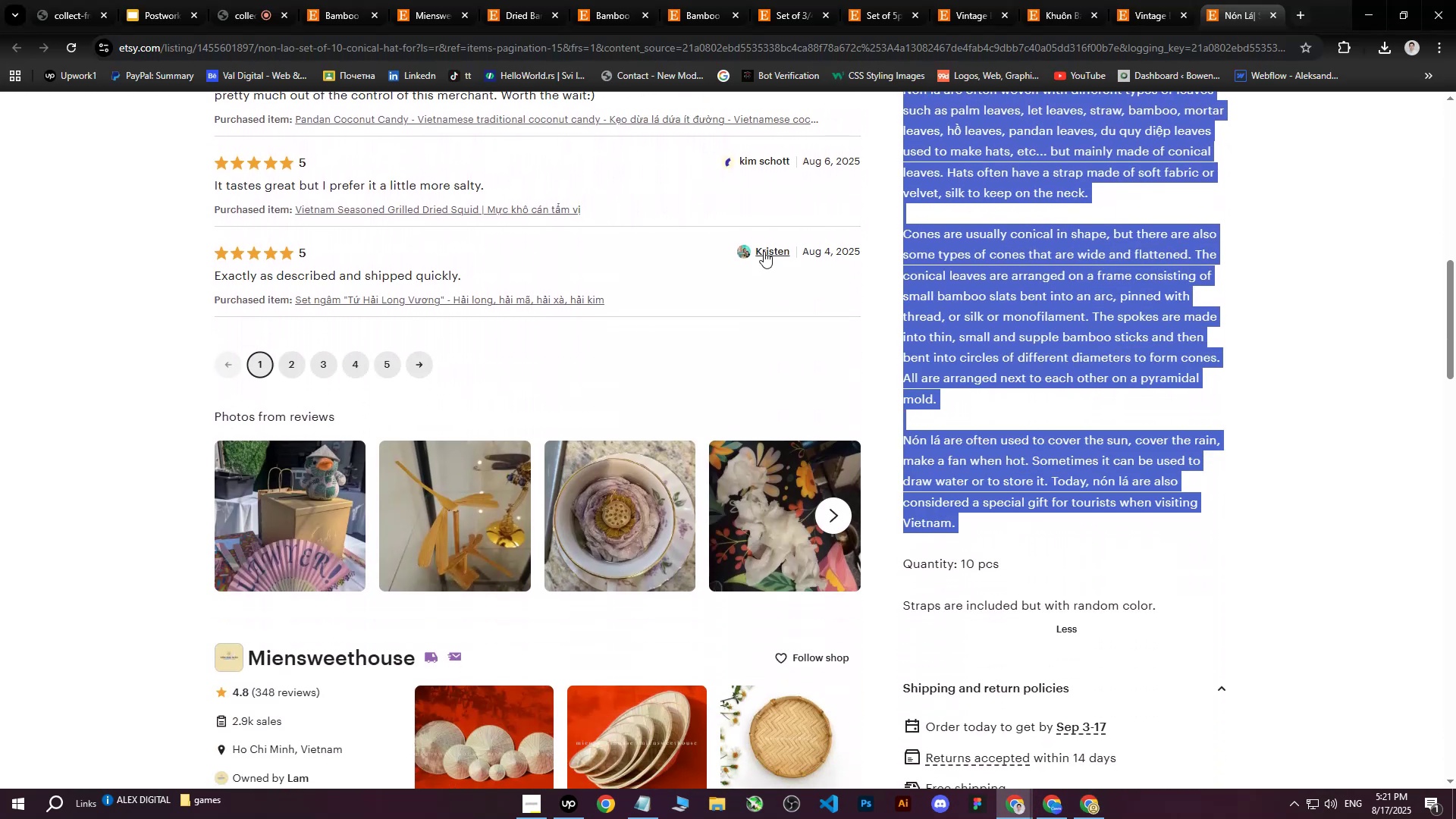 
scroll: coordinate [787, 287], scroll_direction: up, amount: 14.0
 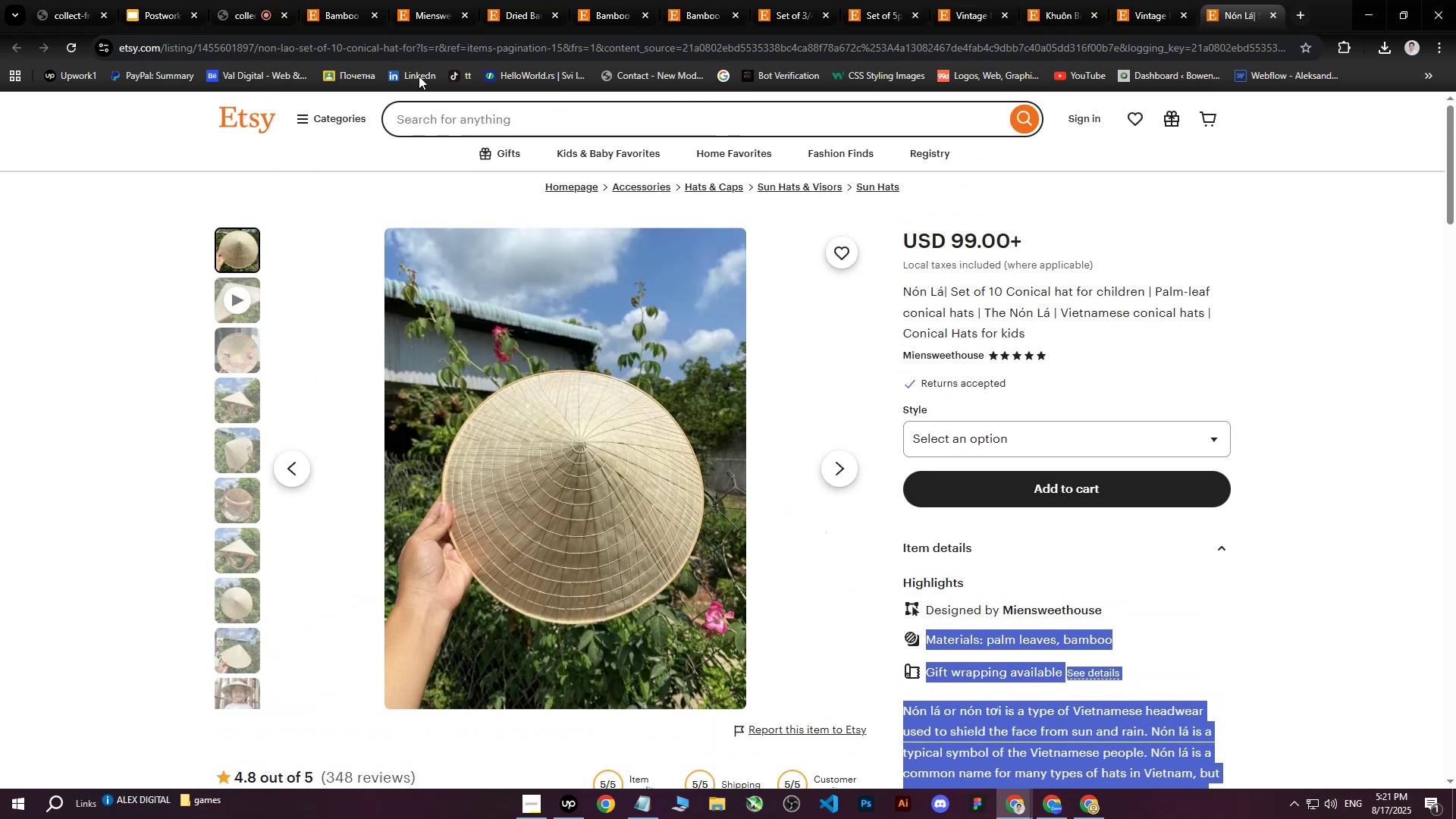 
left_click([249, 0])
 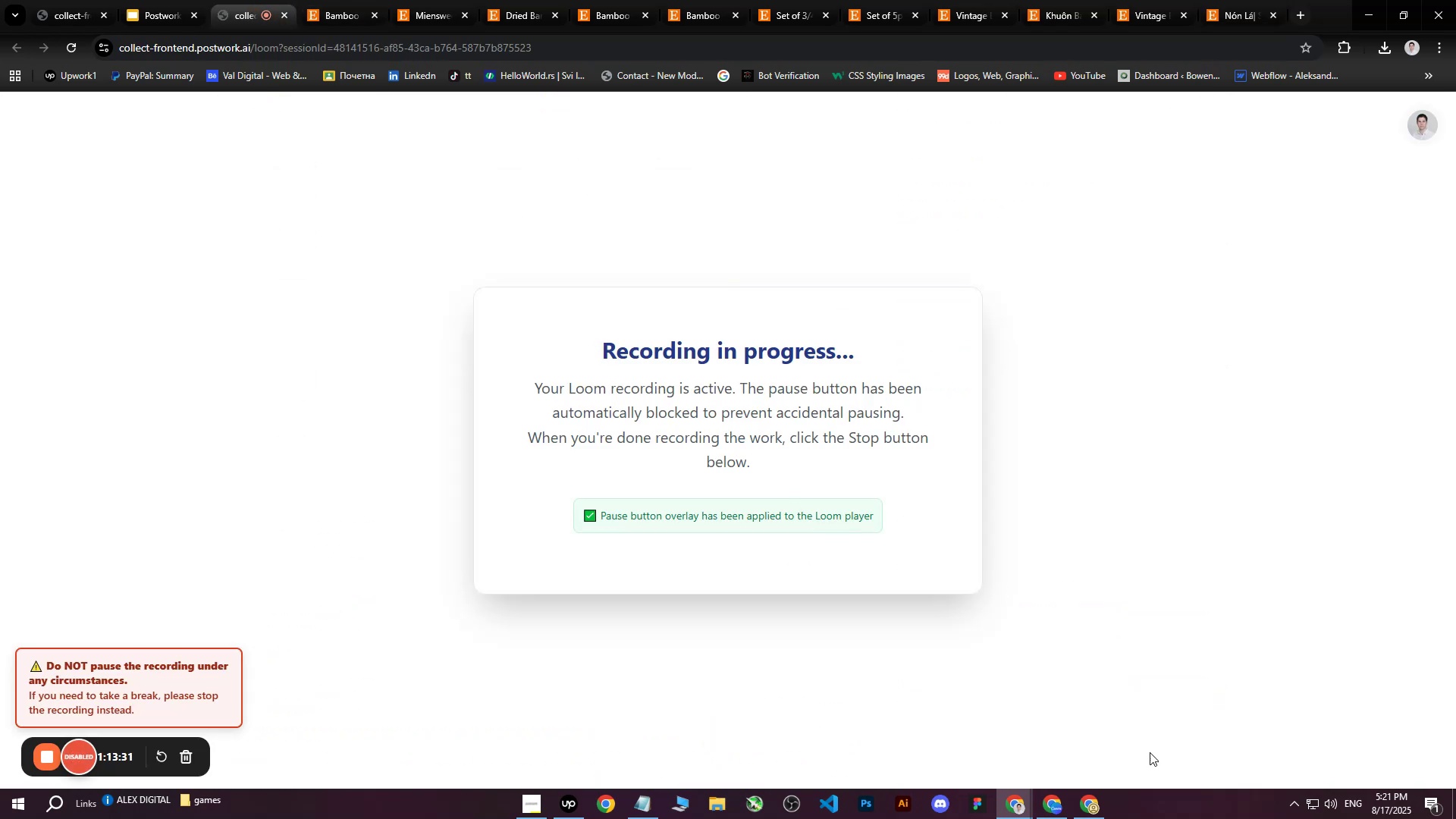 
left_click([1091, 805])
 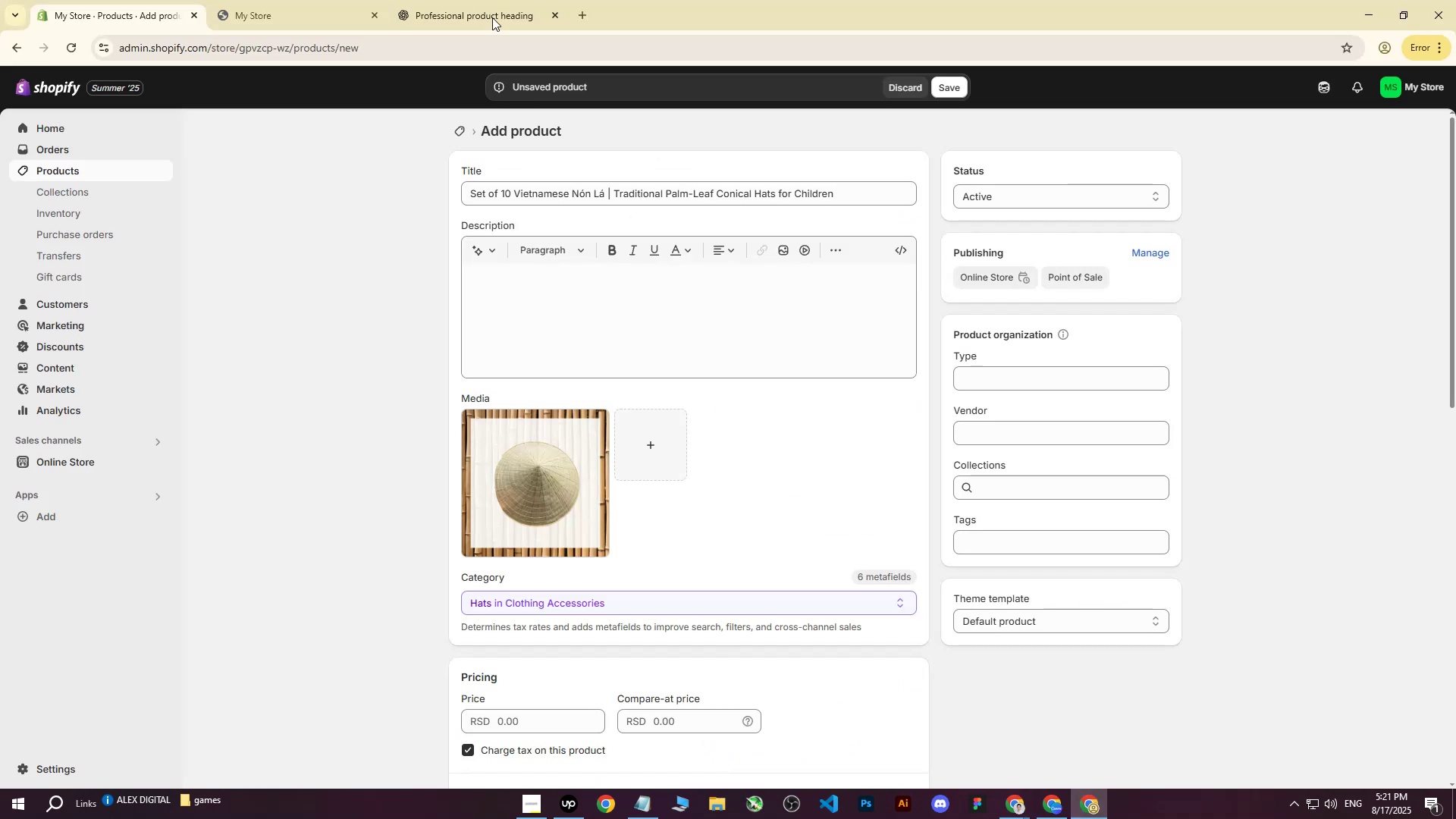 
left_click([463, 0])
 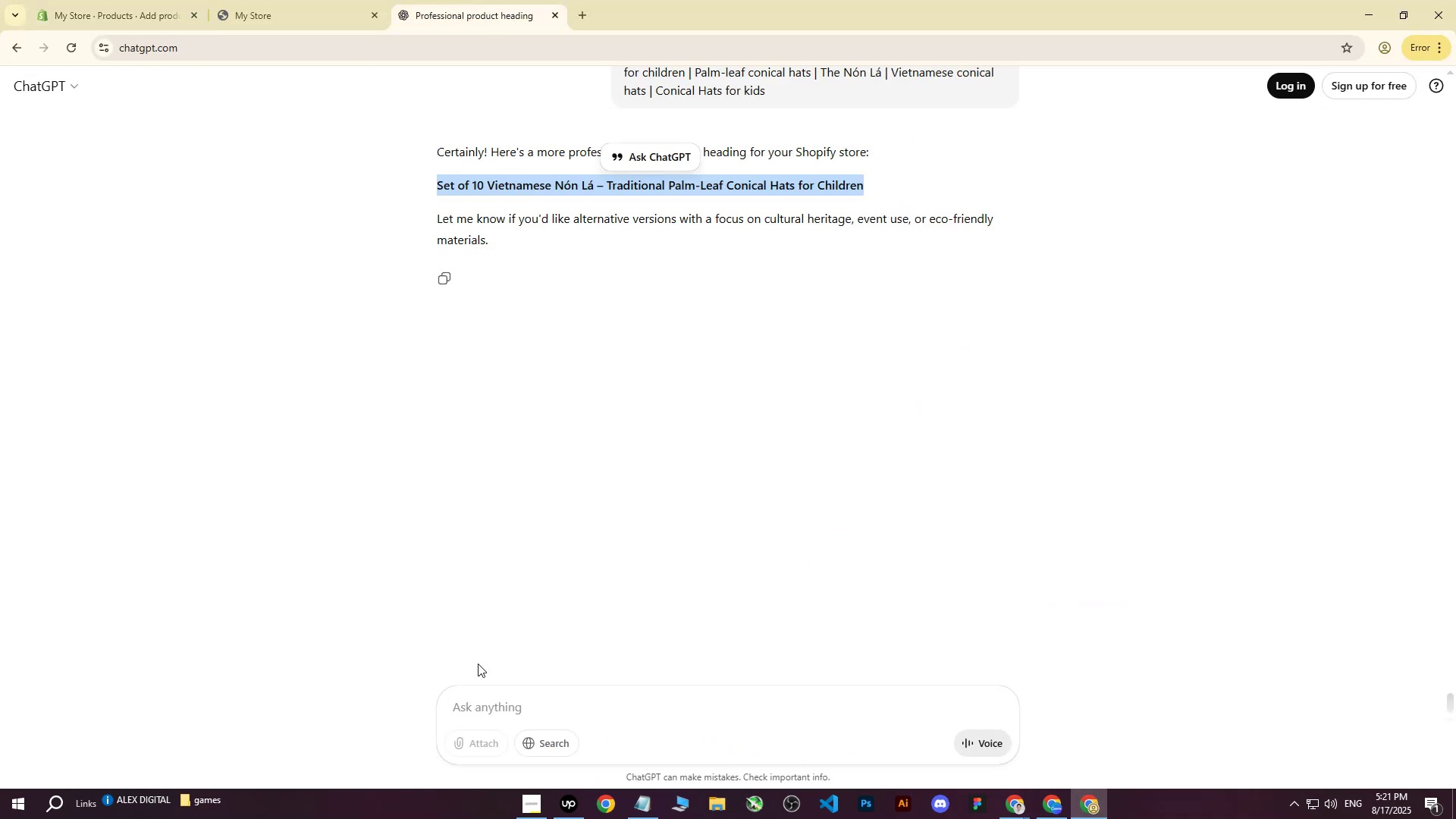 
left_click_drag(start_coordinate=[479, 717], to_coordinate=[480, 724])
 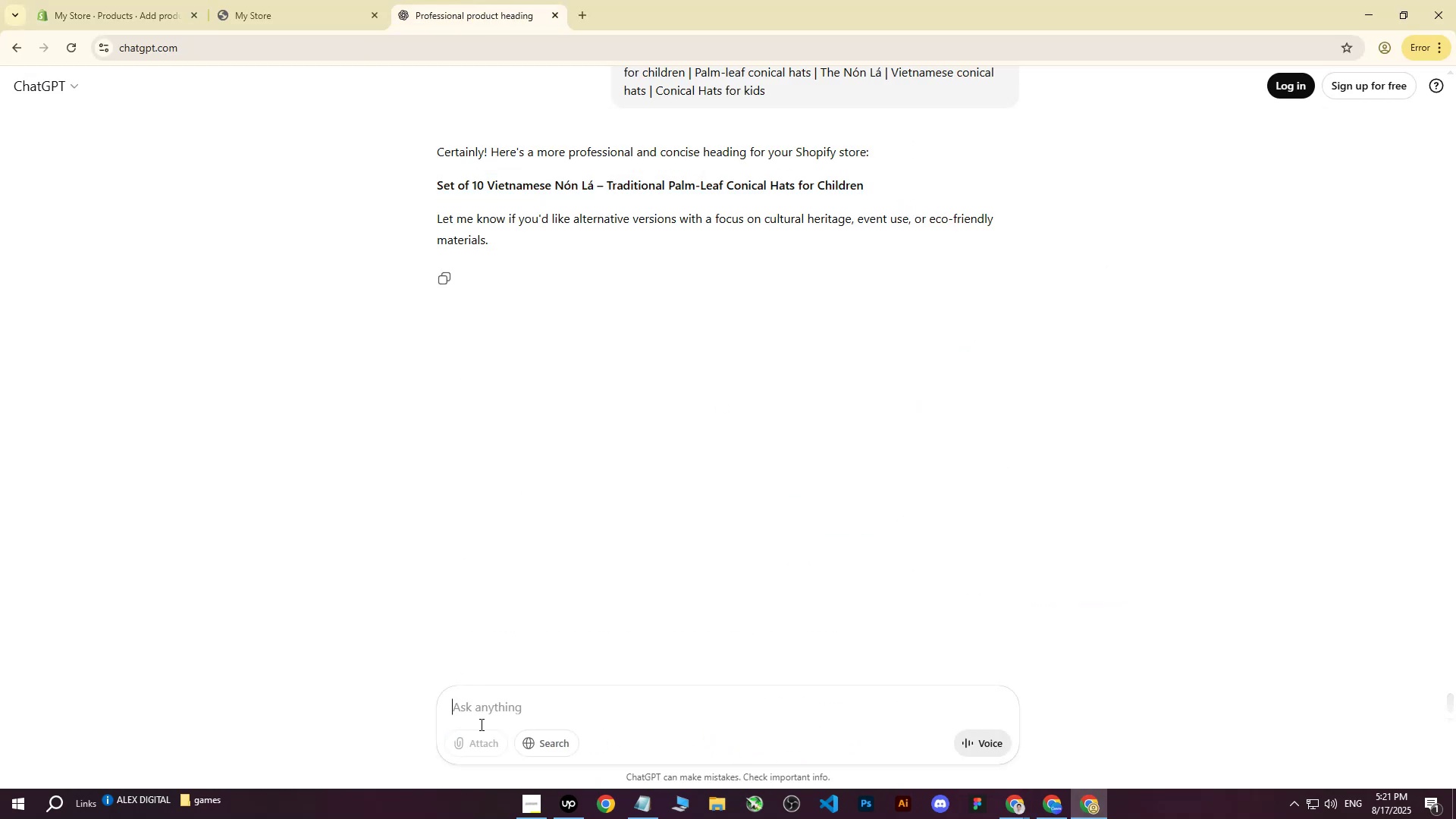 
type(write me this on more professional way : )
 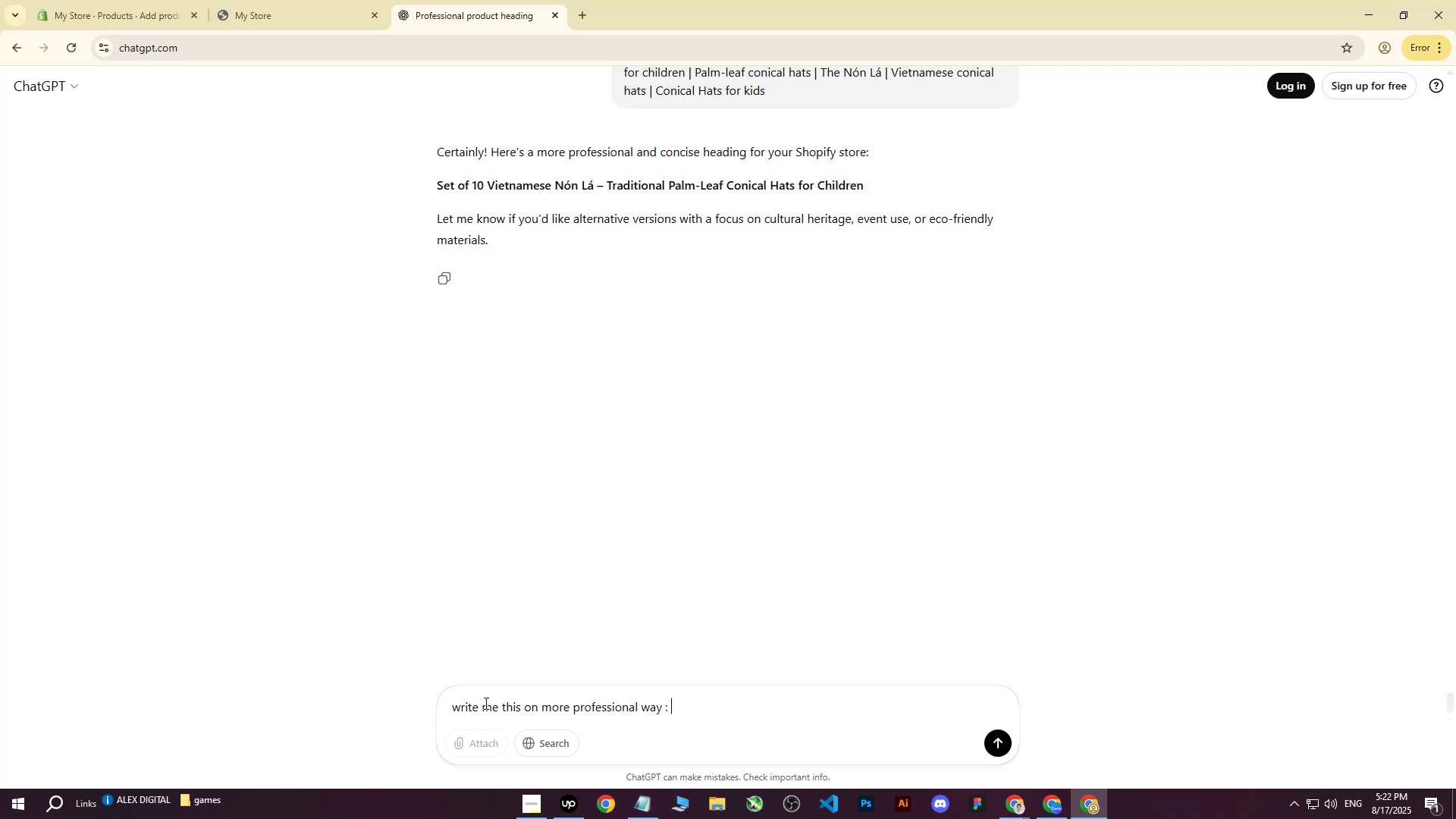 
key(Control+ControlLeft)
 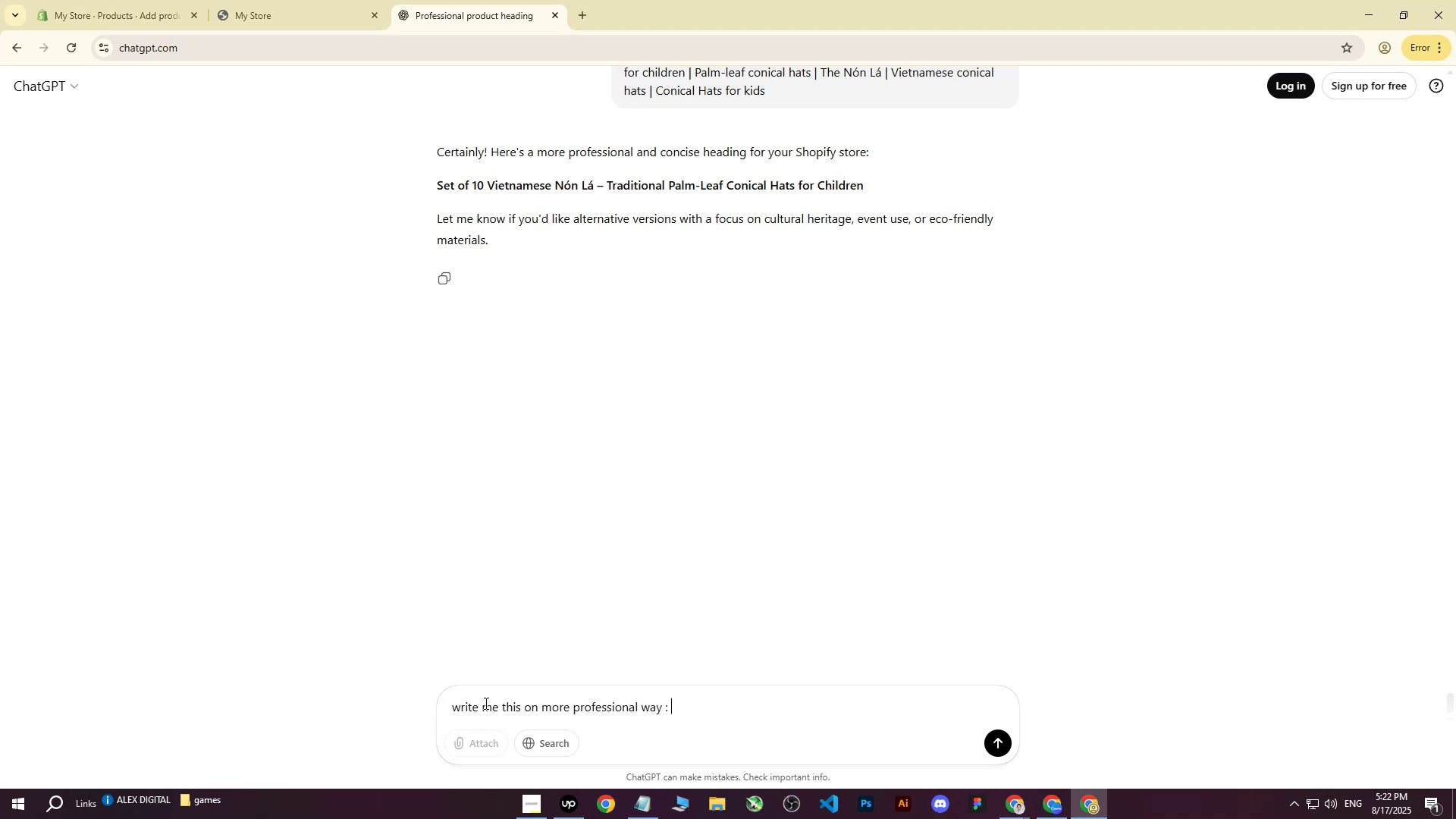 
key(Control+V)
 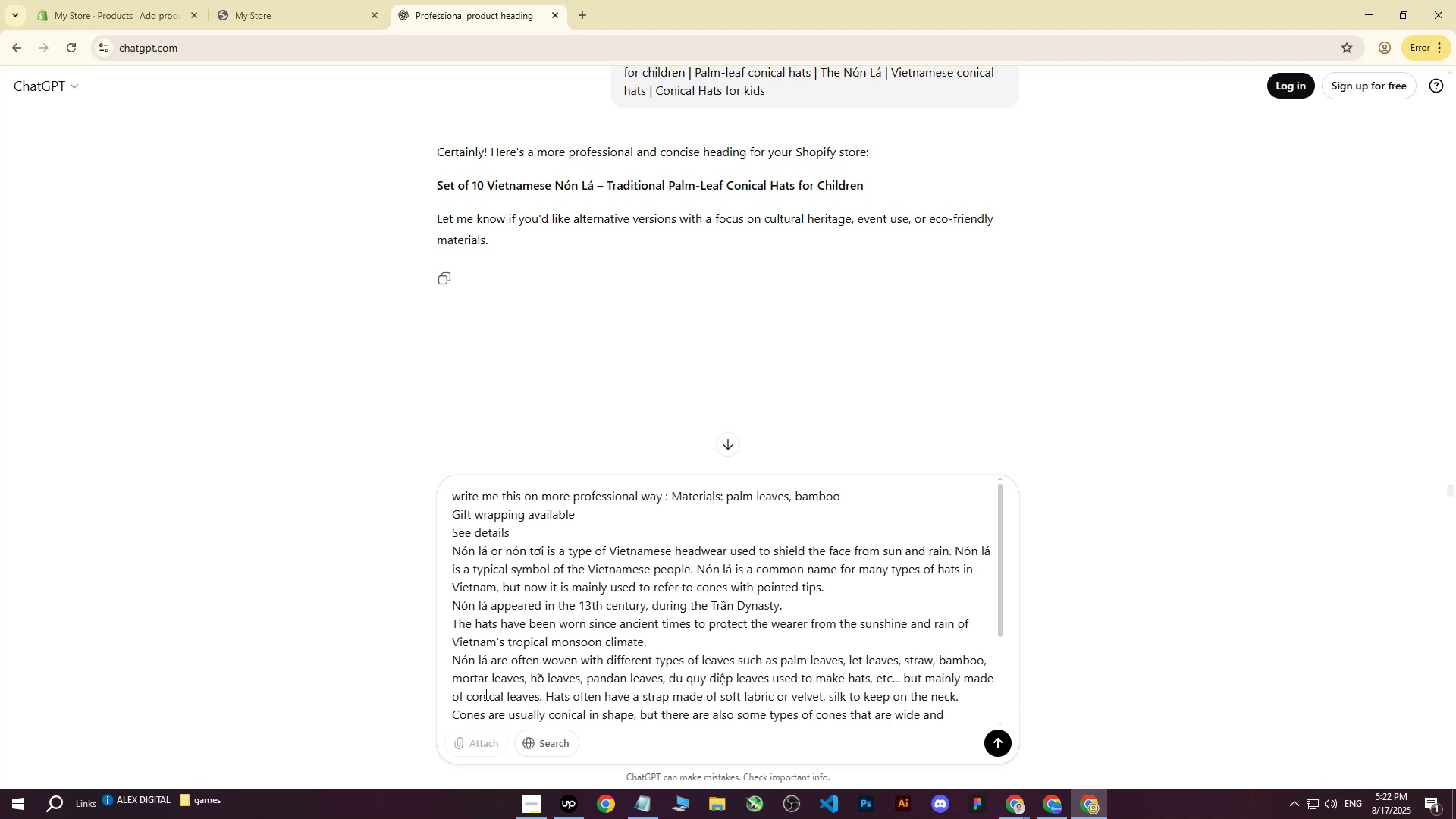 
key(Enter)
 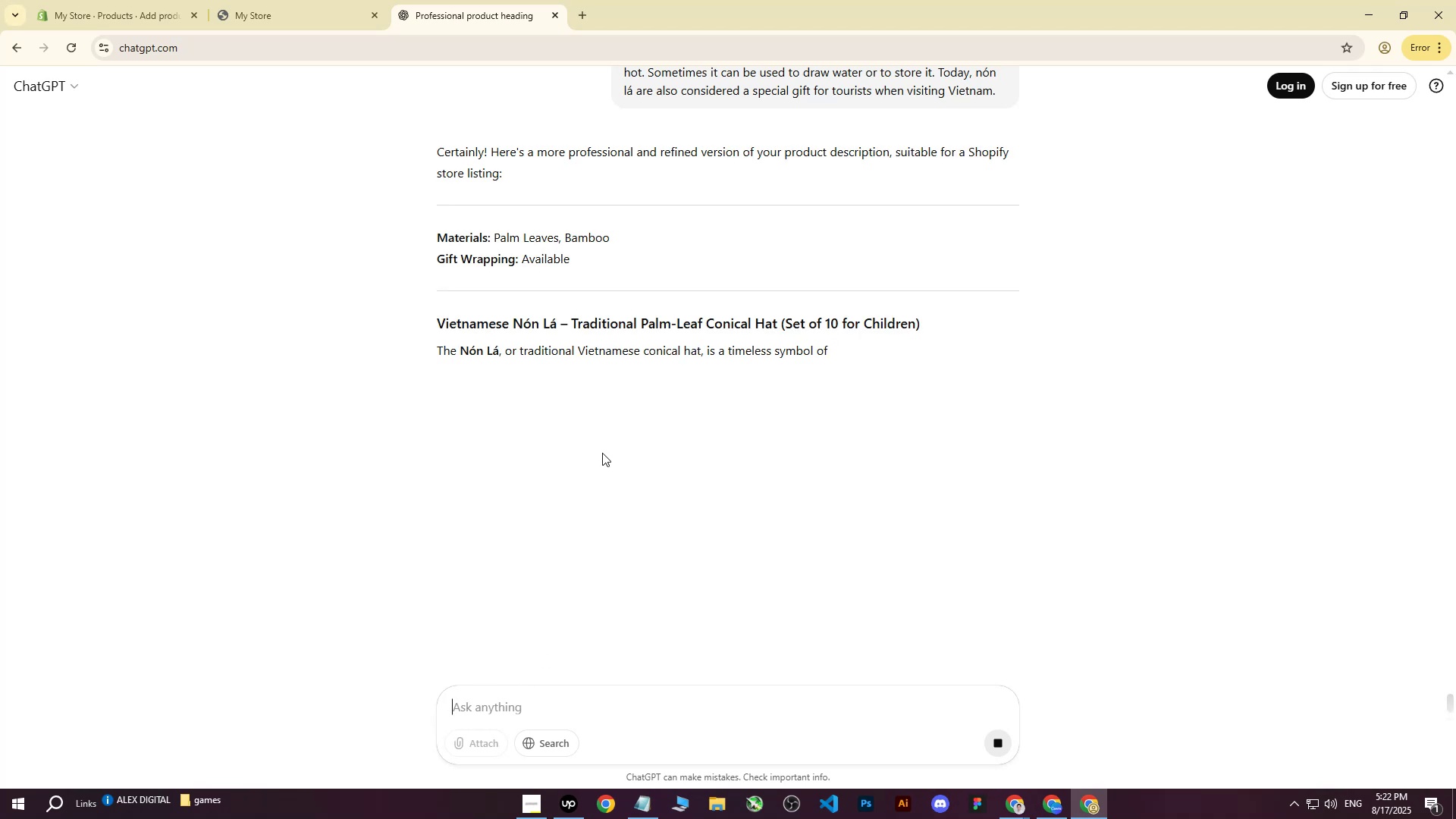 
wait(6.22)
 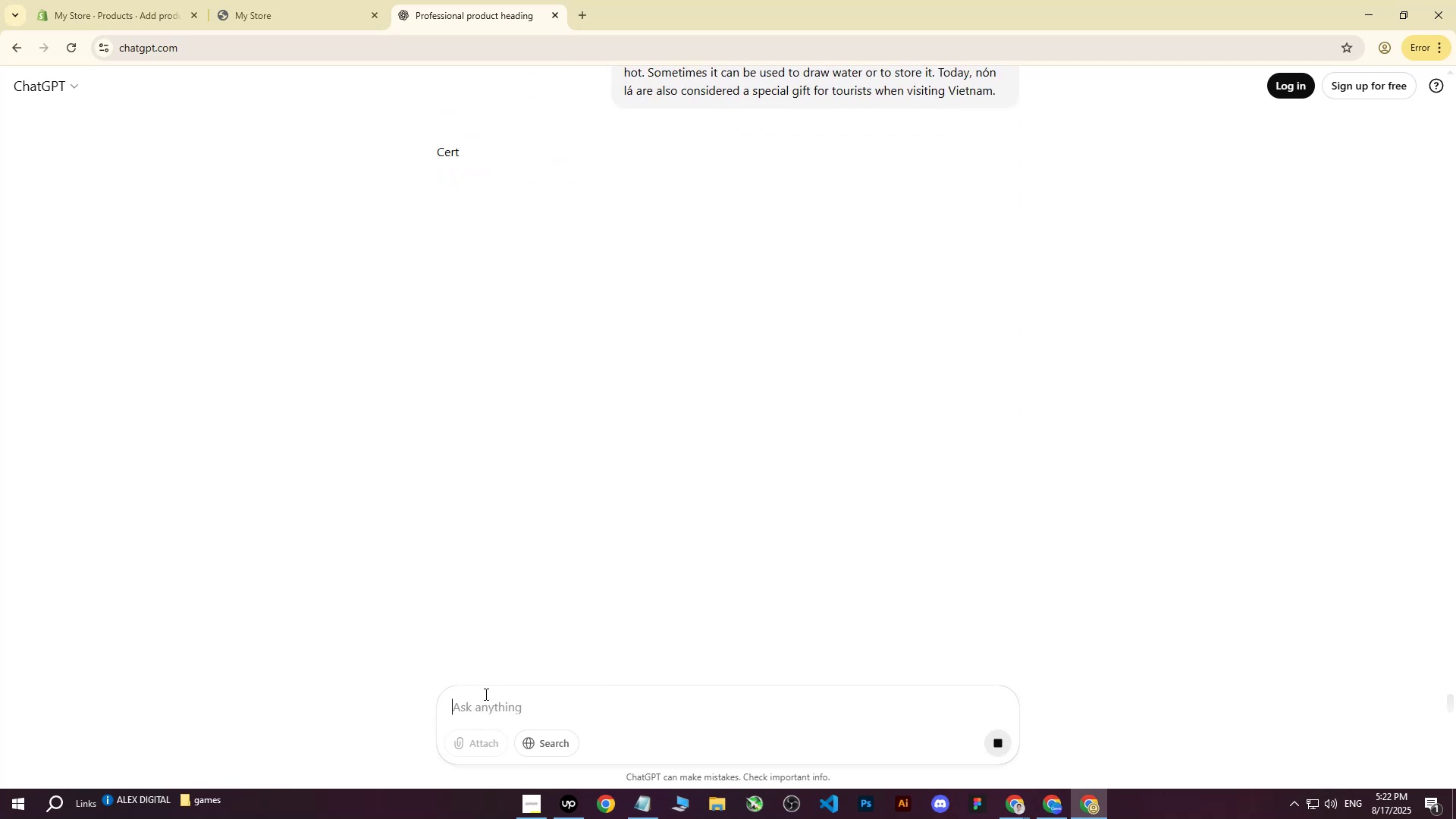 
left_click([253, 256])
 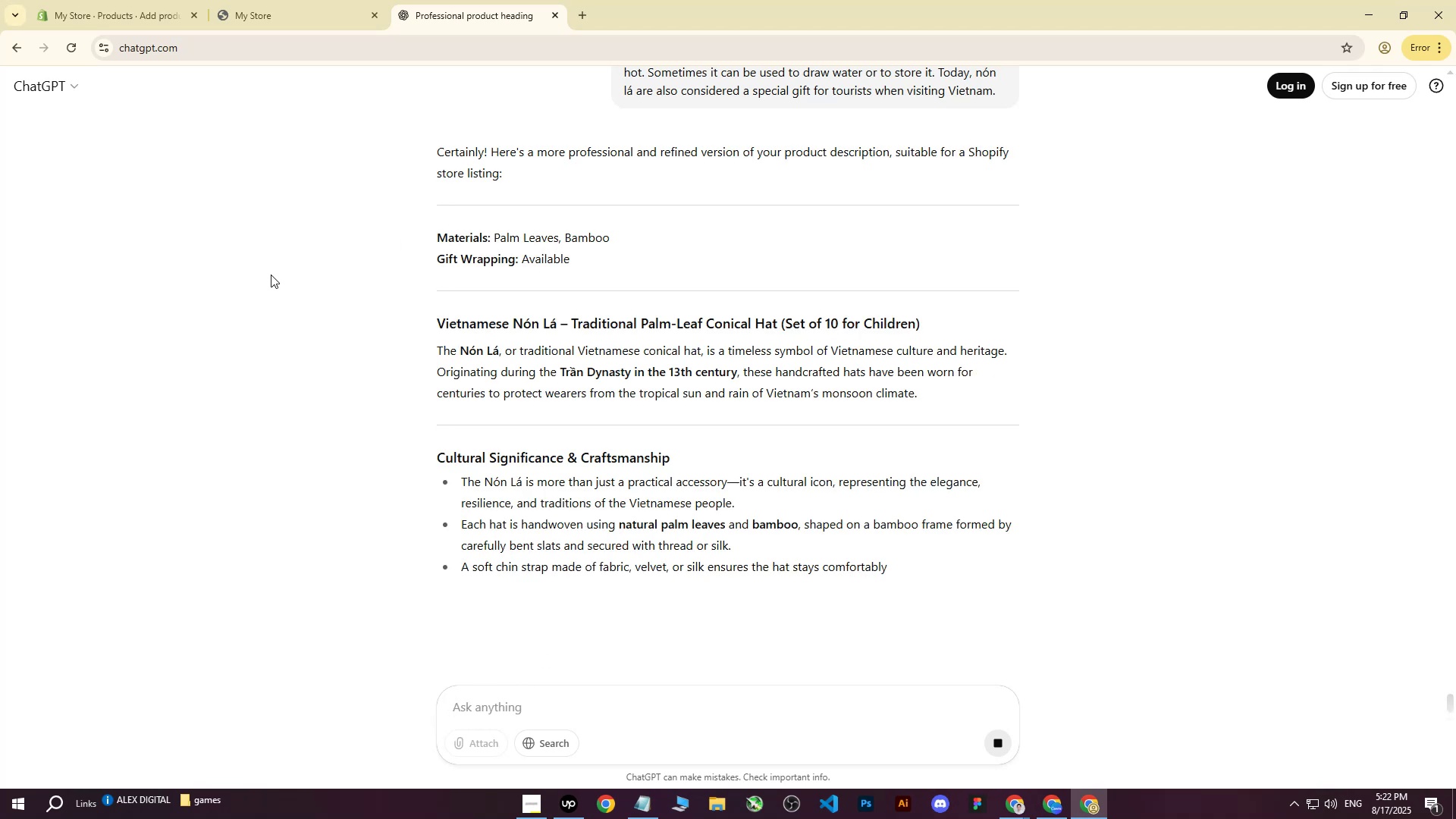 
wait(9.47)
 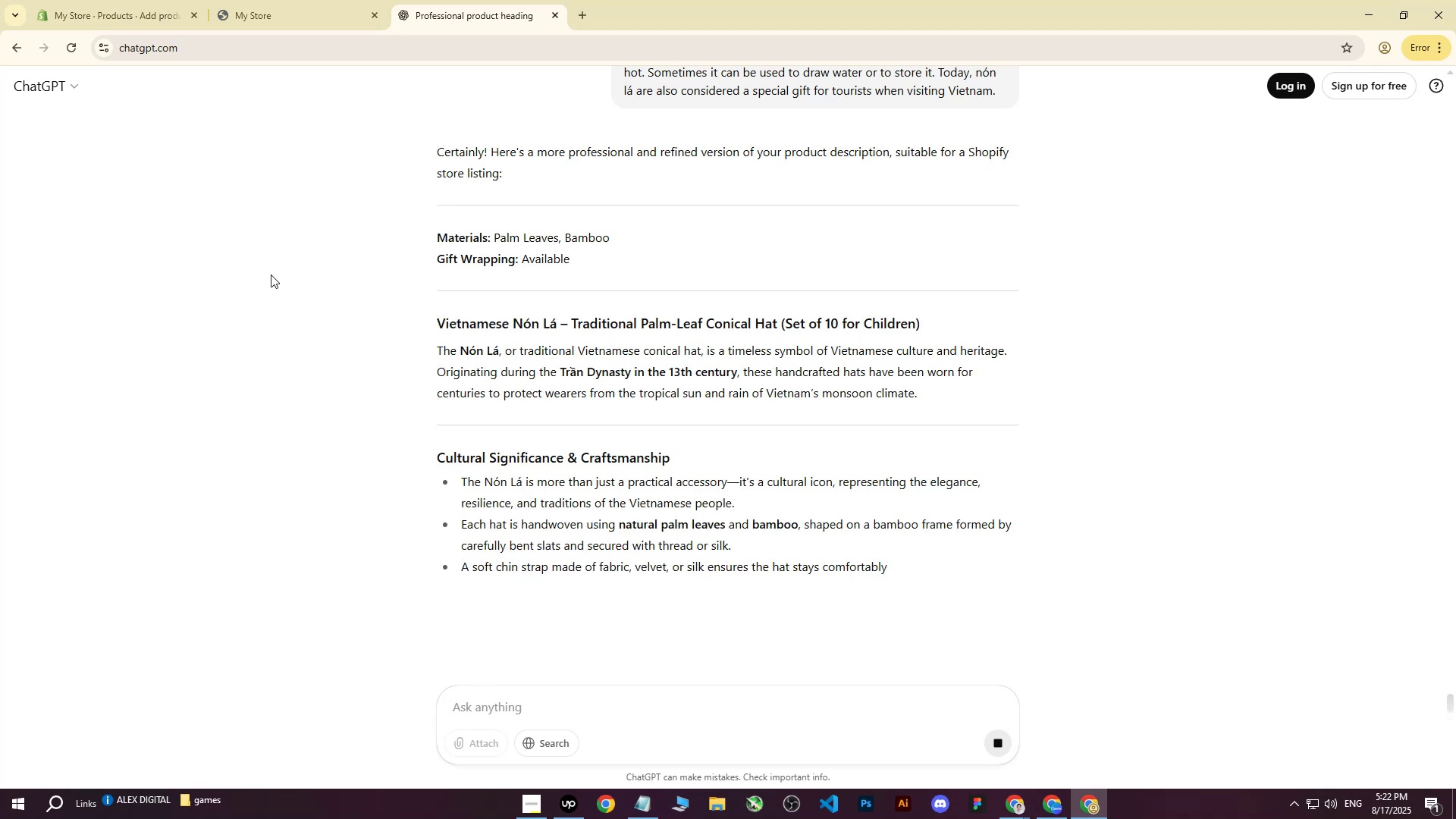 
left_click_drag(start_coordinate=[438, 238], to_coordinate=[454, 344])
 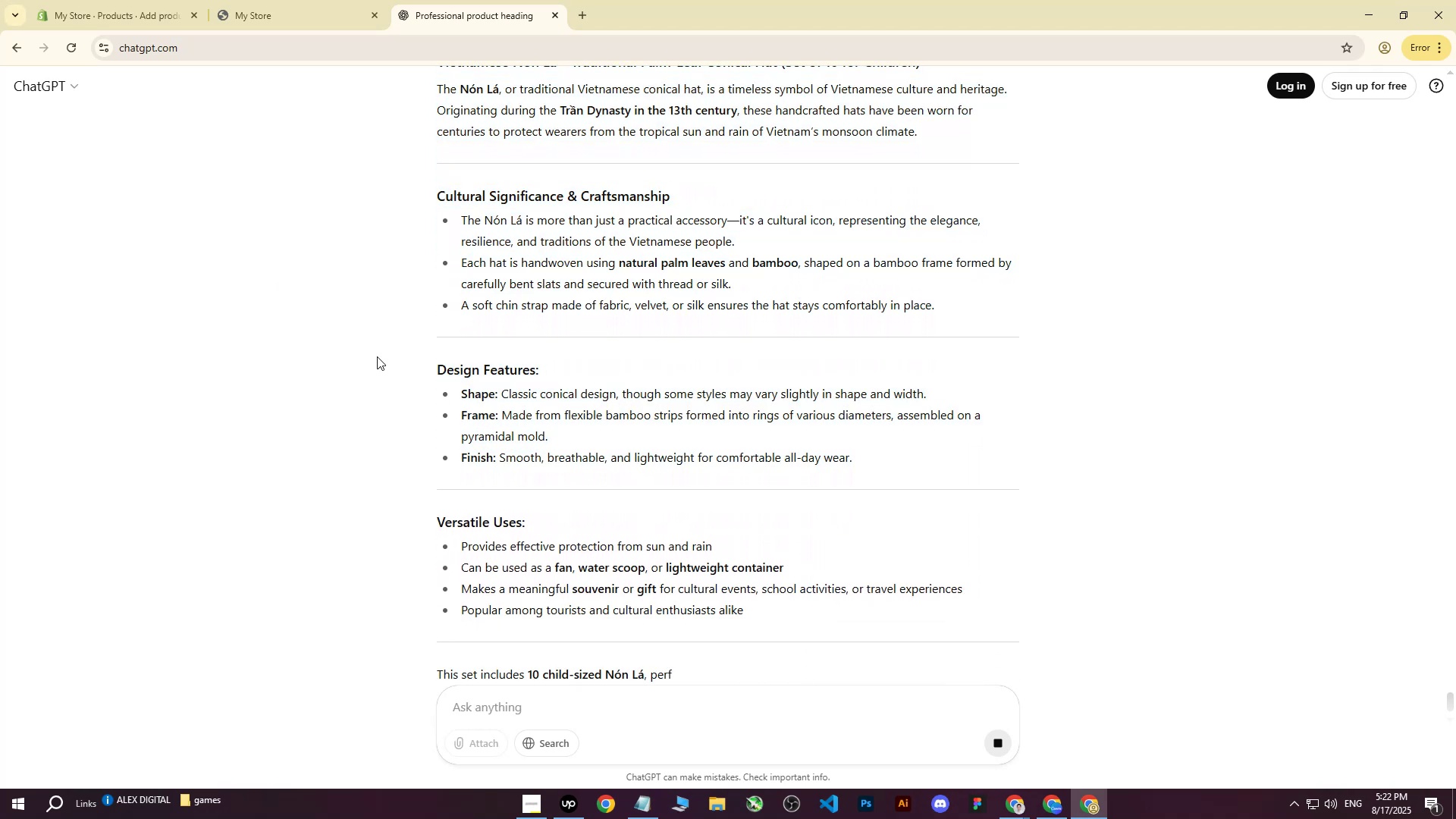 
scroll: coordinate [717, 259], scroll_direction: down, amount: 6.0
 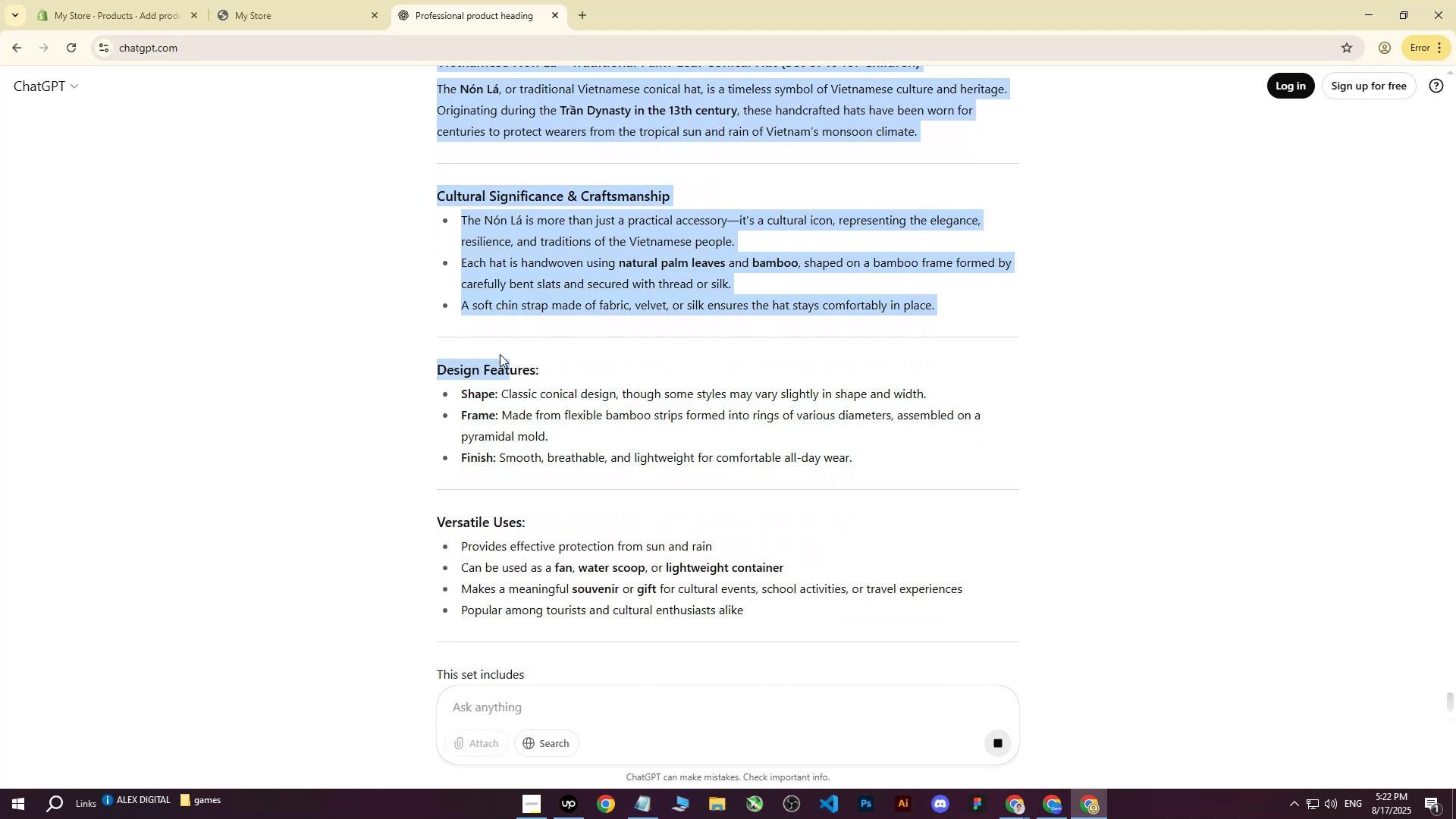 
left_click([370, 341])
 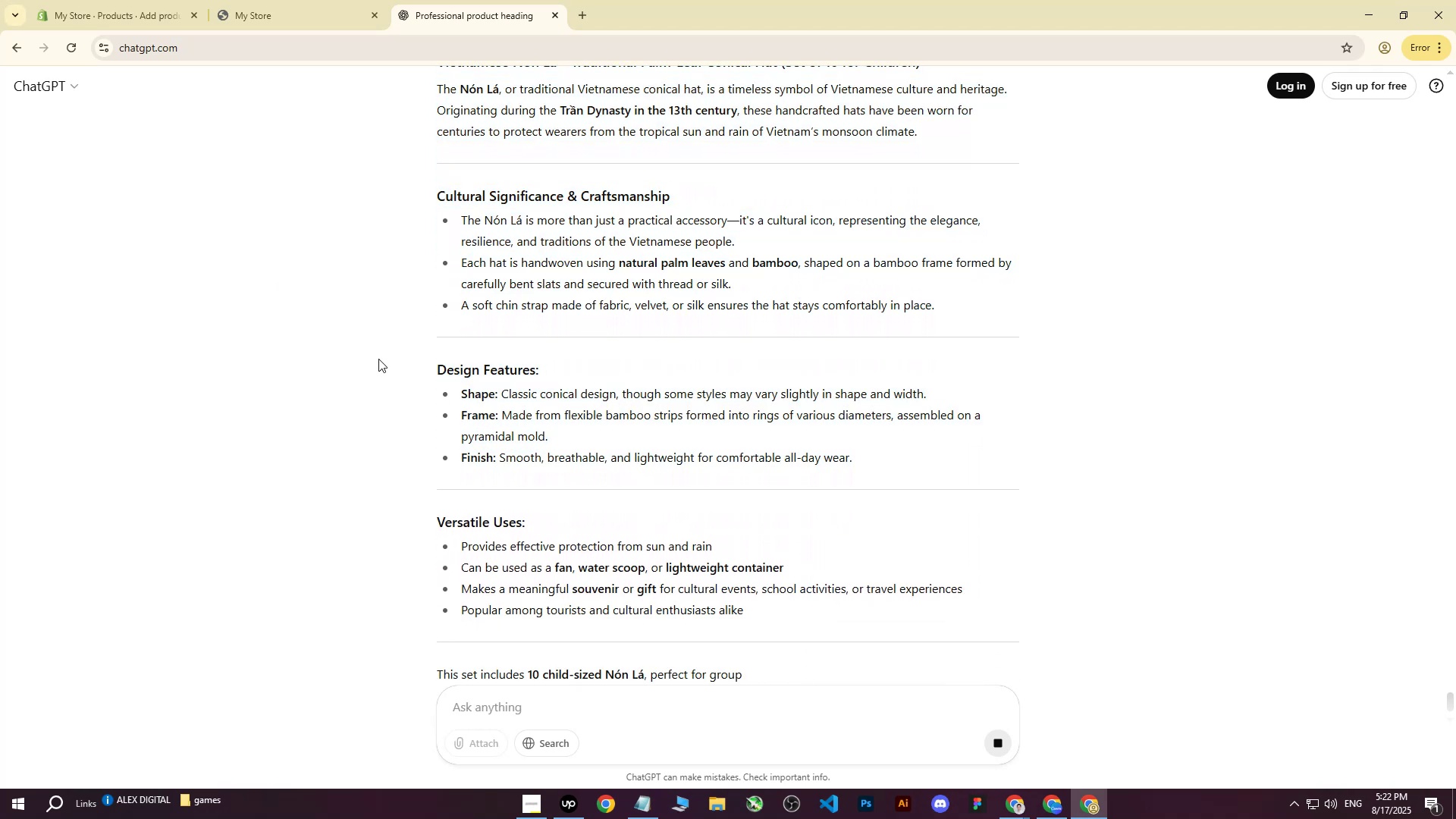 
scroll: coordinate [498, 384], scroll_direction: up, amount: 3.0
 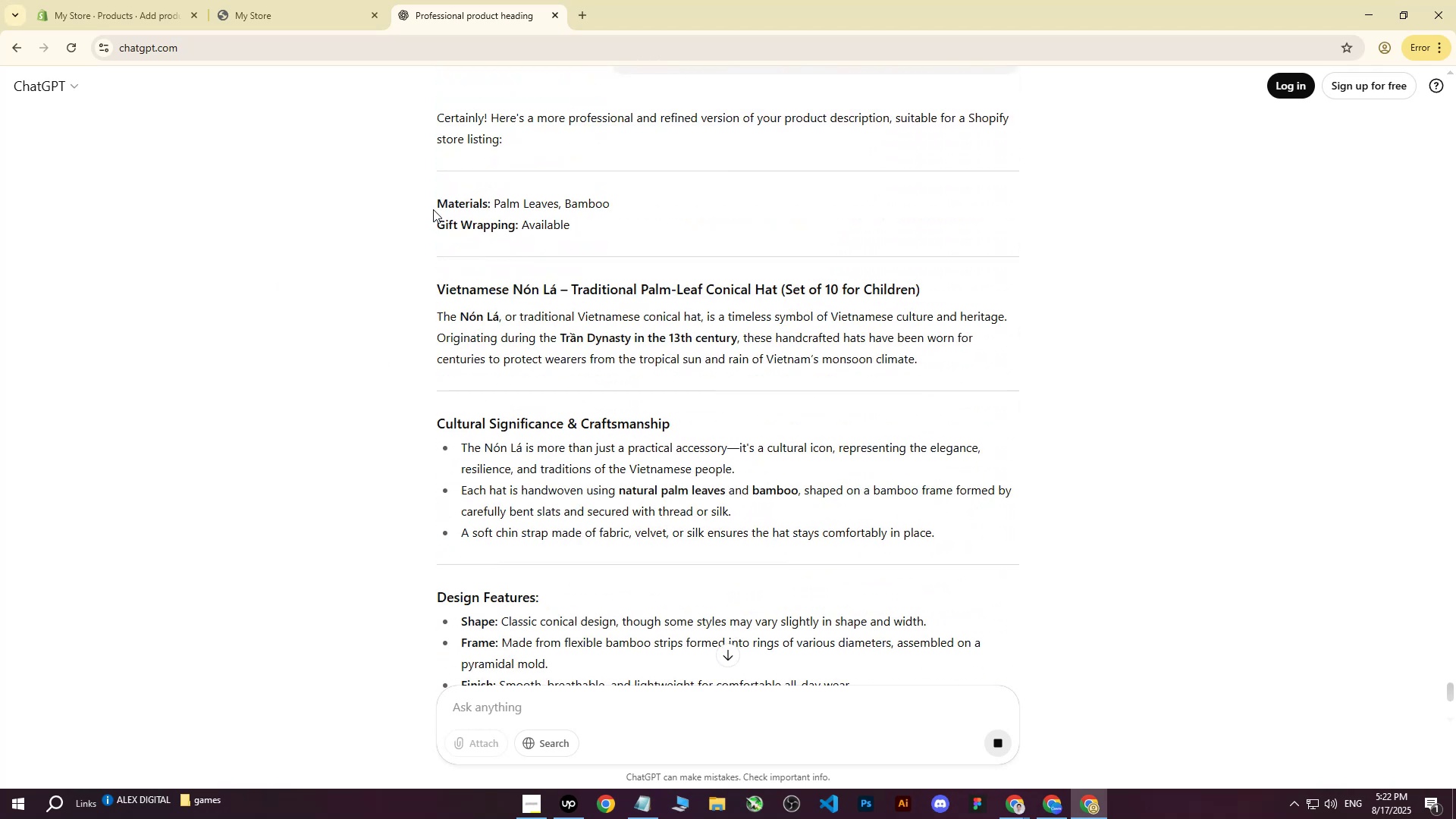 
left_click_drag(start_coordinate=[438, 200], to_coordinate=[626, 400])
 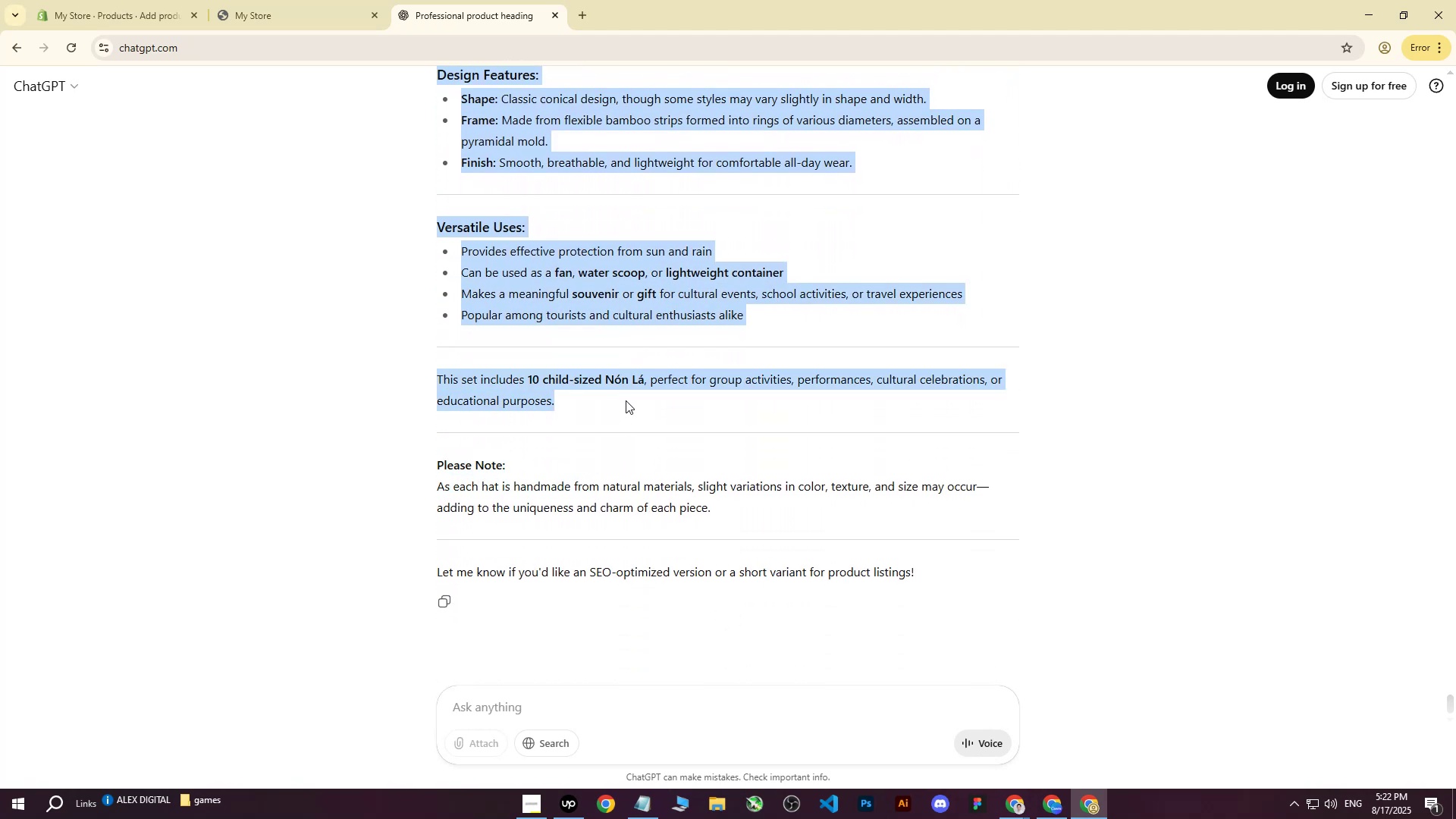 
scroll: coordinate [623, 356], scroll_direction: down, amount: 7.0
 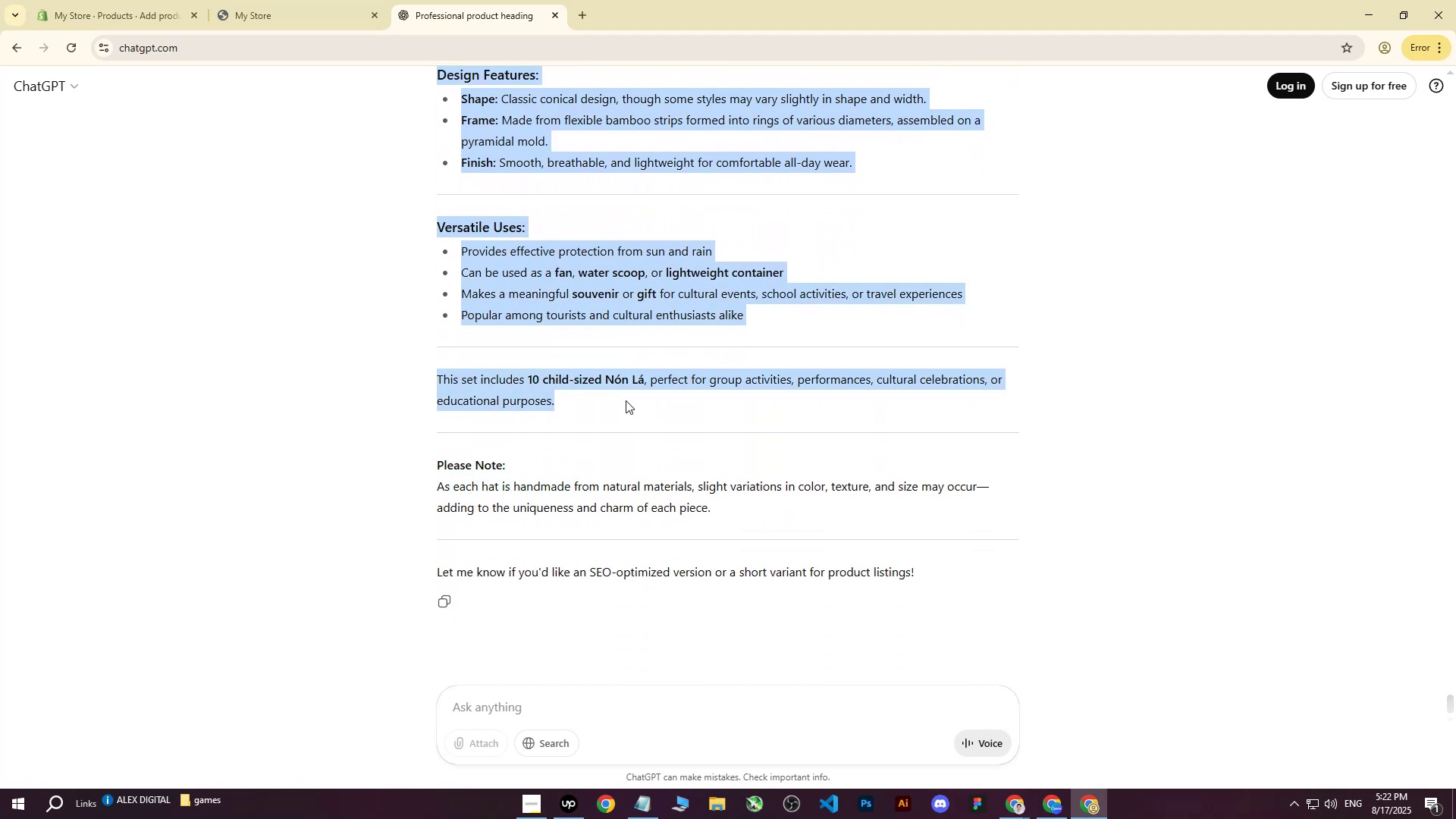 
key(Control+C)
 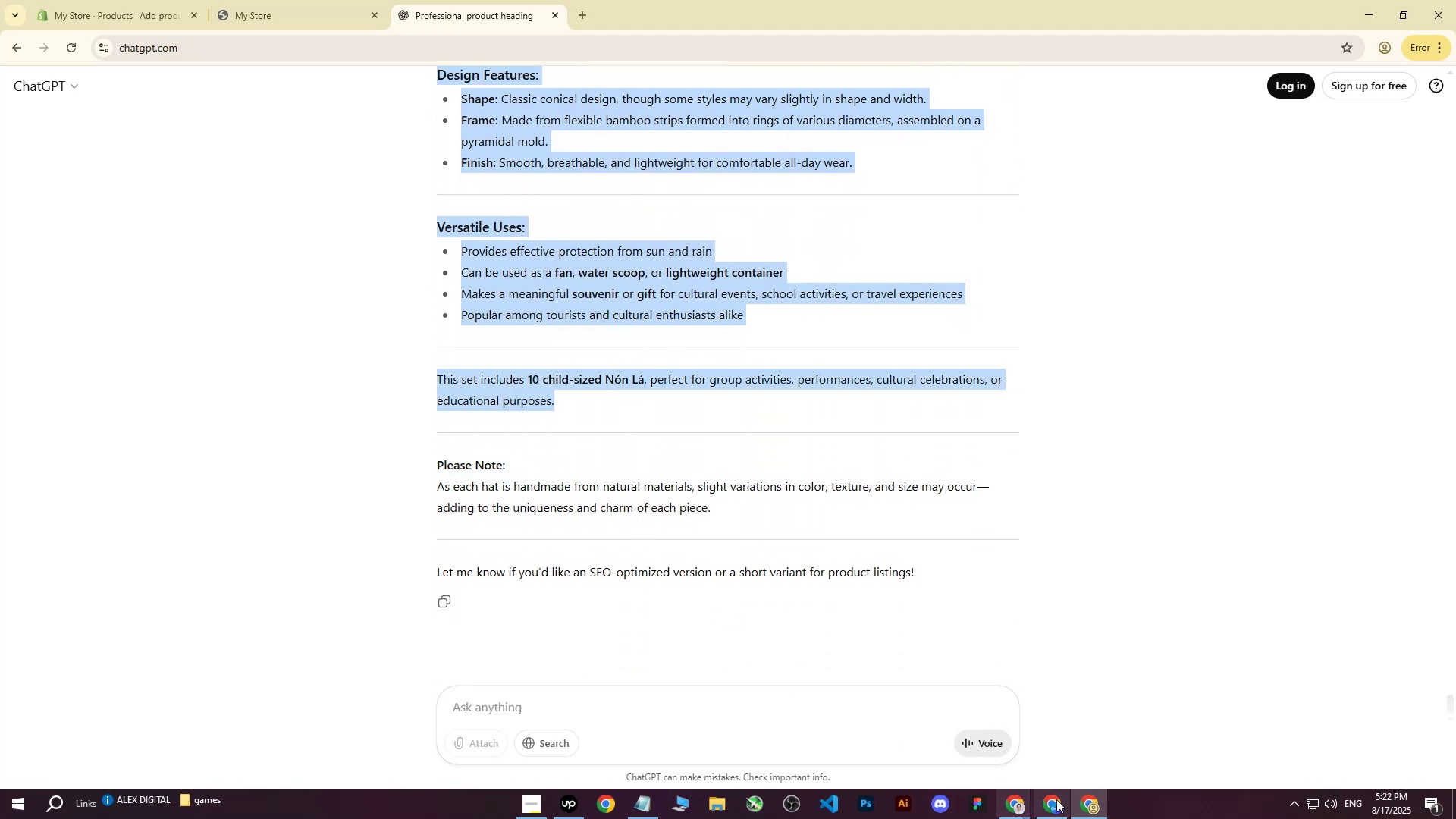 
left_click([71, 0])
 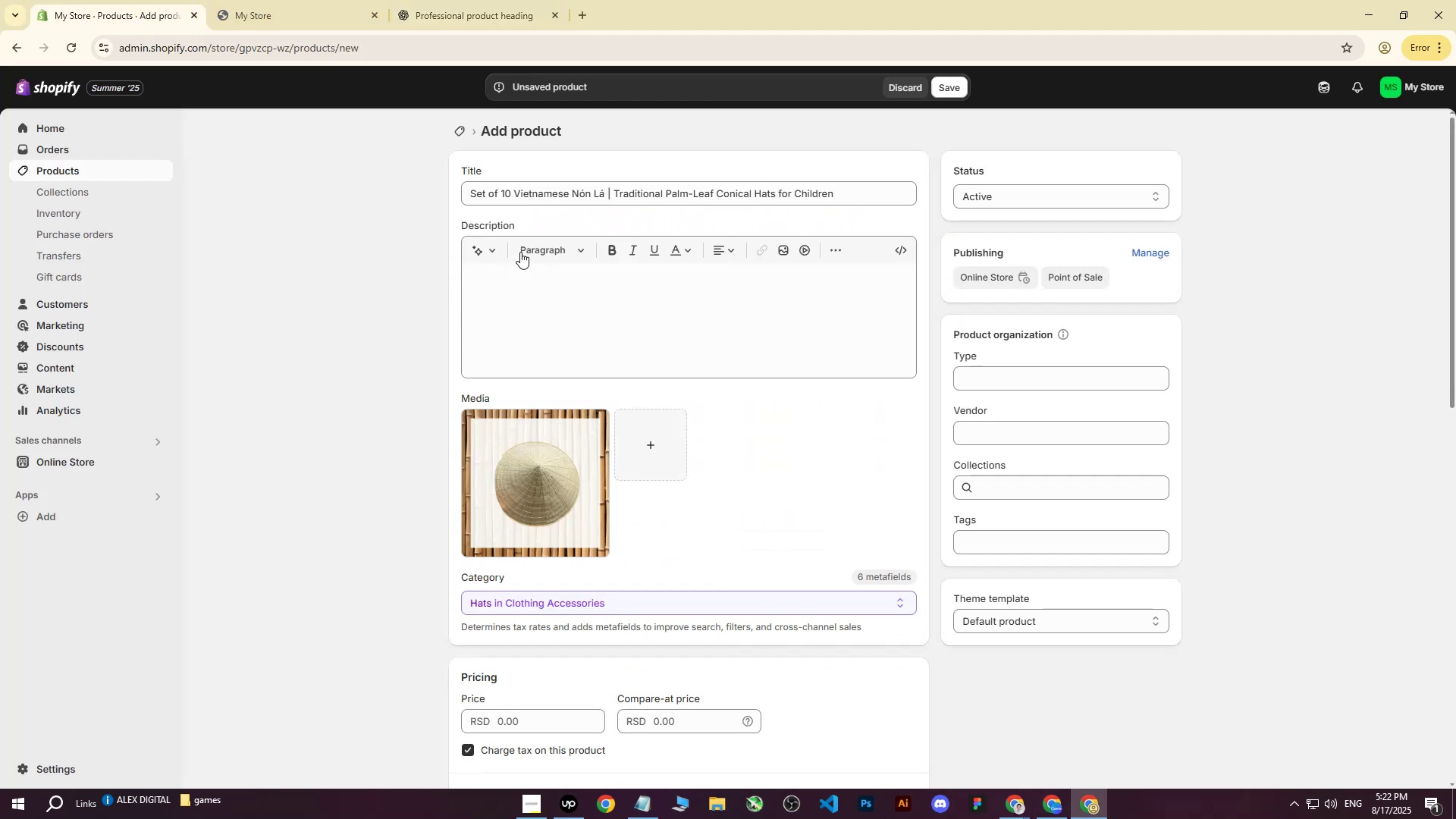 
left_click([518, 293])
 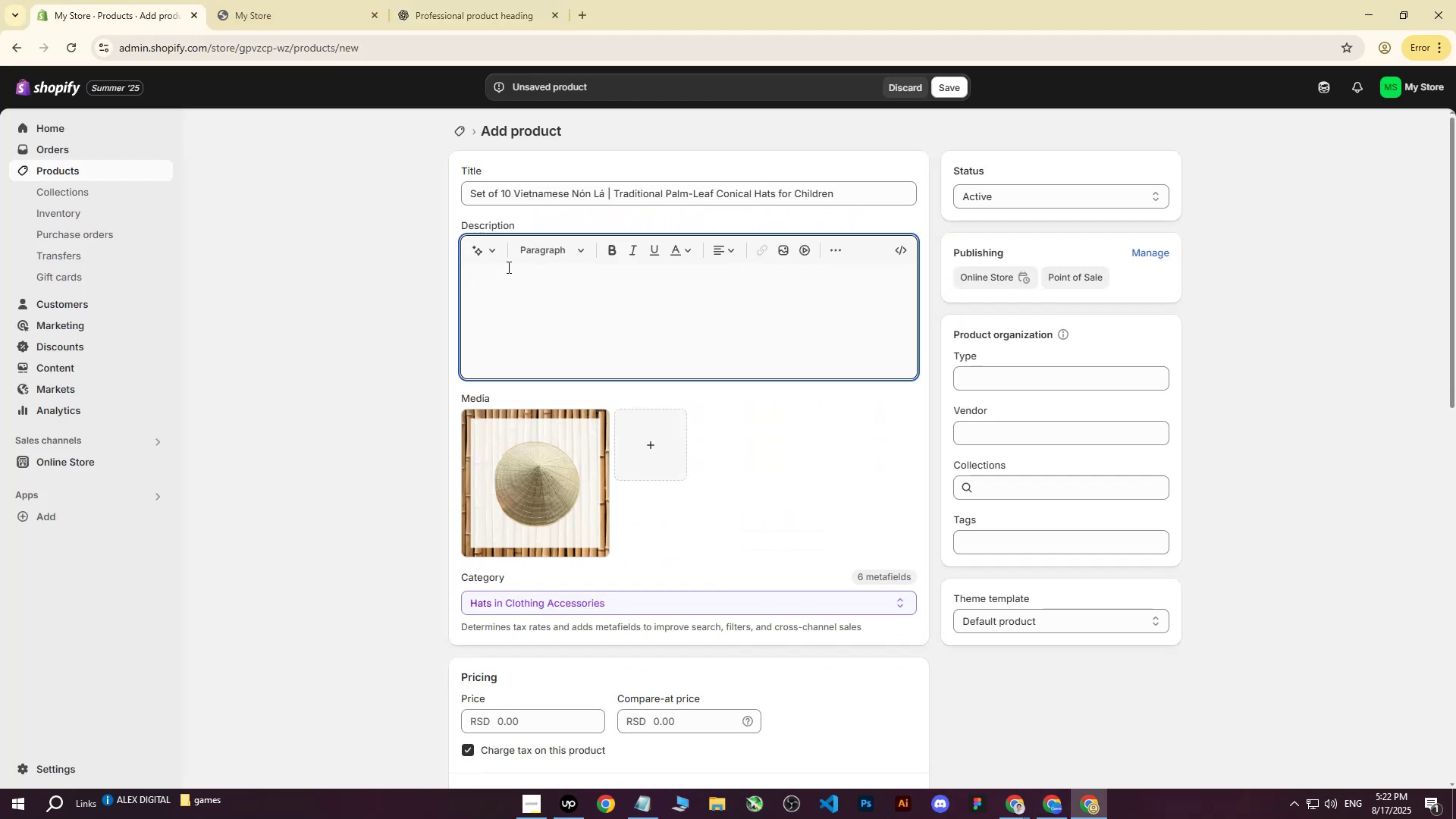 
left_click([453, 0])
 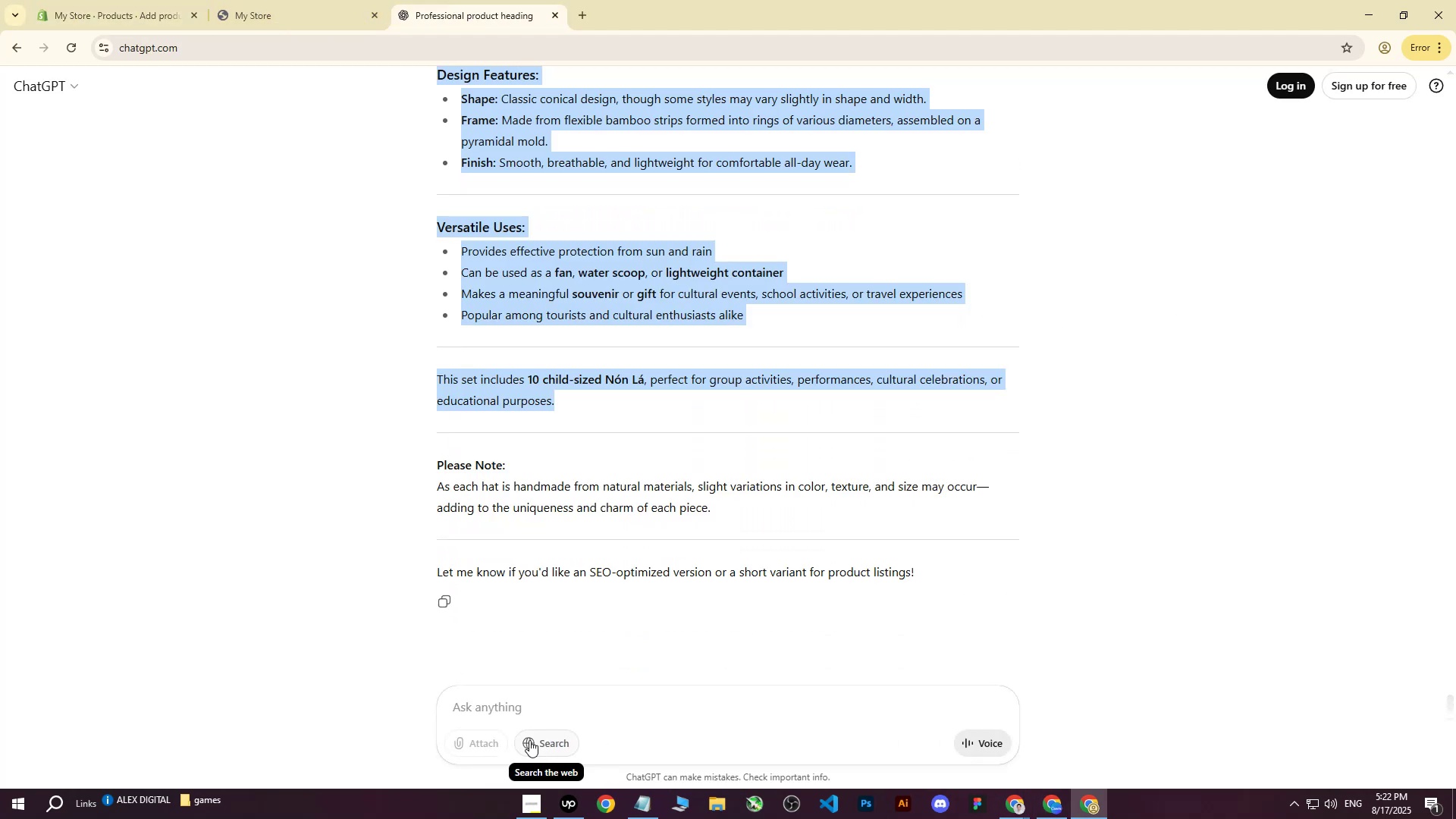 
left_click([513, 702])
 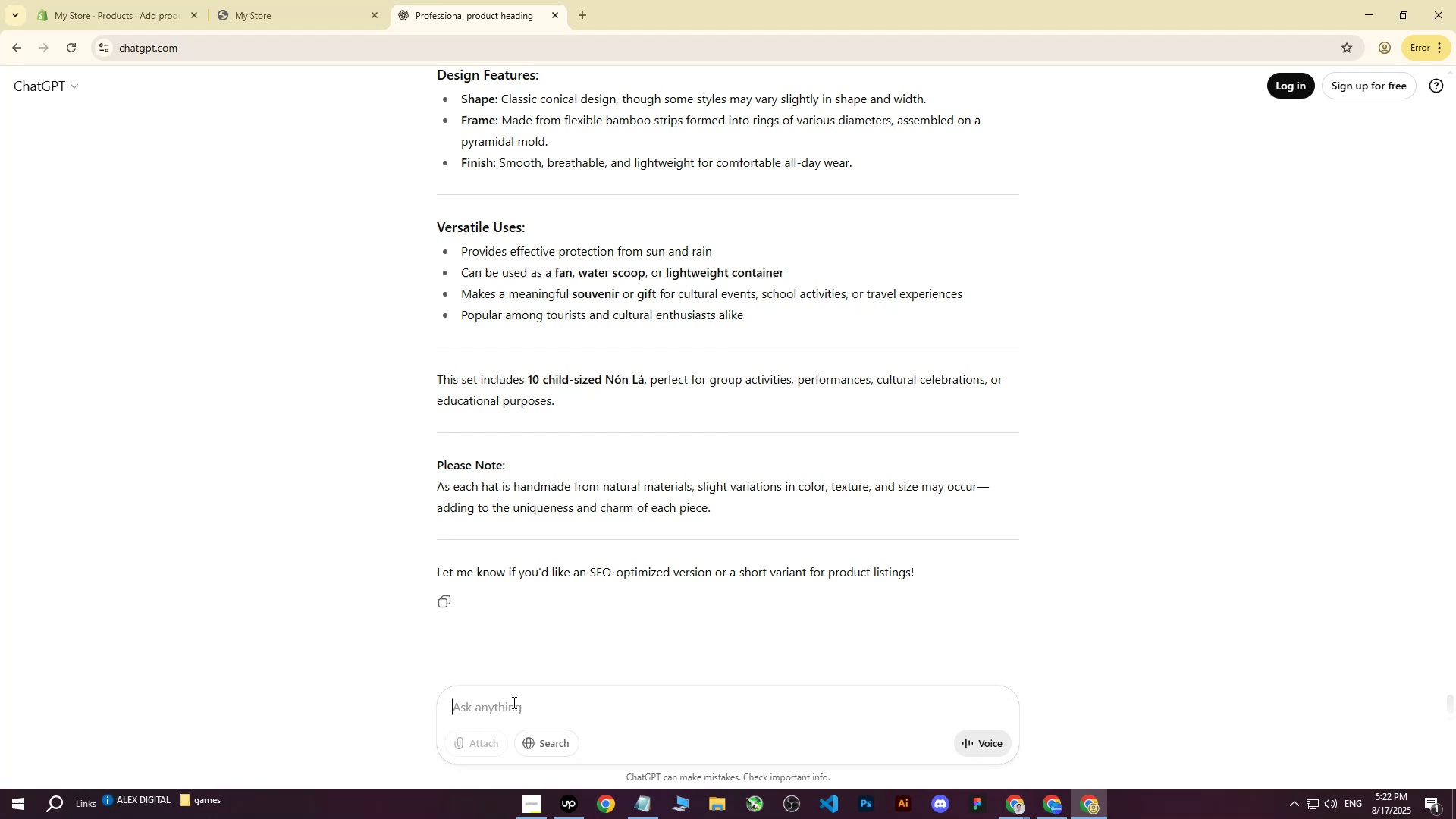 
type(write me this on more professional way : )
 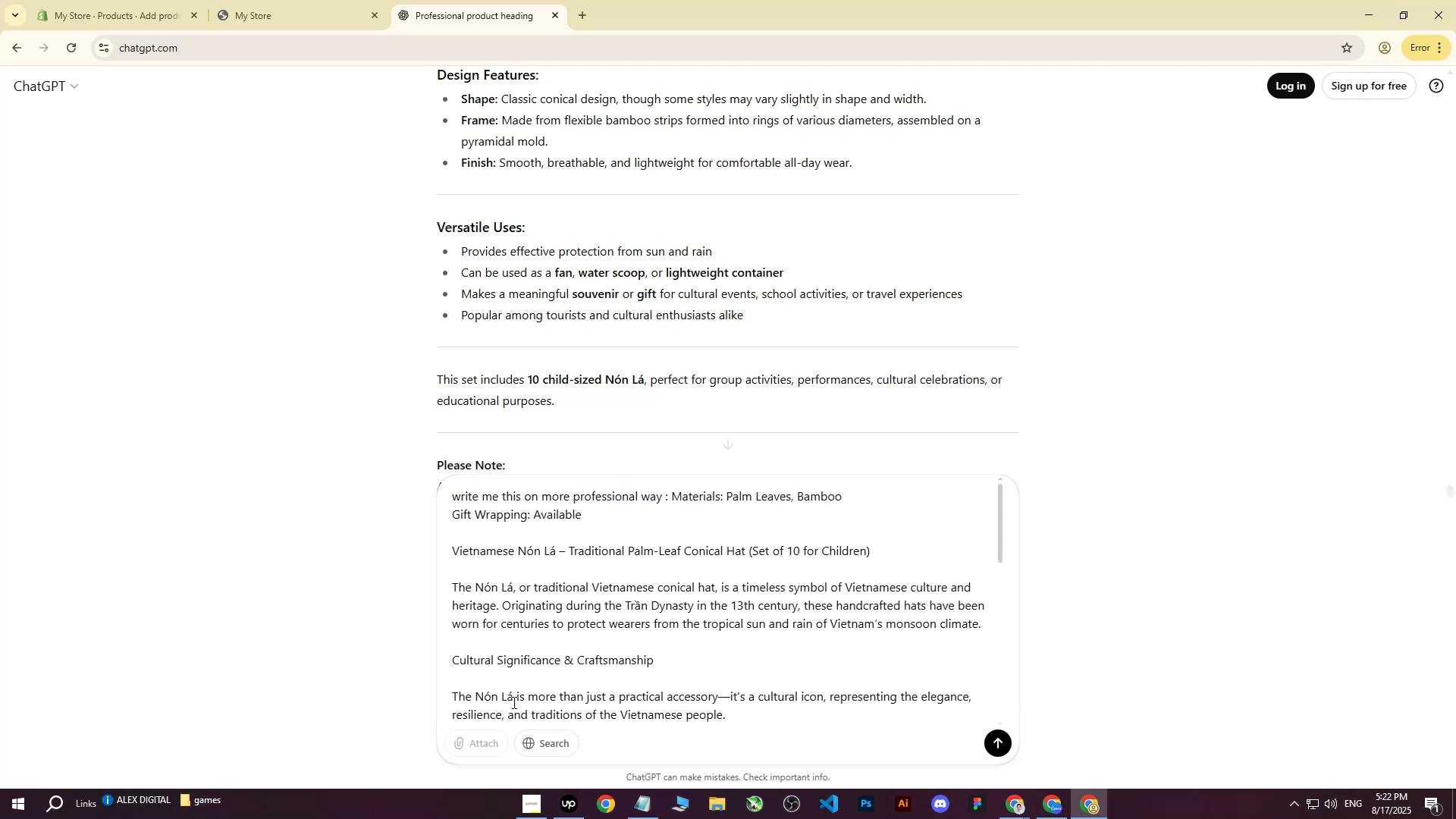 
 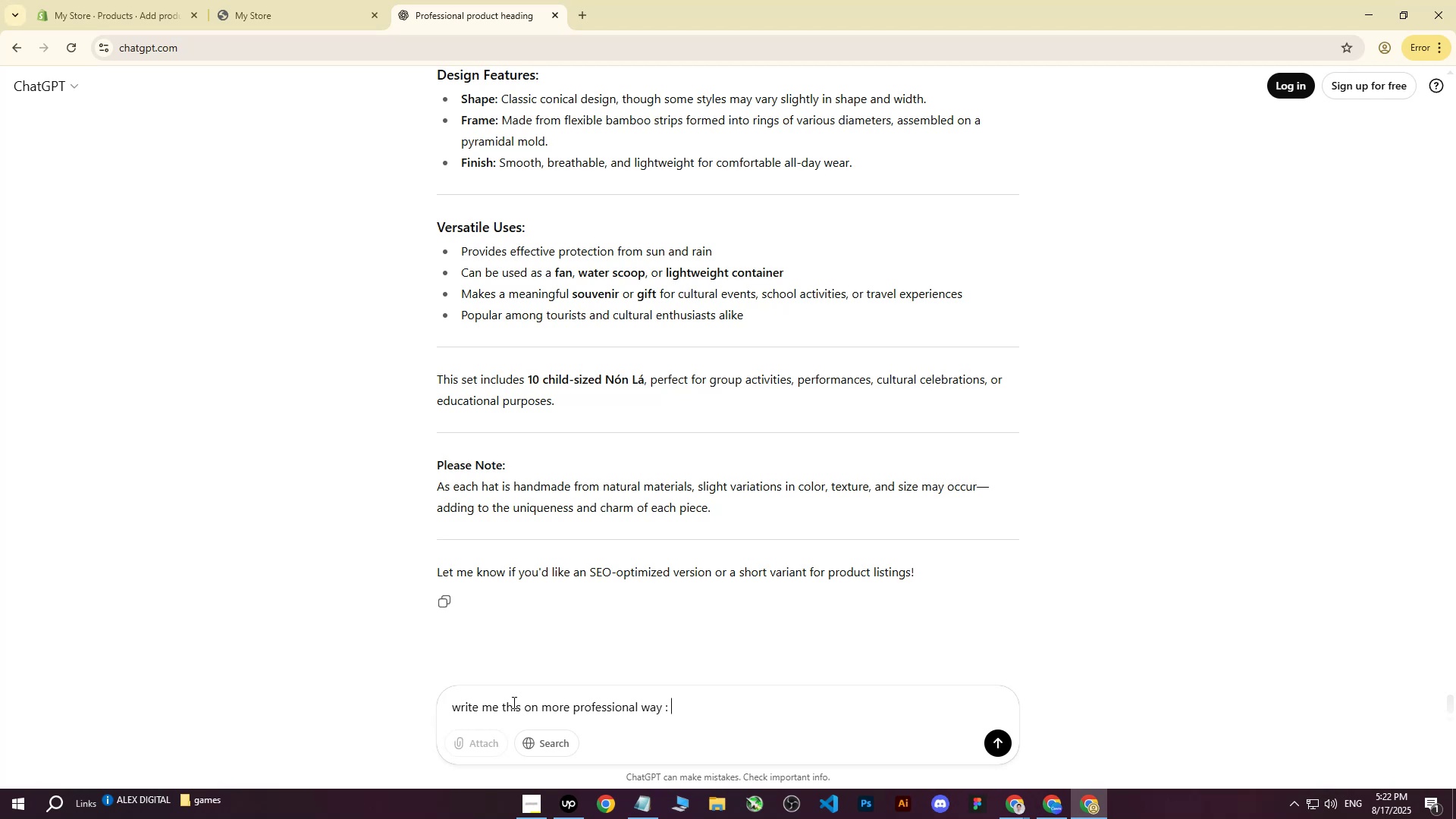 
key(Control+ControlLeft)
 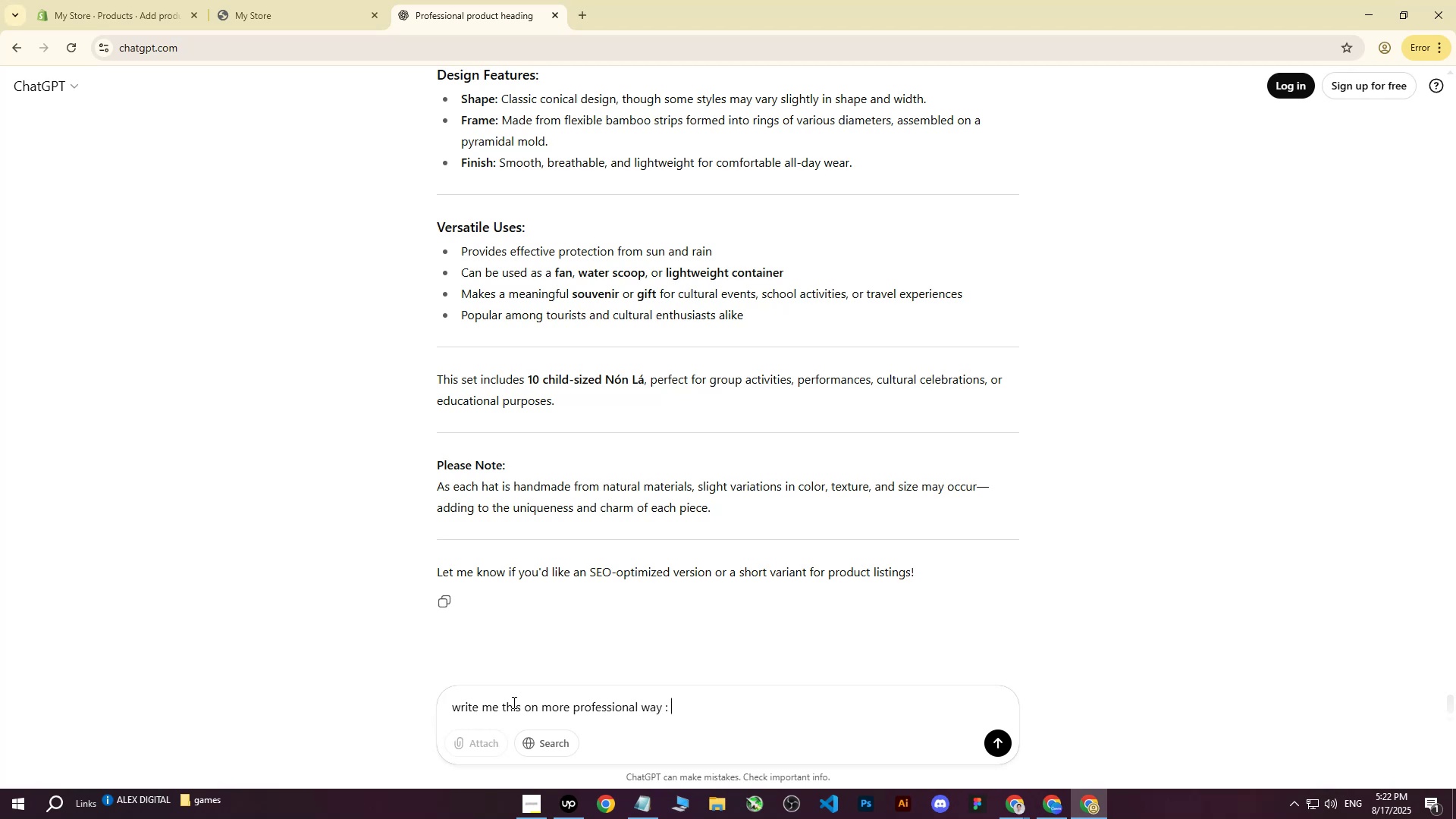 
key(Control+V)
 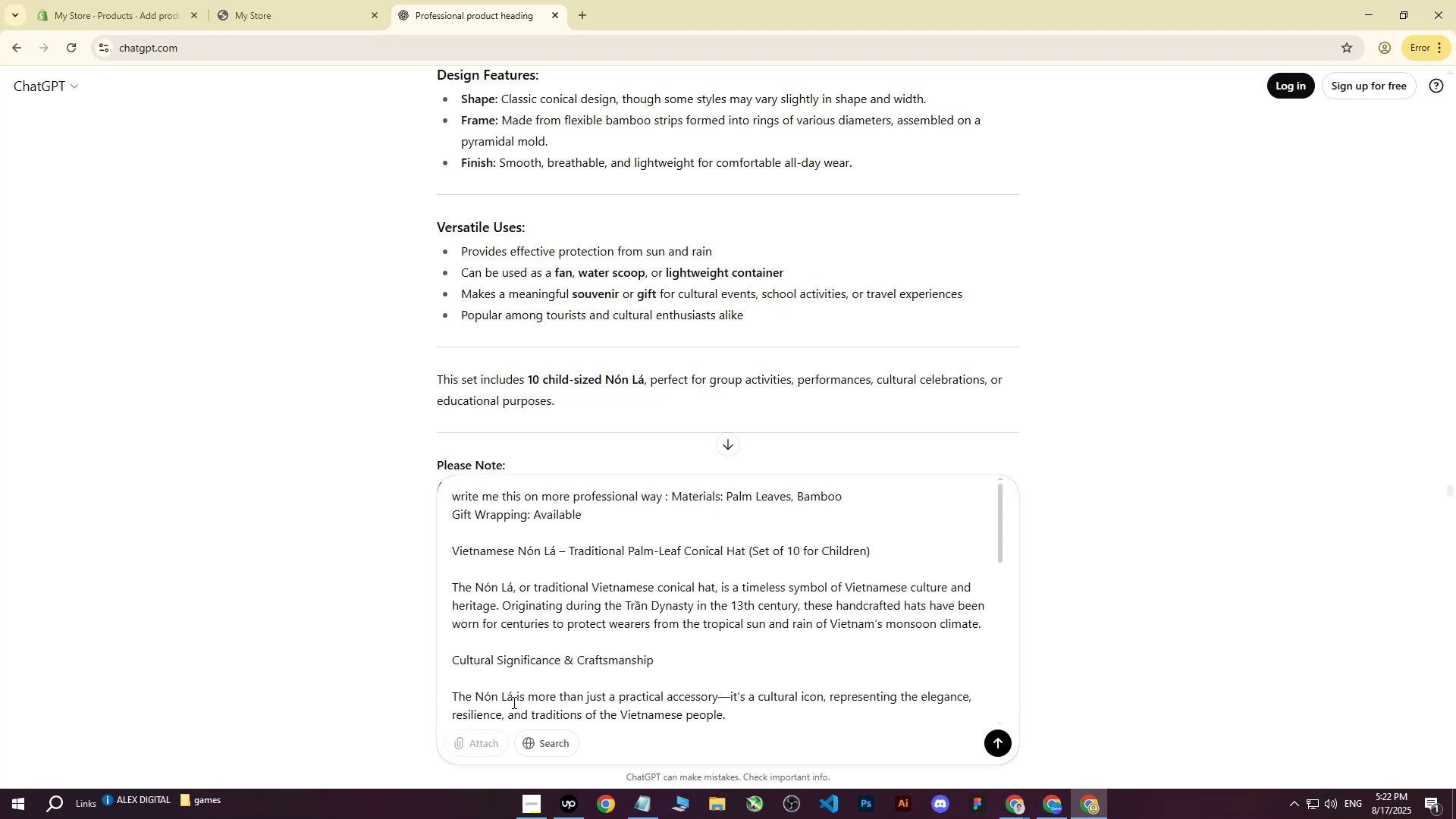 
key(Enter)
 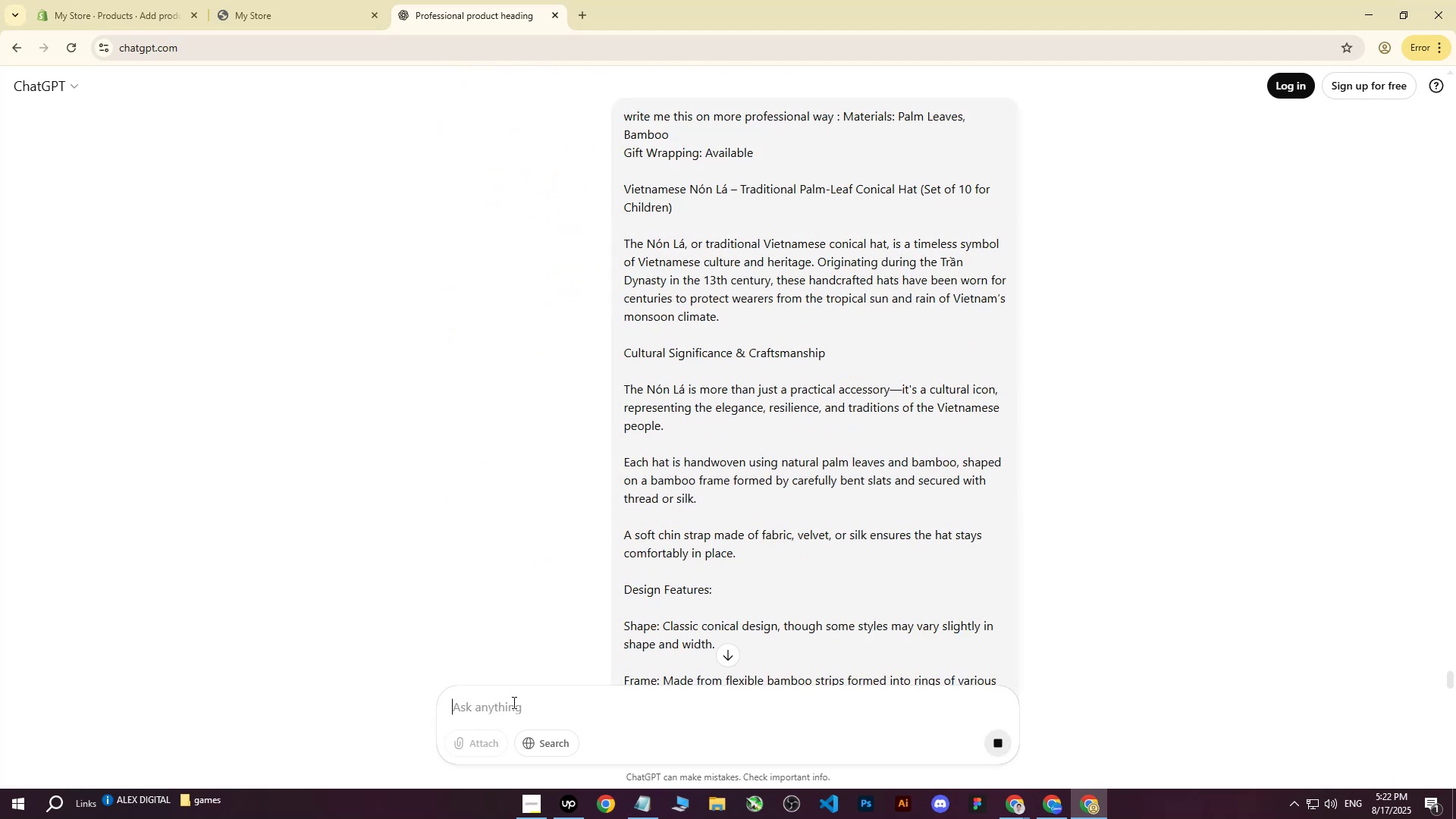 
key(Quote)
 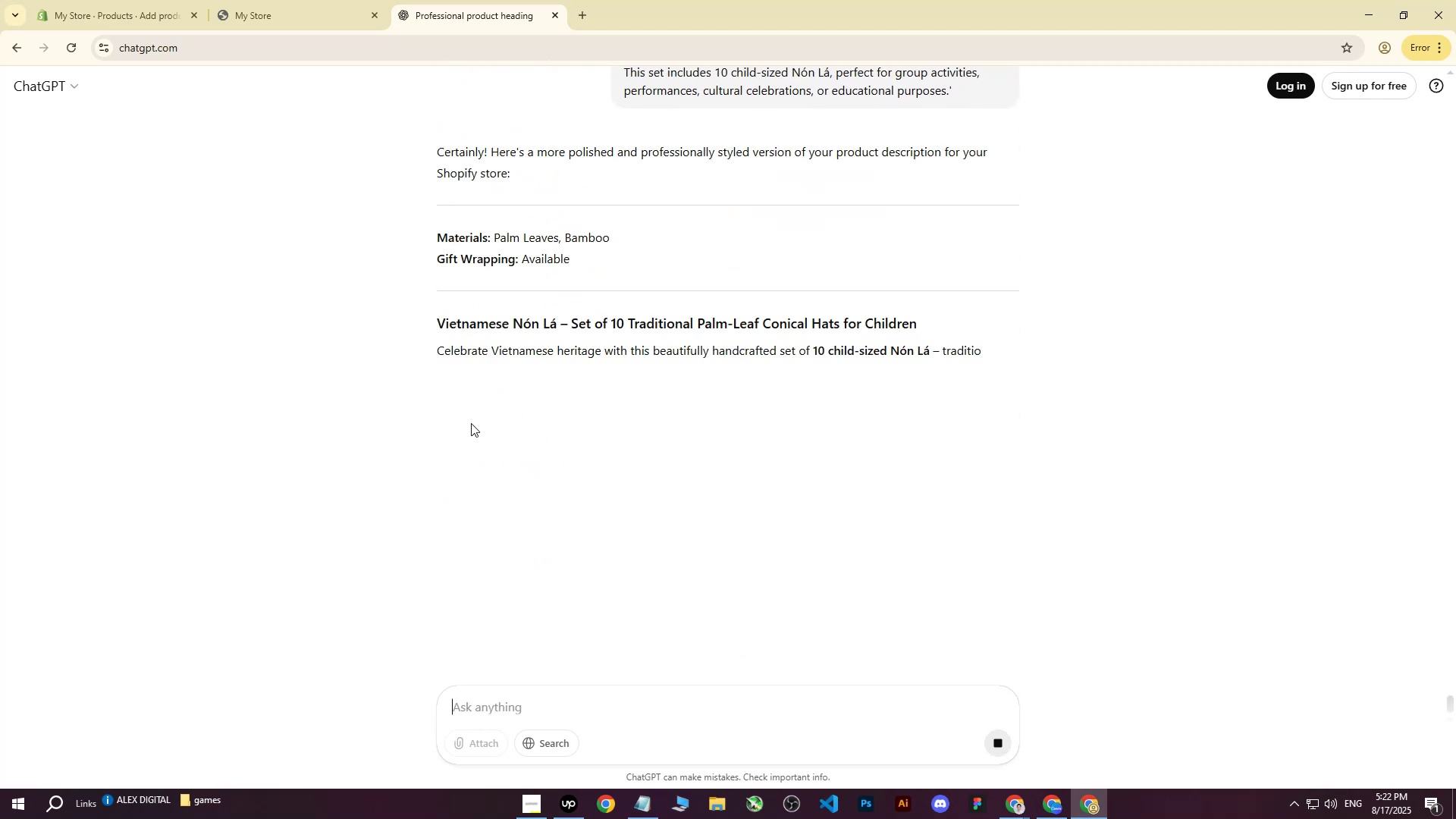 
wait(5.98)
 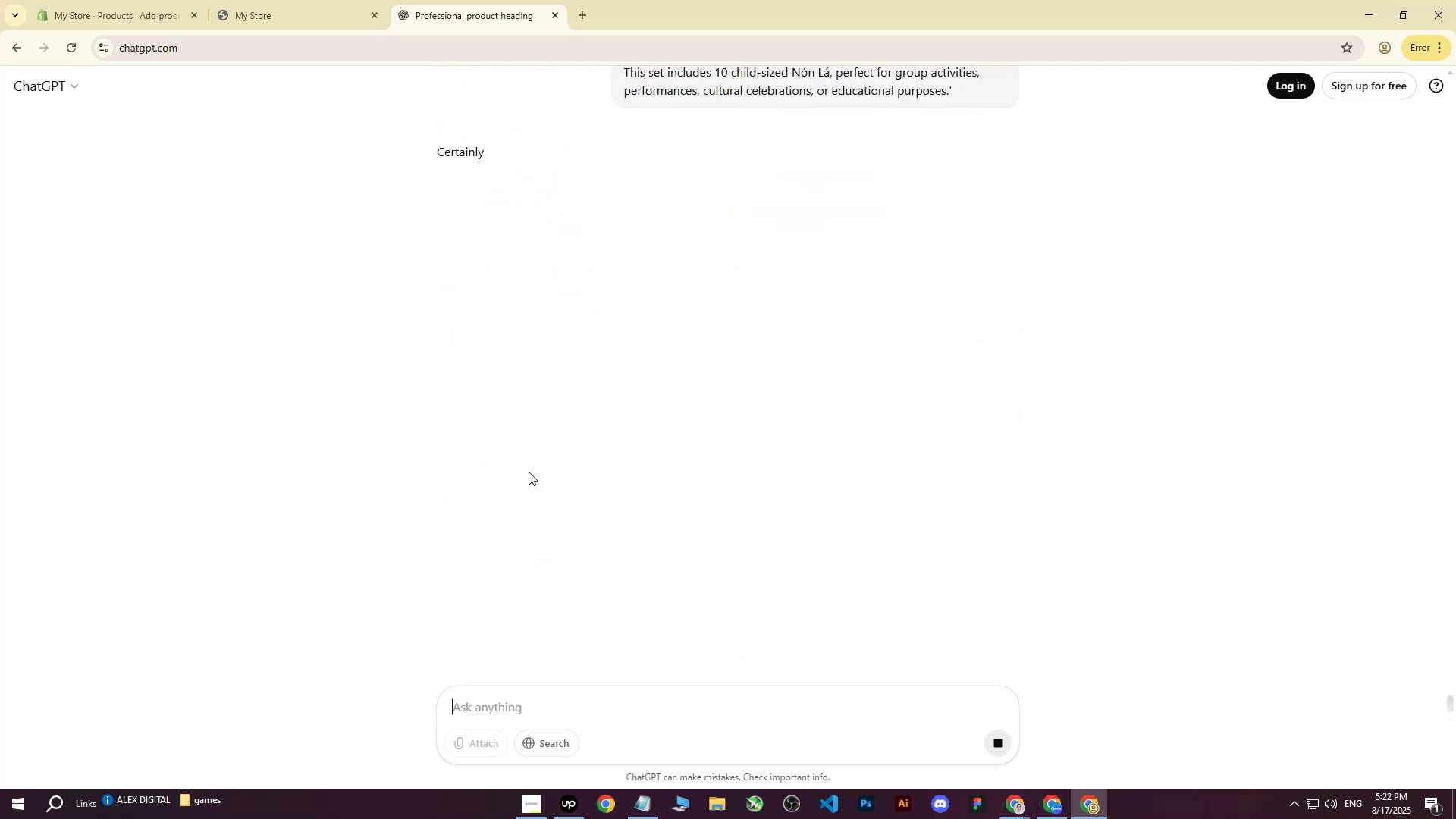 
left_click_drag(start_coordinate=[438, 236], to_coordinate=[386, 331])
 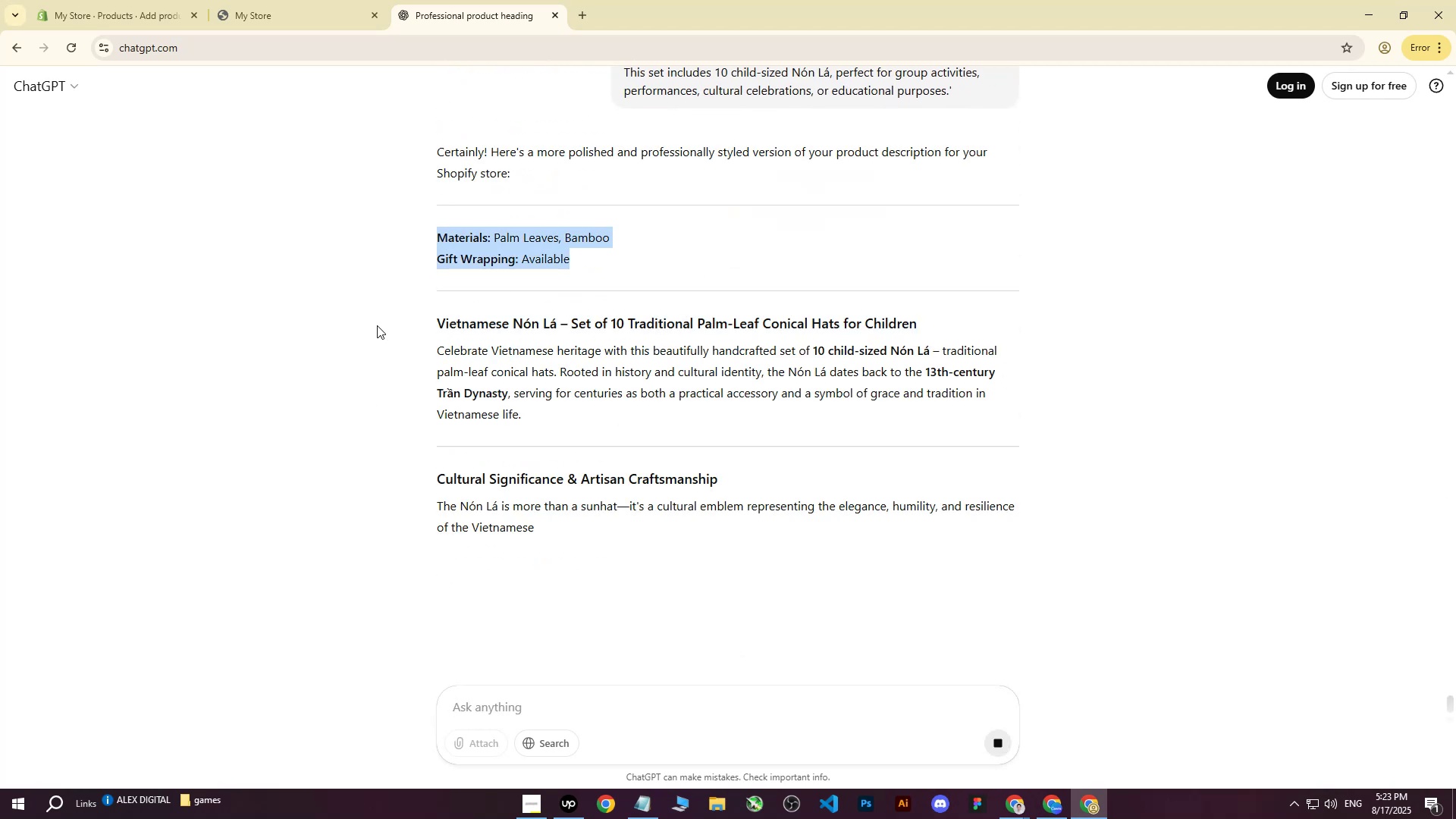 
left_click([377, 325])
 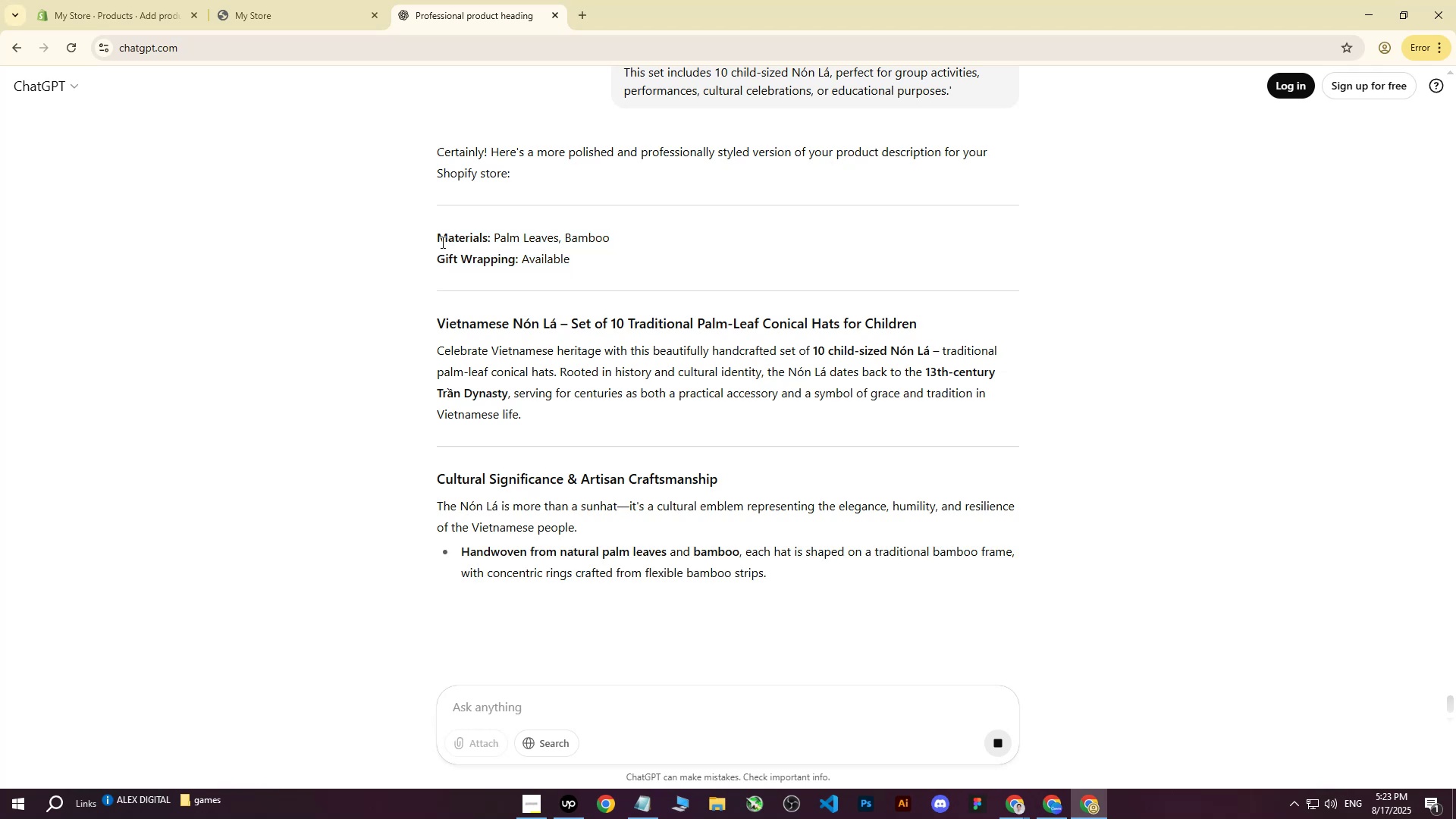 
left_click_drag(start_coordinate=[438, 237], to_coordinate=[633, 415])
 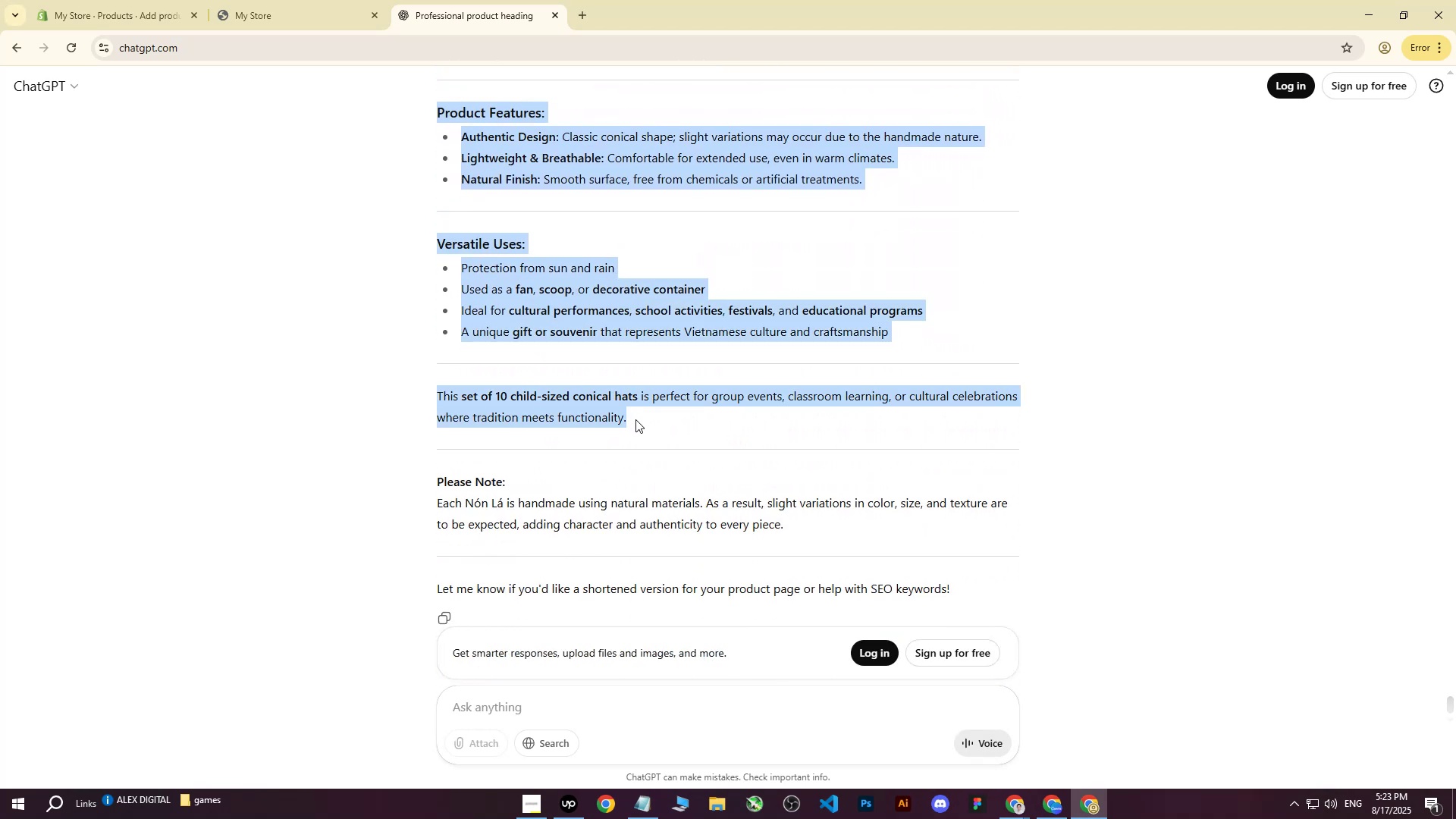 
scroll: coordinate [623, 322], scroll_direction: down, amount: 12.0
 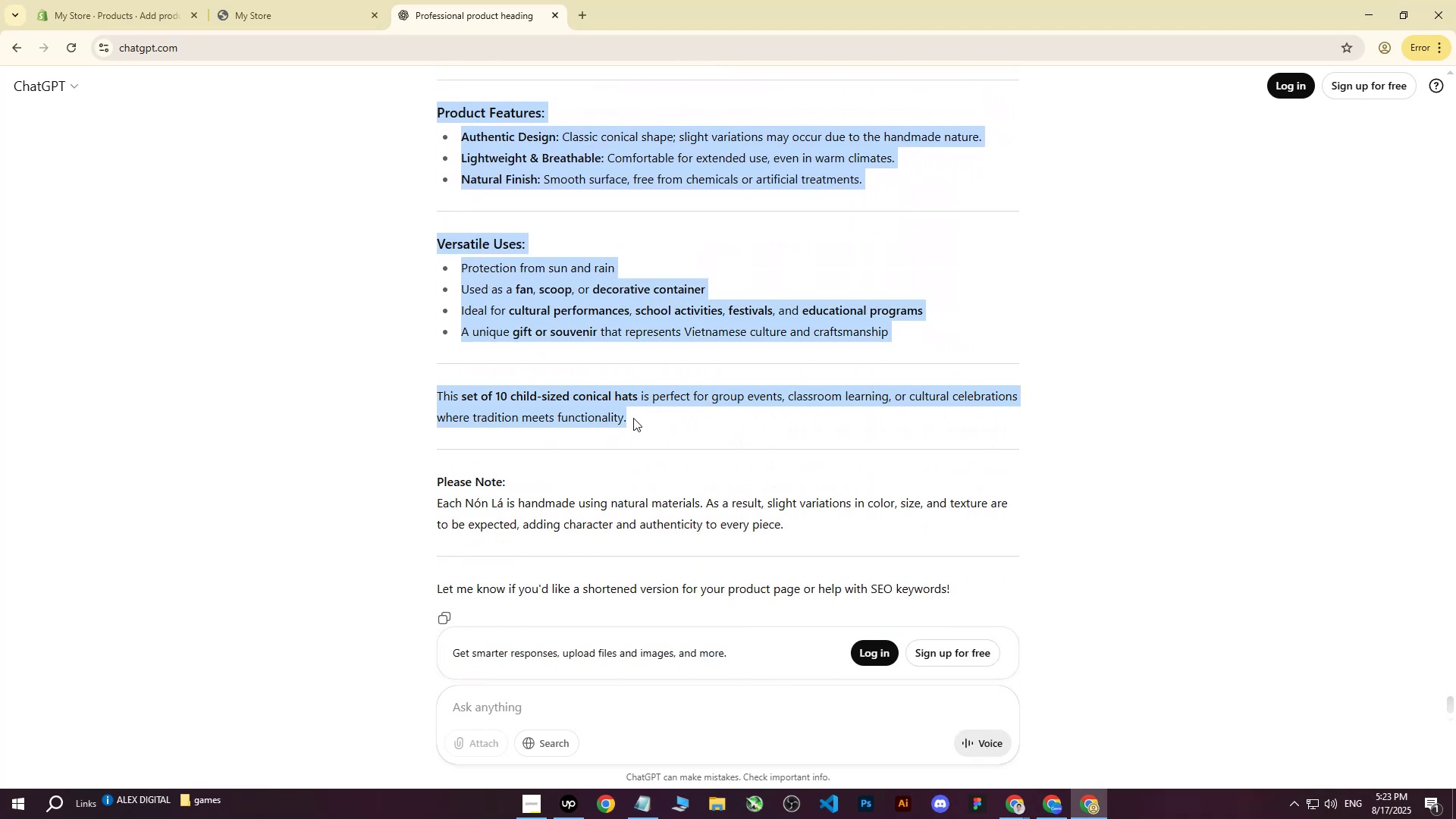 
key(Control+C)
 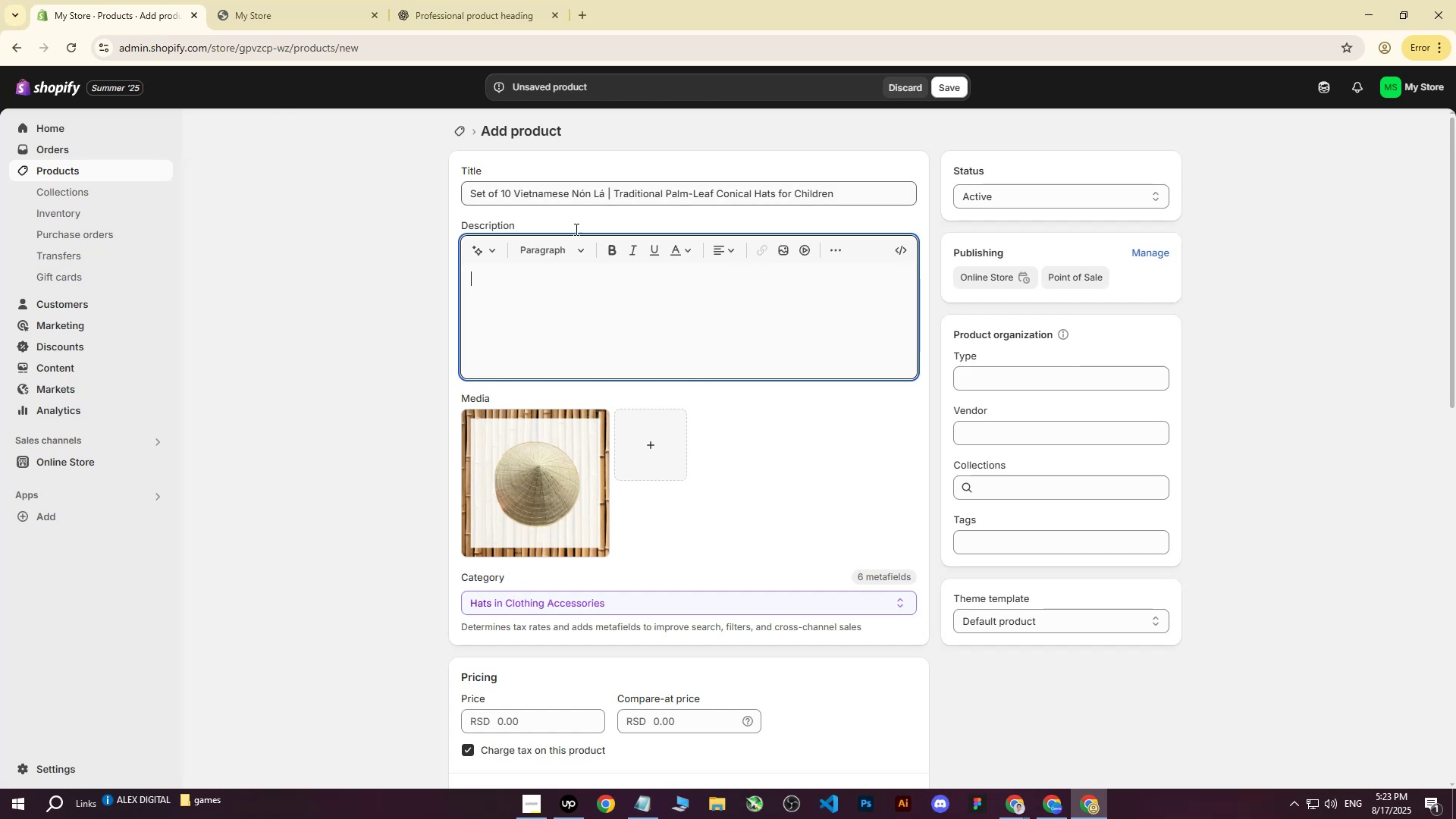 
key(Control+ControlLeft)
 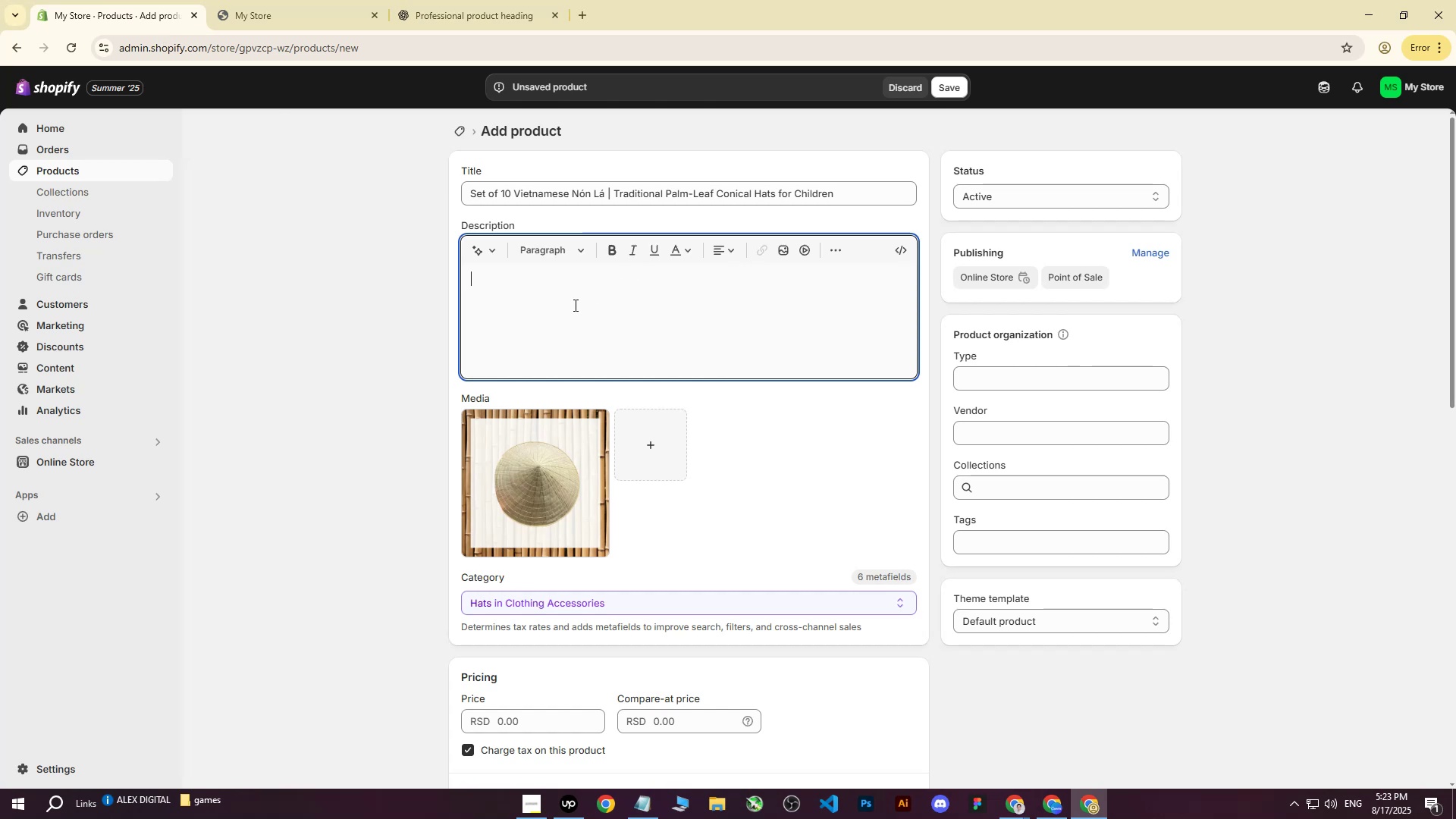 
key(Control+V)
 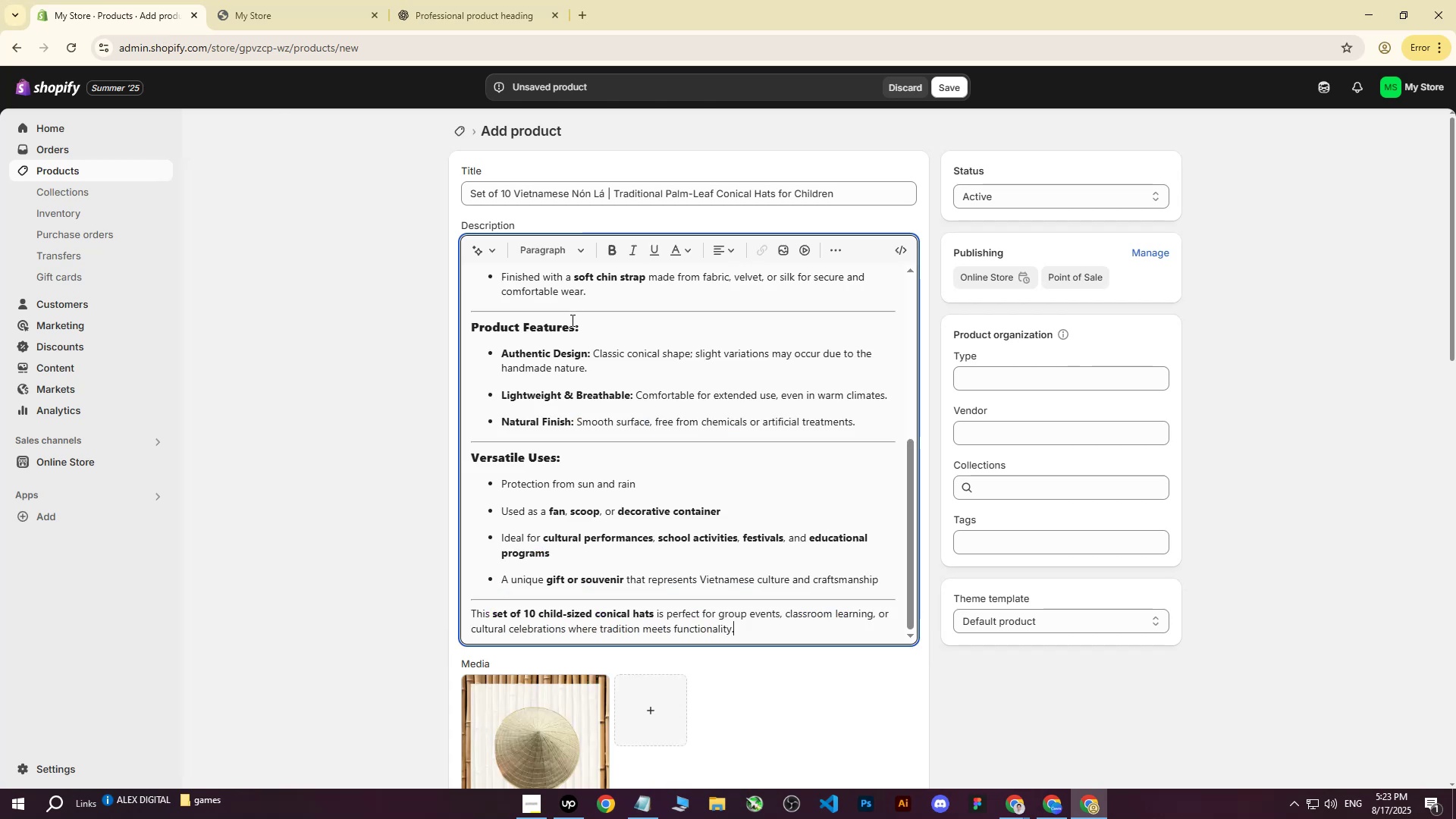 
scroll: coordinate [514, 363], scroll_direction: up, amount: 12.0
 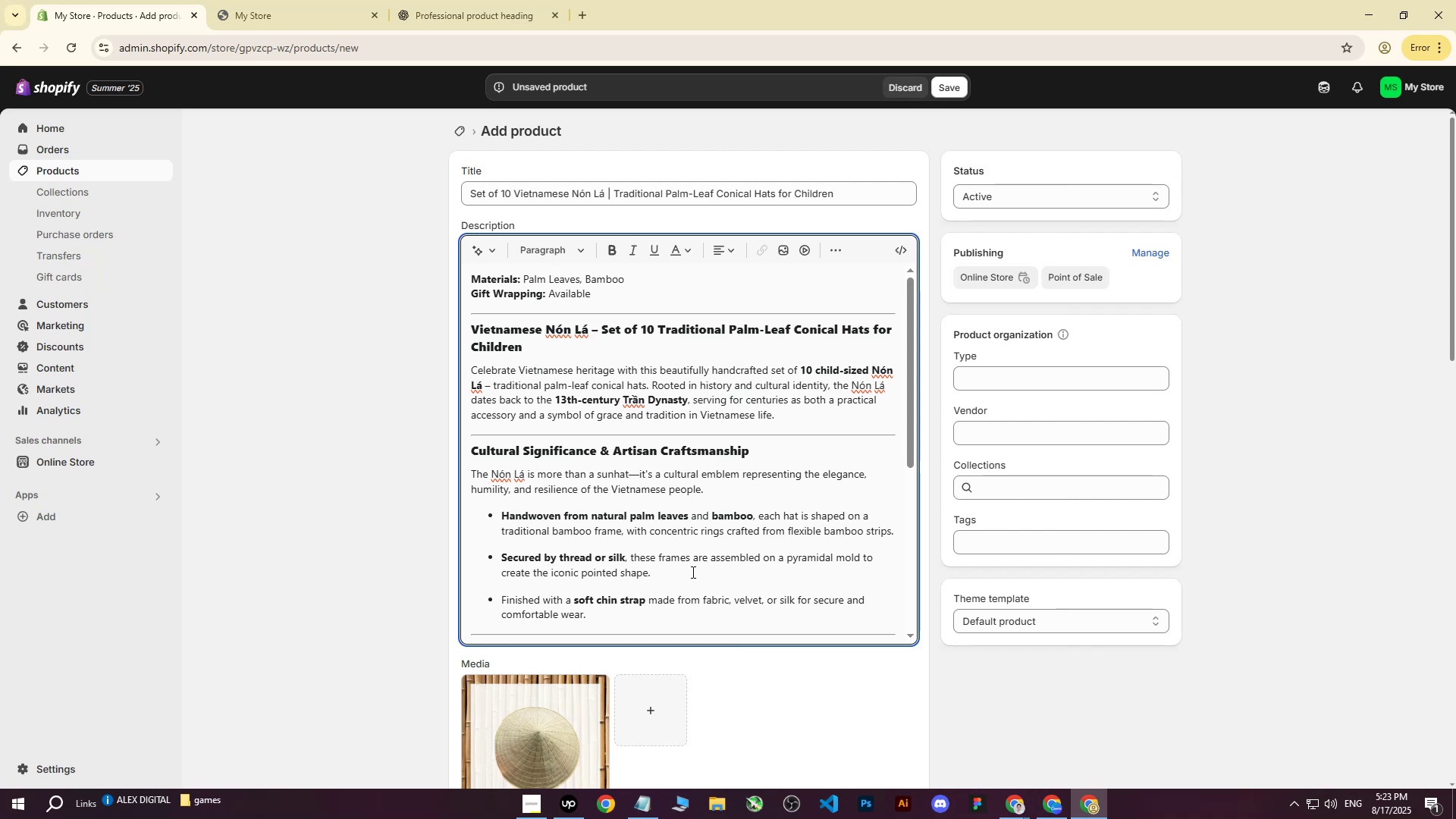 
wait(35.55)
 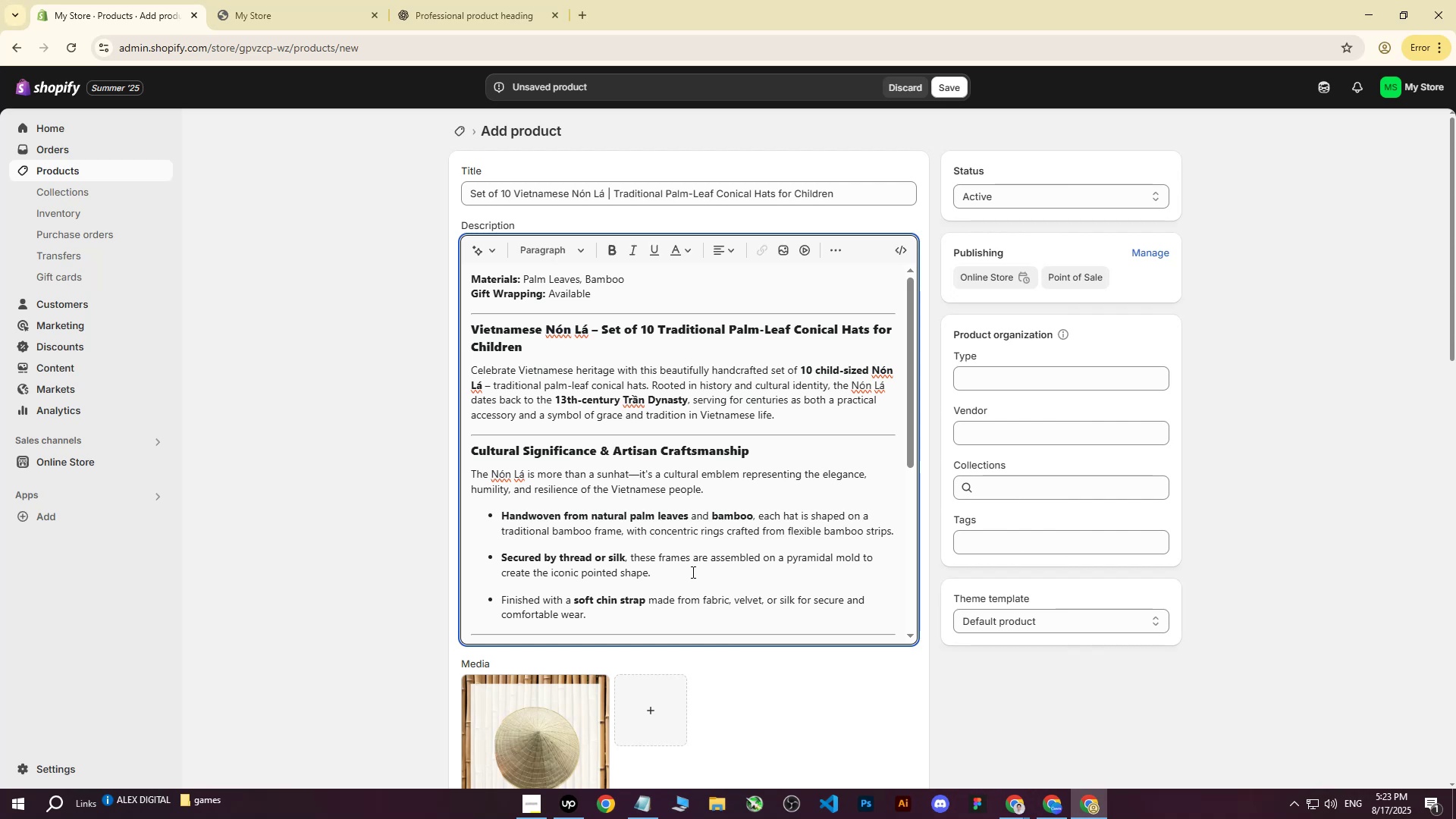 
scroll: coordinate [541, 480], scroll_direction: down, amount: 6.0
 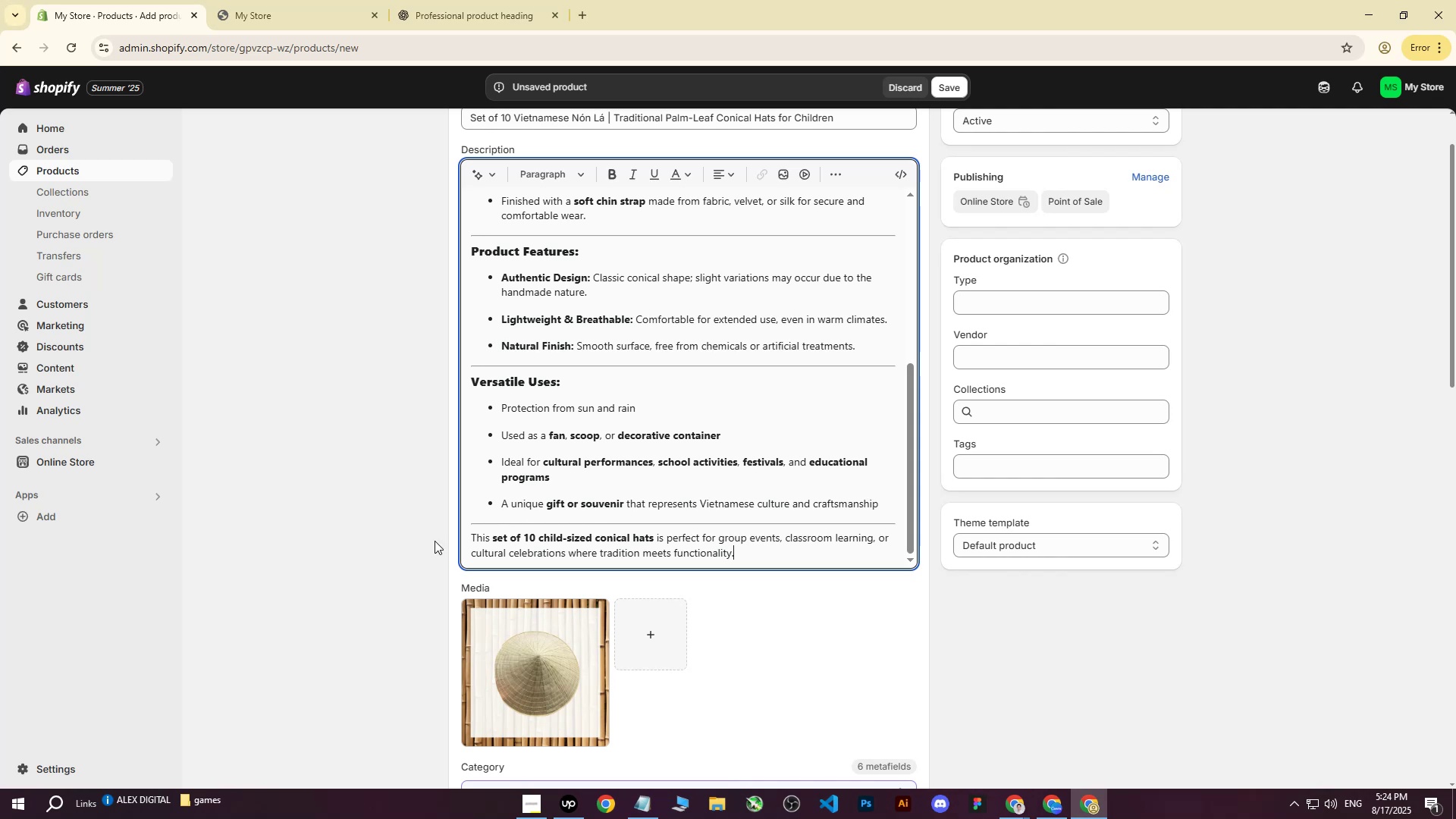 
wait(6.43)
 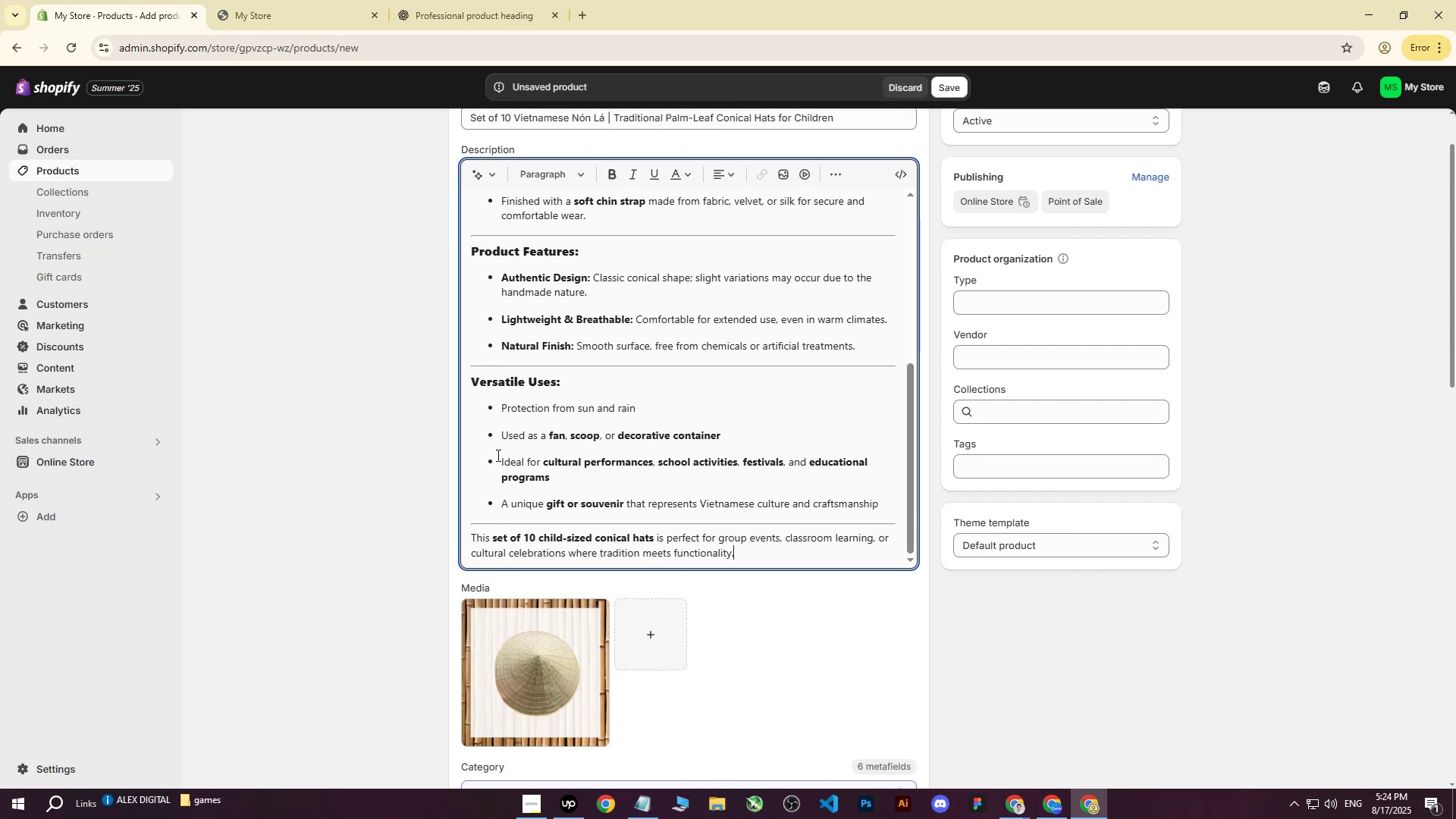 
scroll: coordinate [569, 527], scroll_direction: up, amount: 7.0
 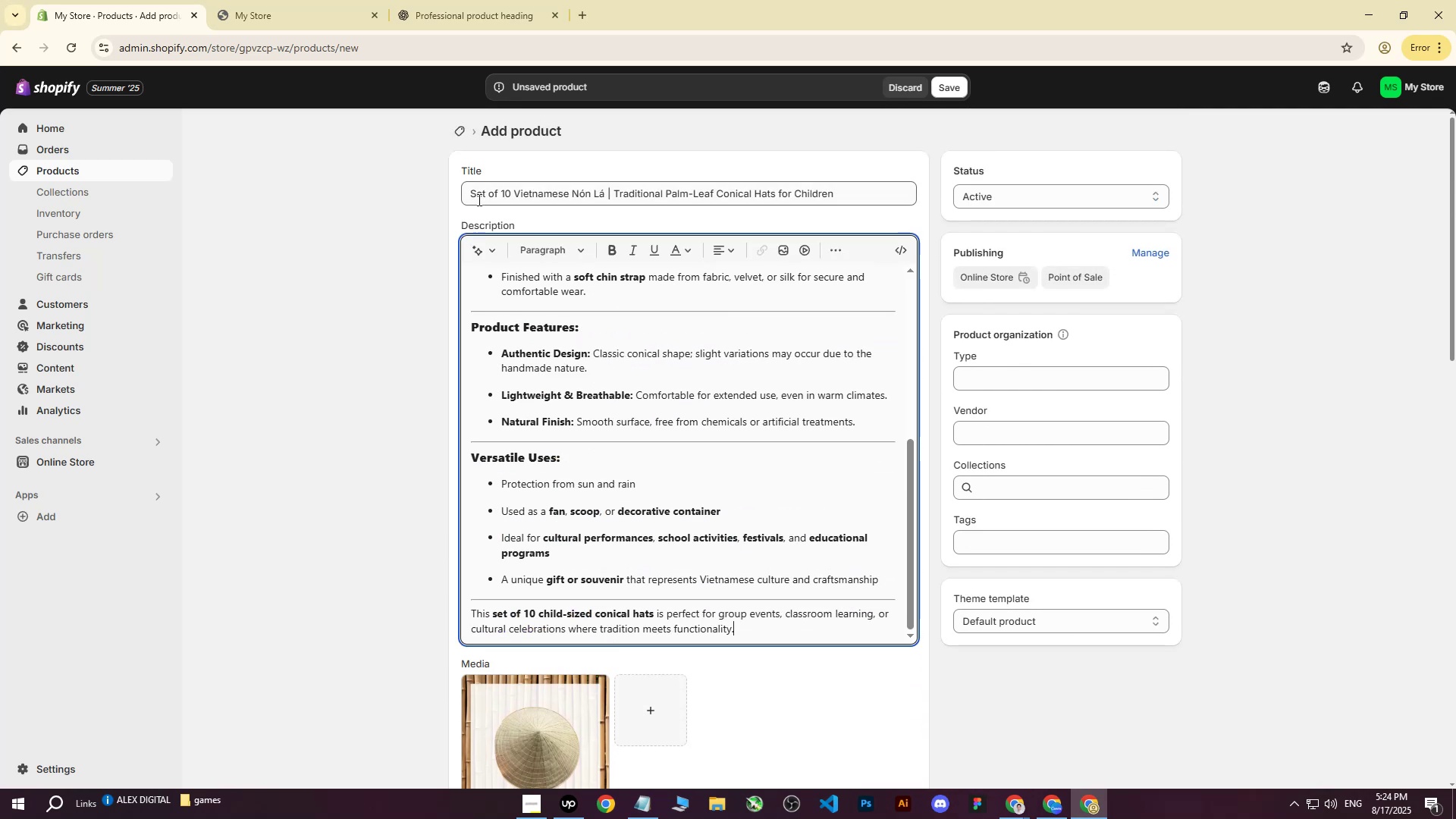 
left_click_drag(start_coordinate=[472, 193], to_coordinate=[889, 202])
 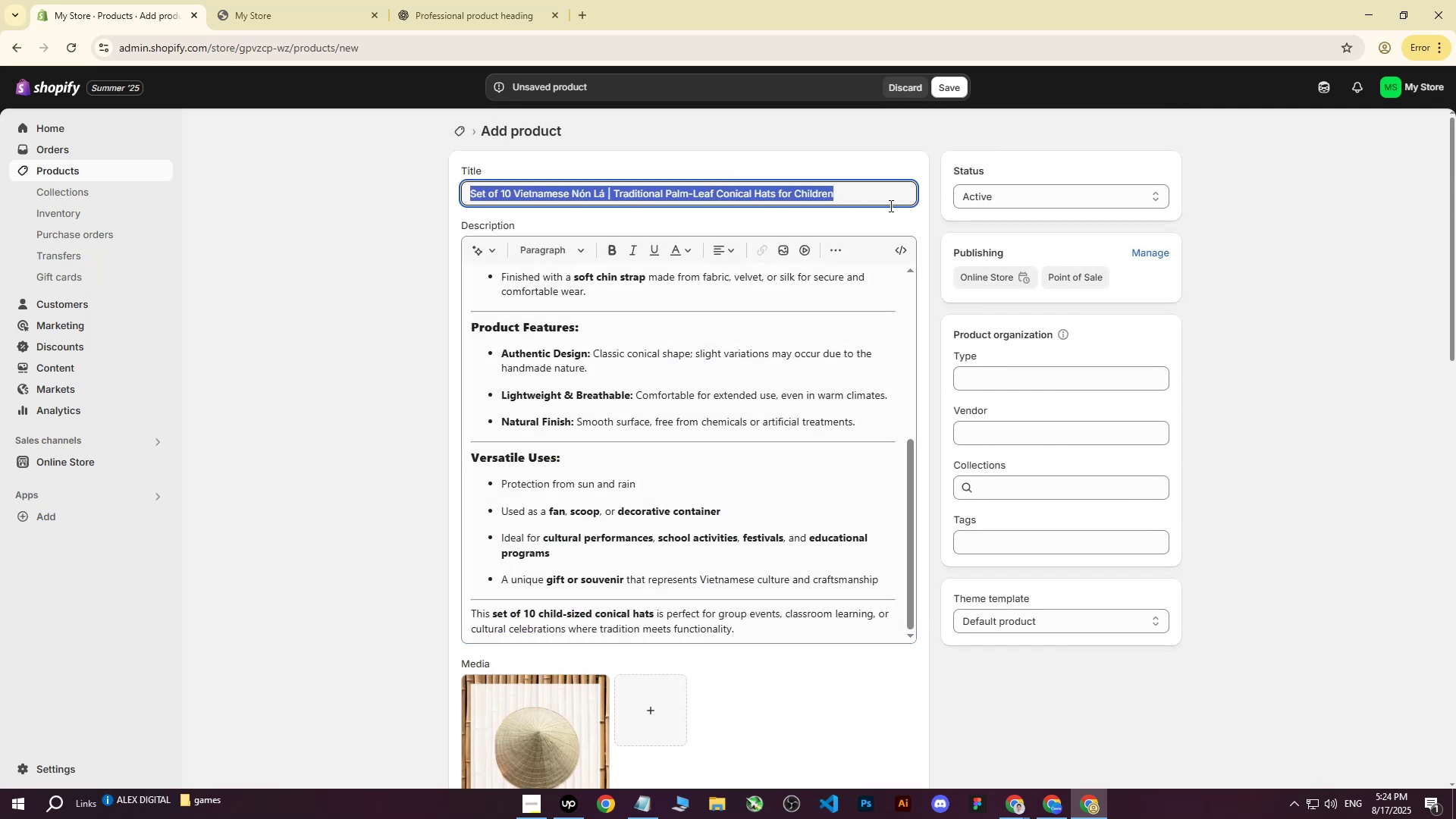 
key(Control+C)
 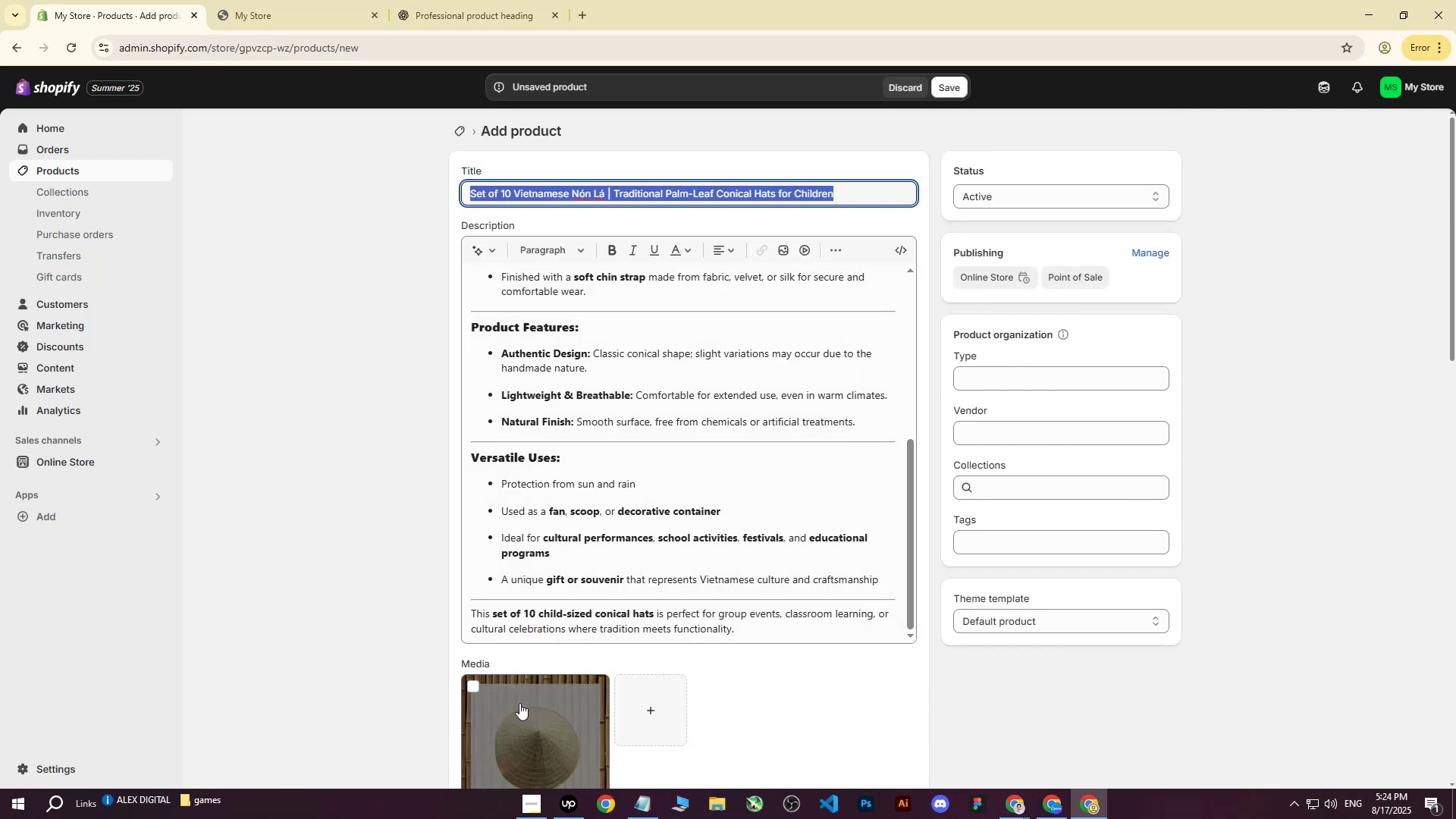 
left_click([519, 703])
 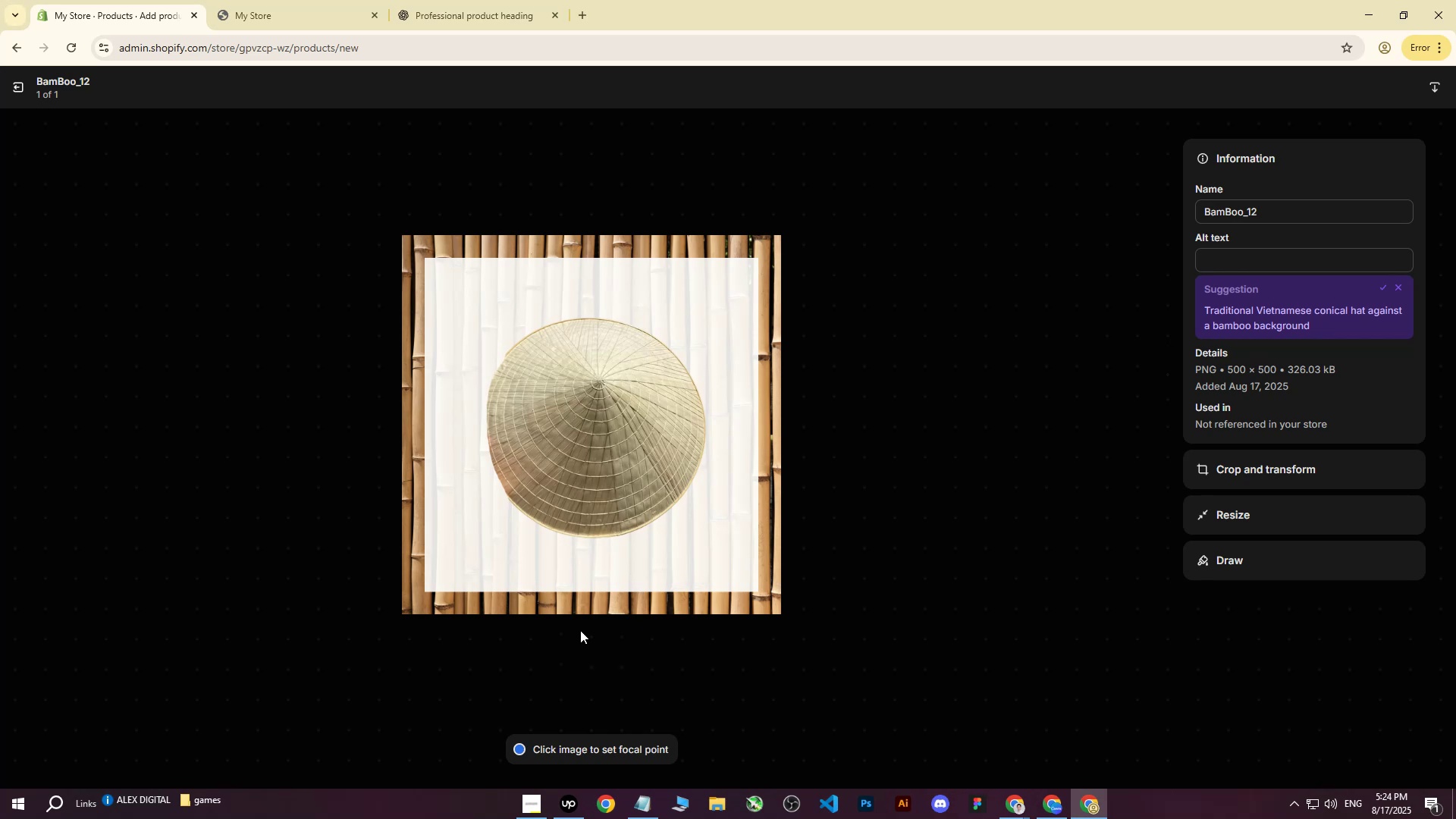 
wait(6.87)
 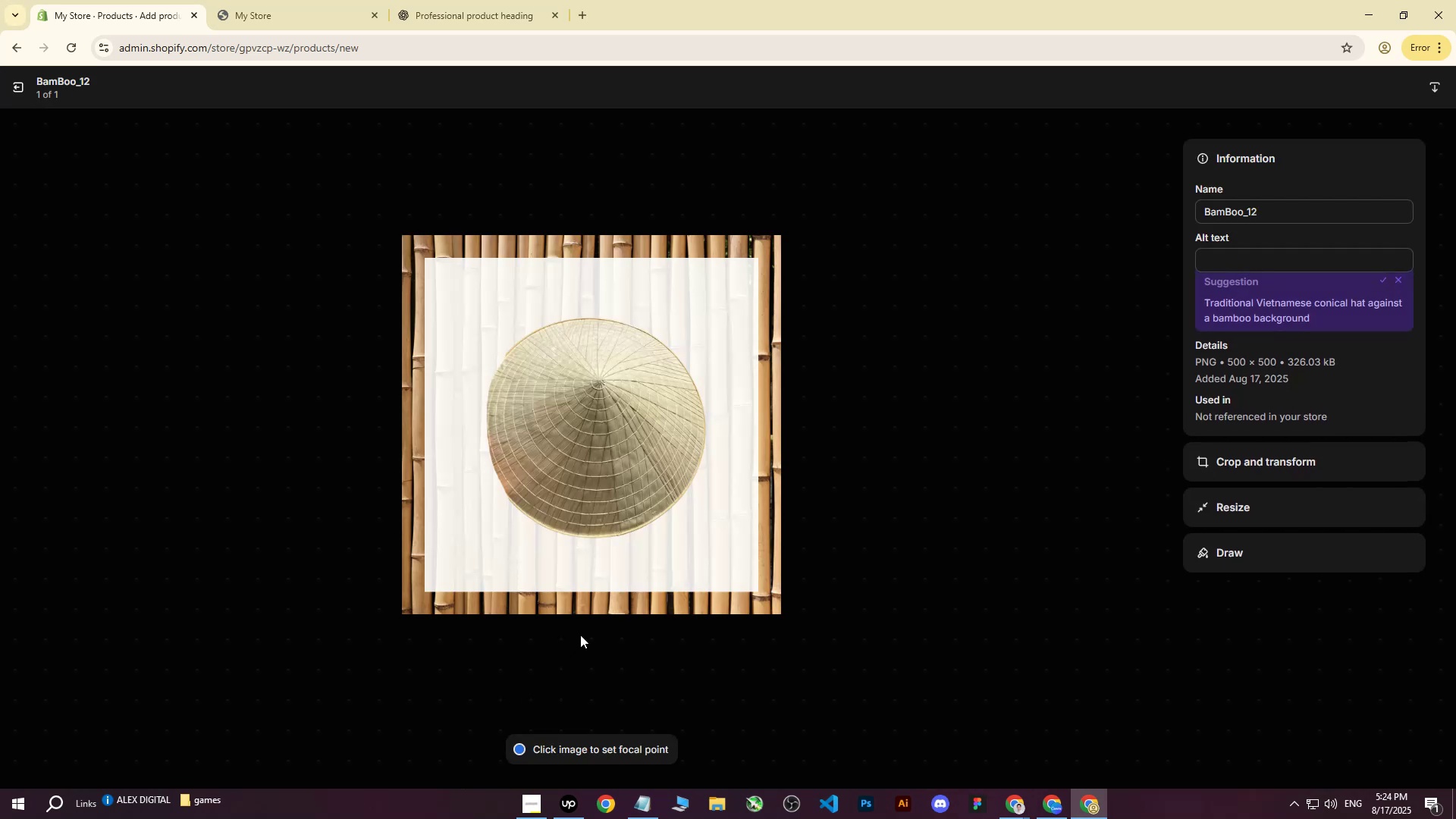 
left_click([1301, 257])
 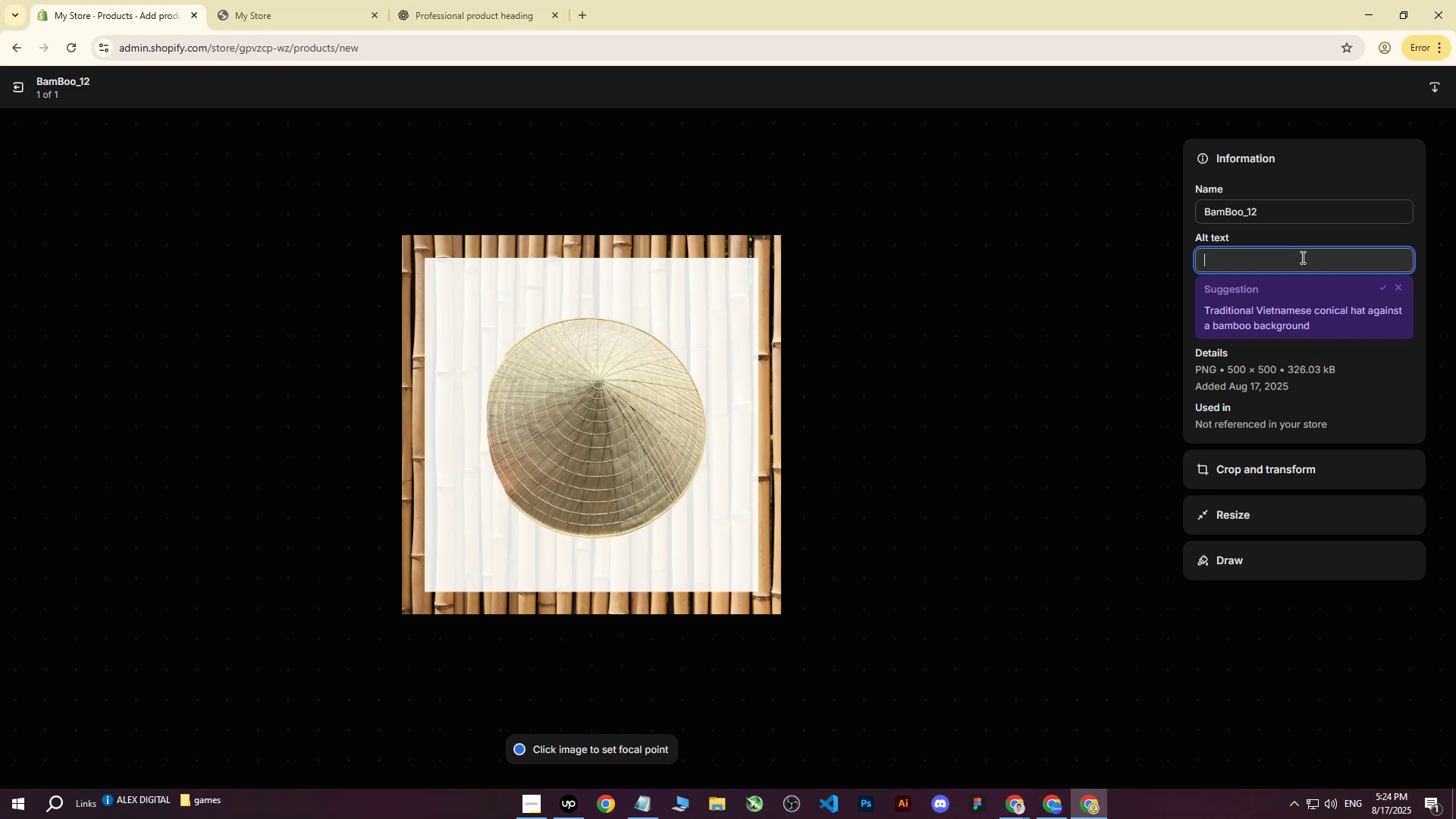 
key(Control+ControlLeft)
 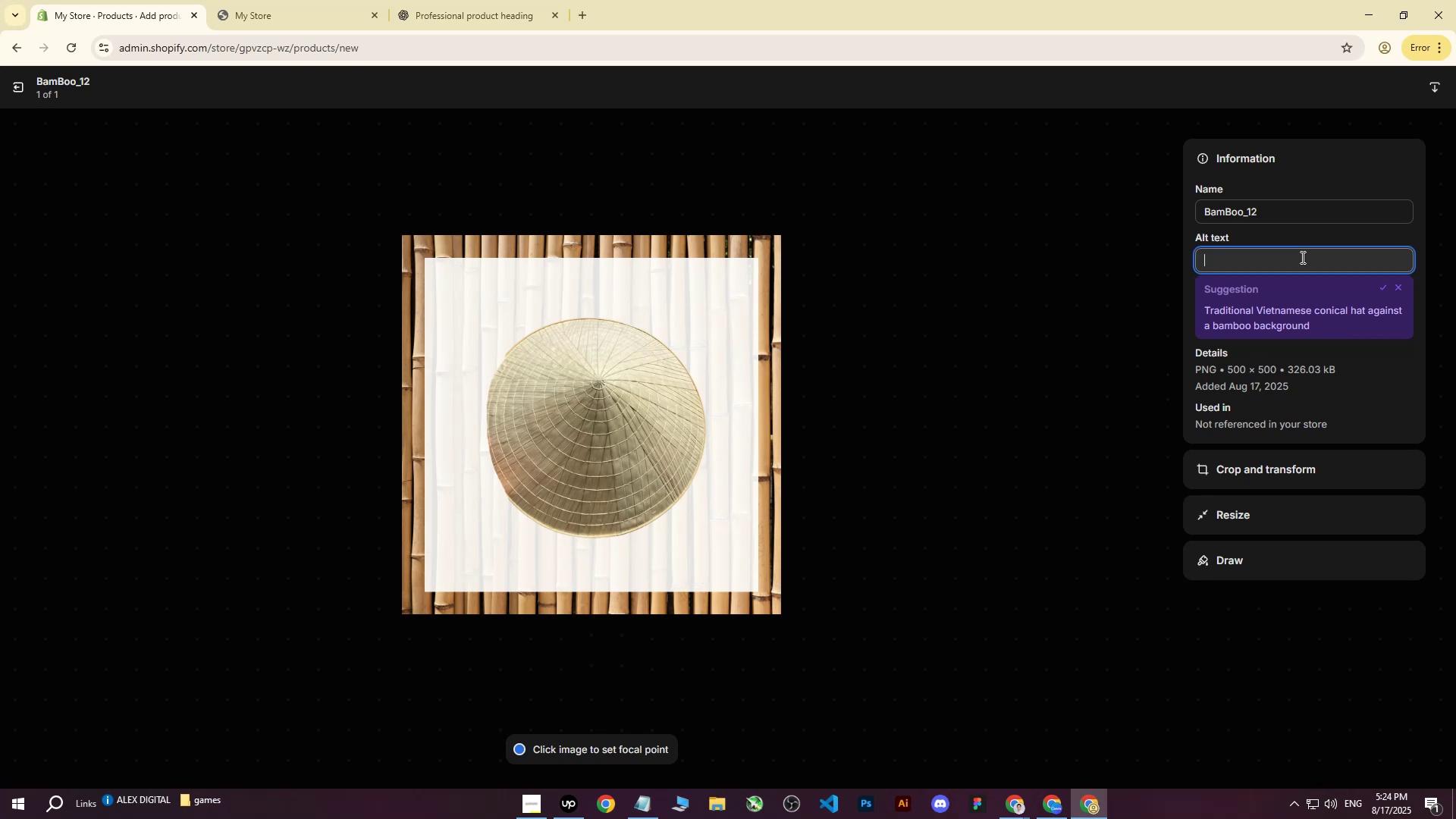 
key(Control+V)
 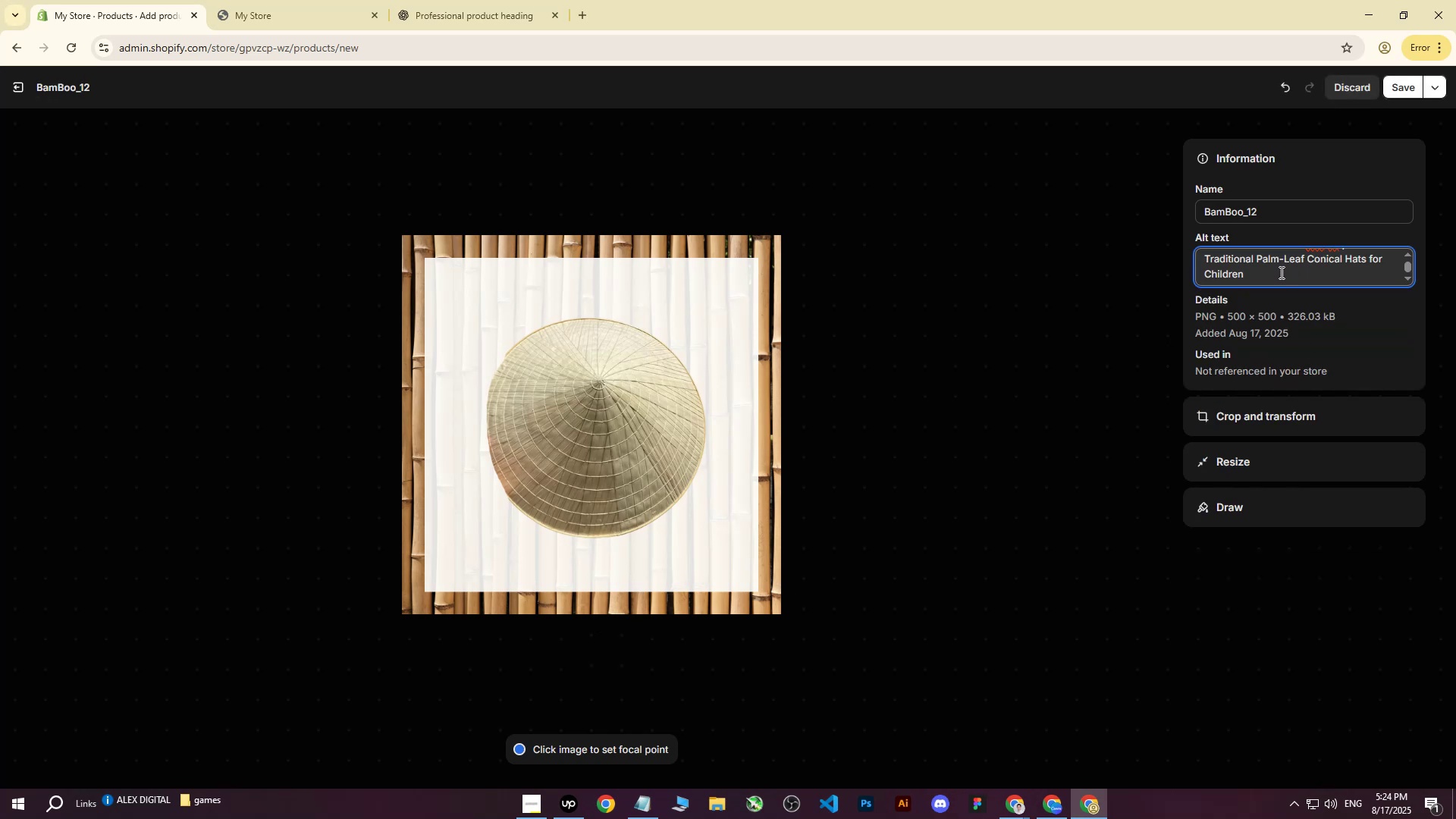 
key(Control+ControlLeft)
 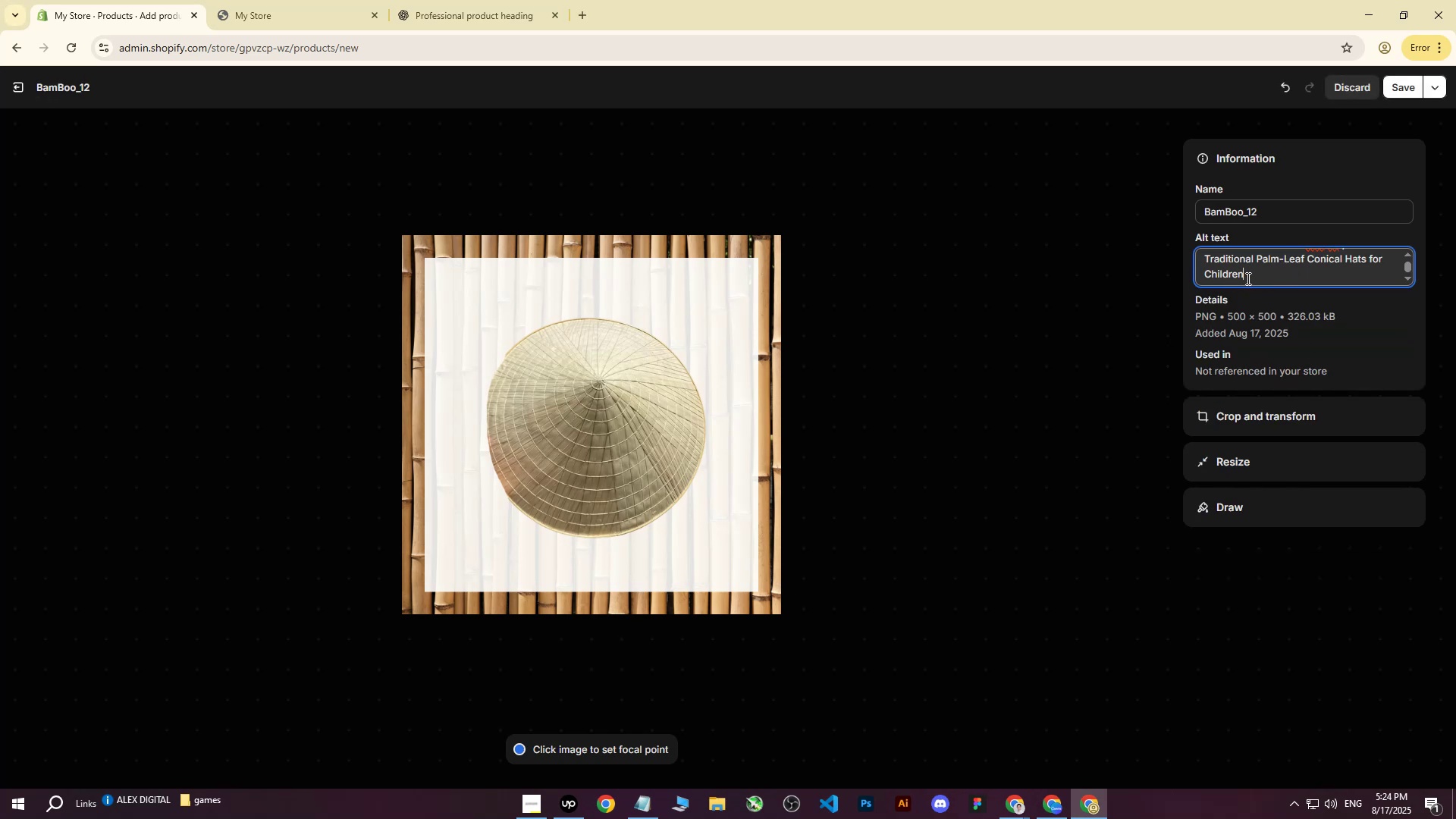 
left_click_drag(start_coordinate=[1251, 277], to_coordinate=[1341, 262])
 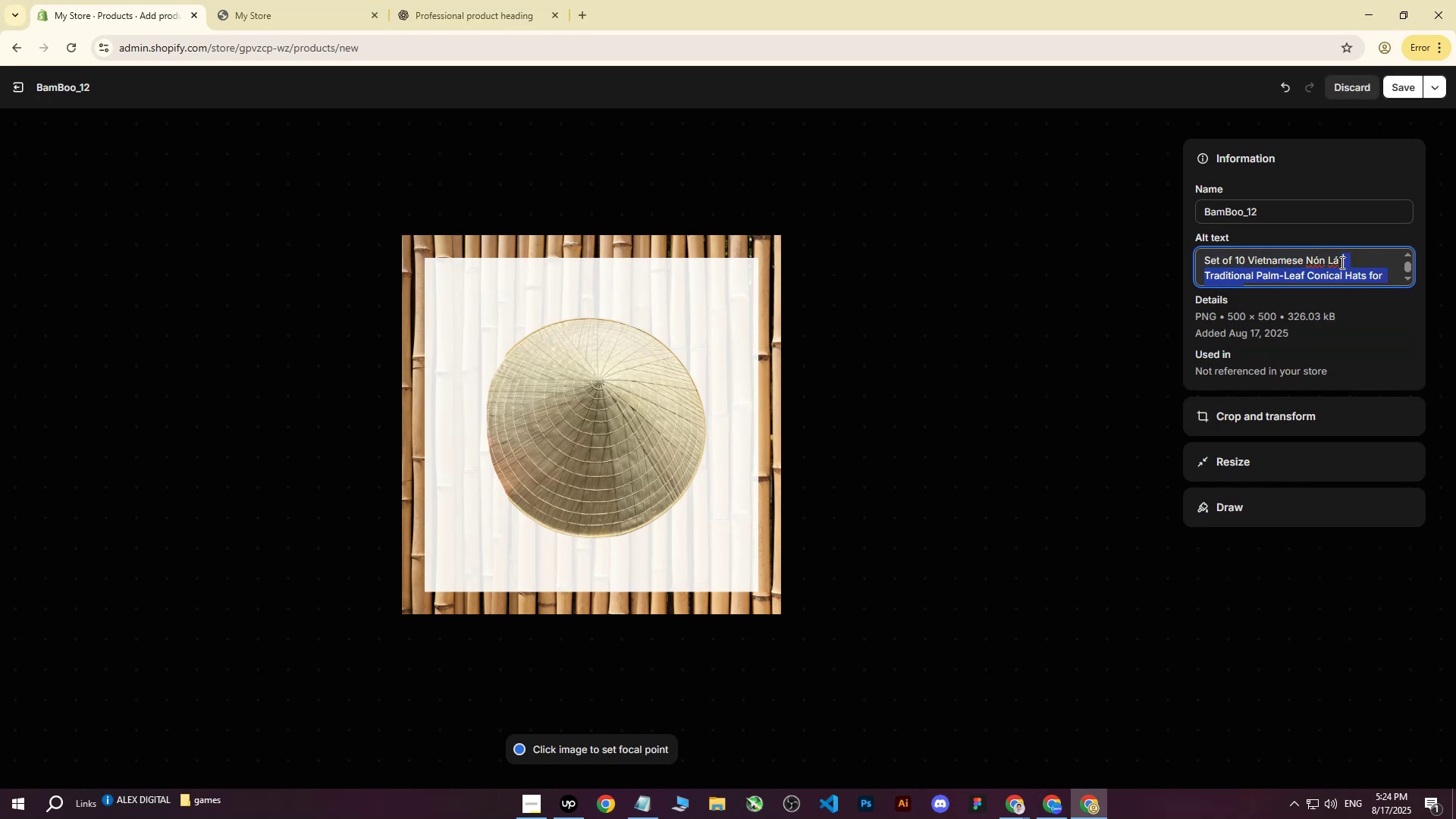 
key(Backspace)
type(on white background with )
 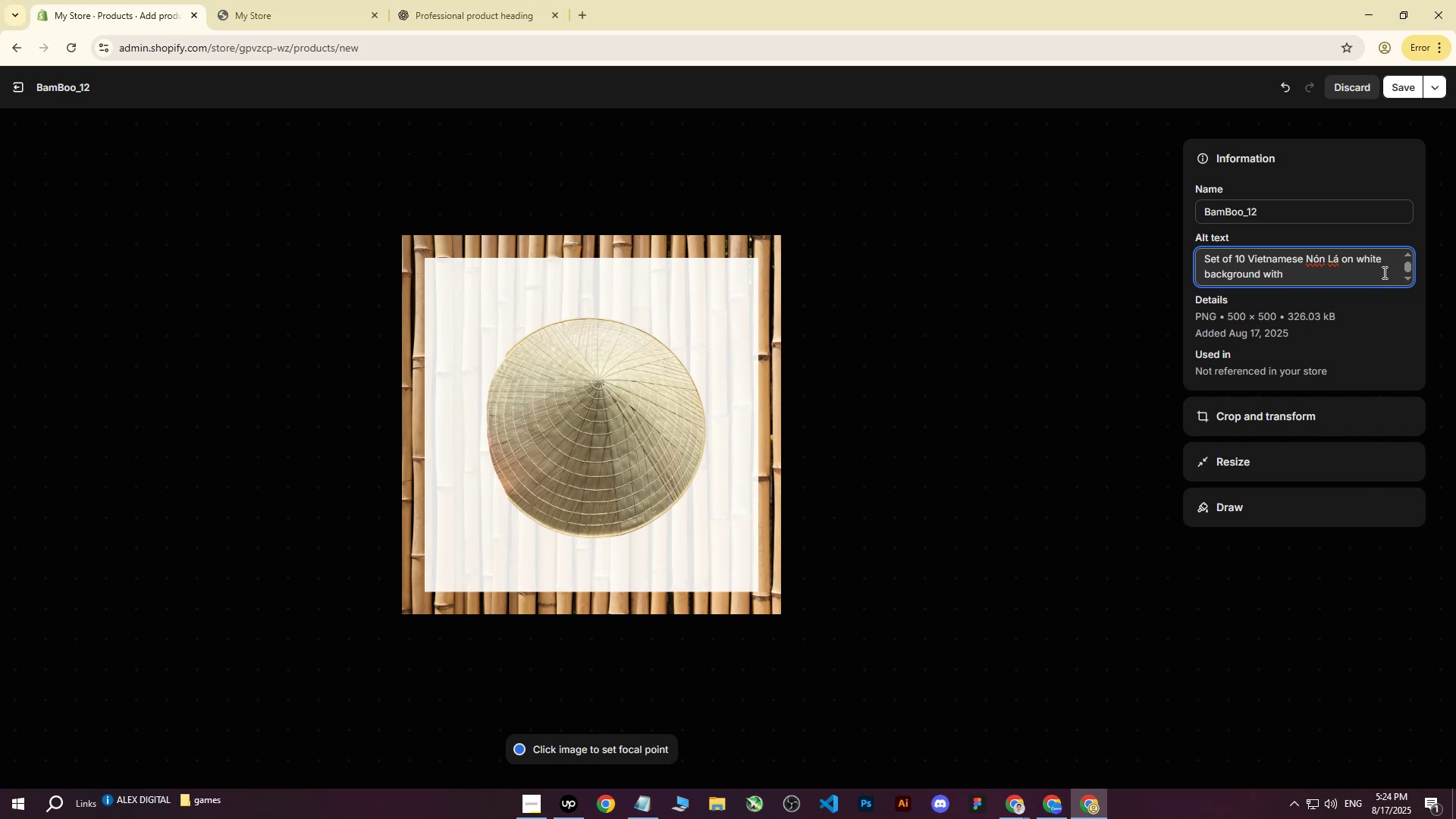 
wait(5.45)
 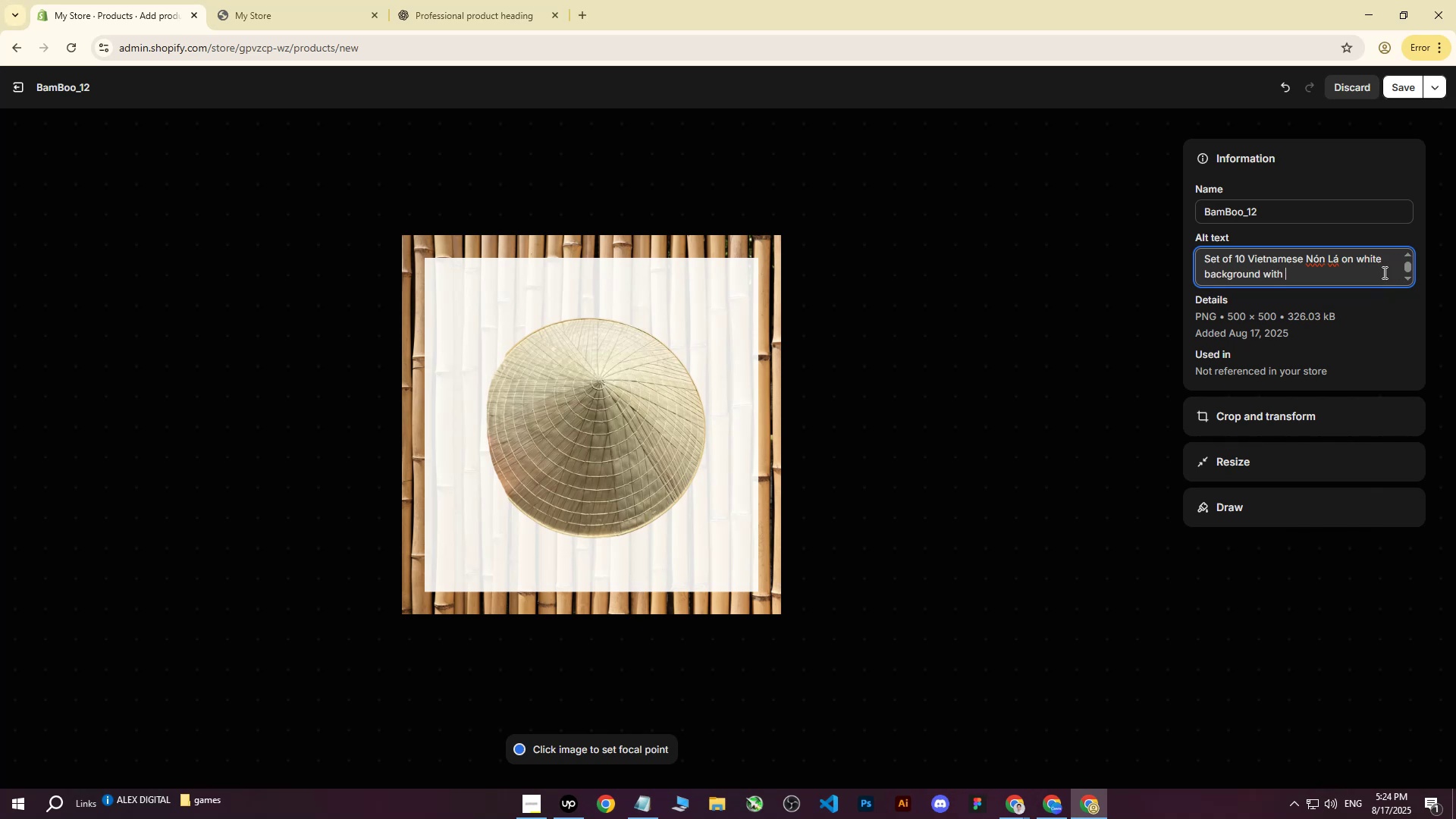 
type(bammboo.)
 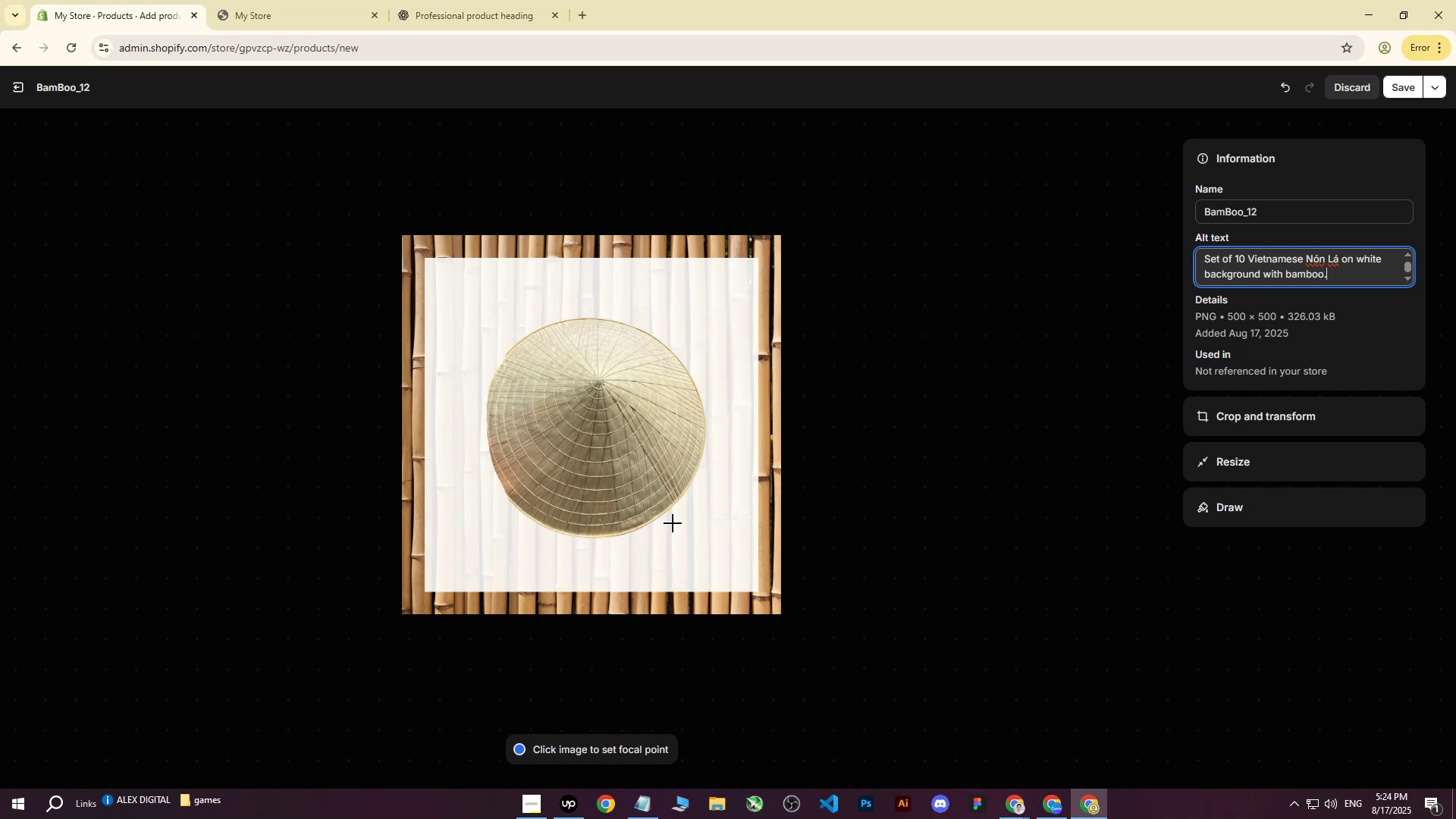 
left_click([596, 420])
 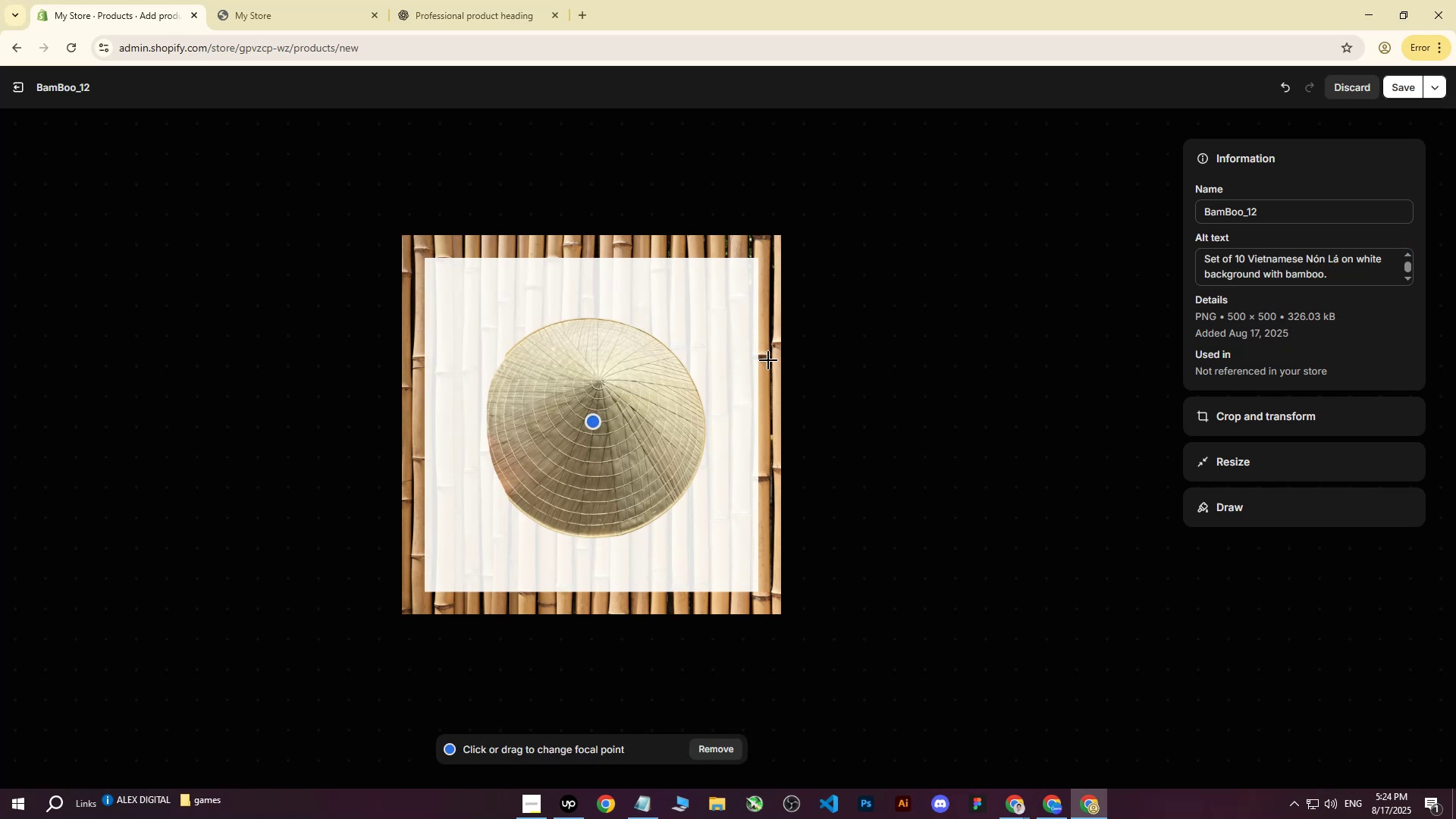 
left_click([1402, 88])
 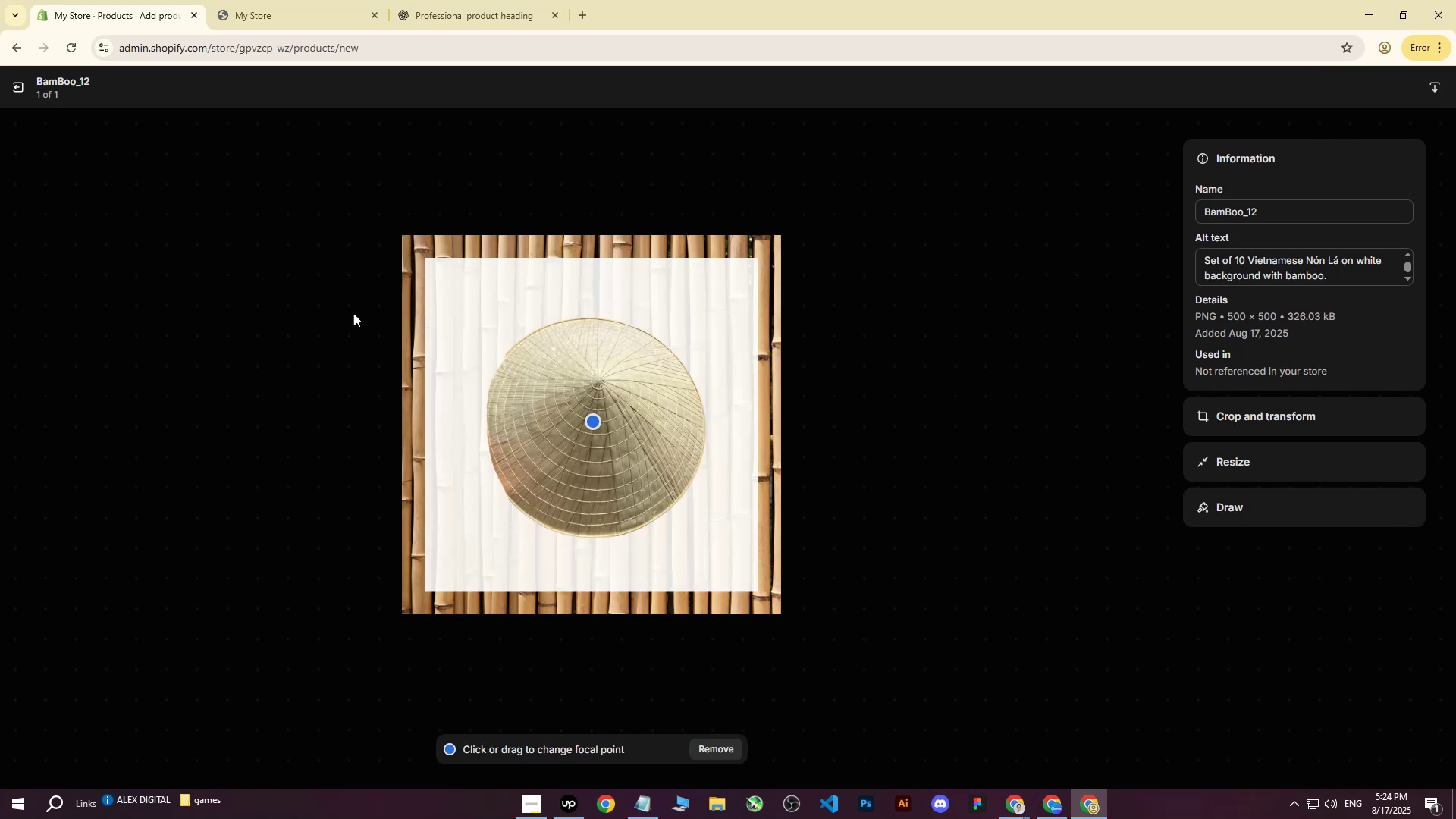 
left_click([15, 86])
 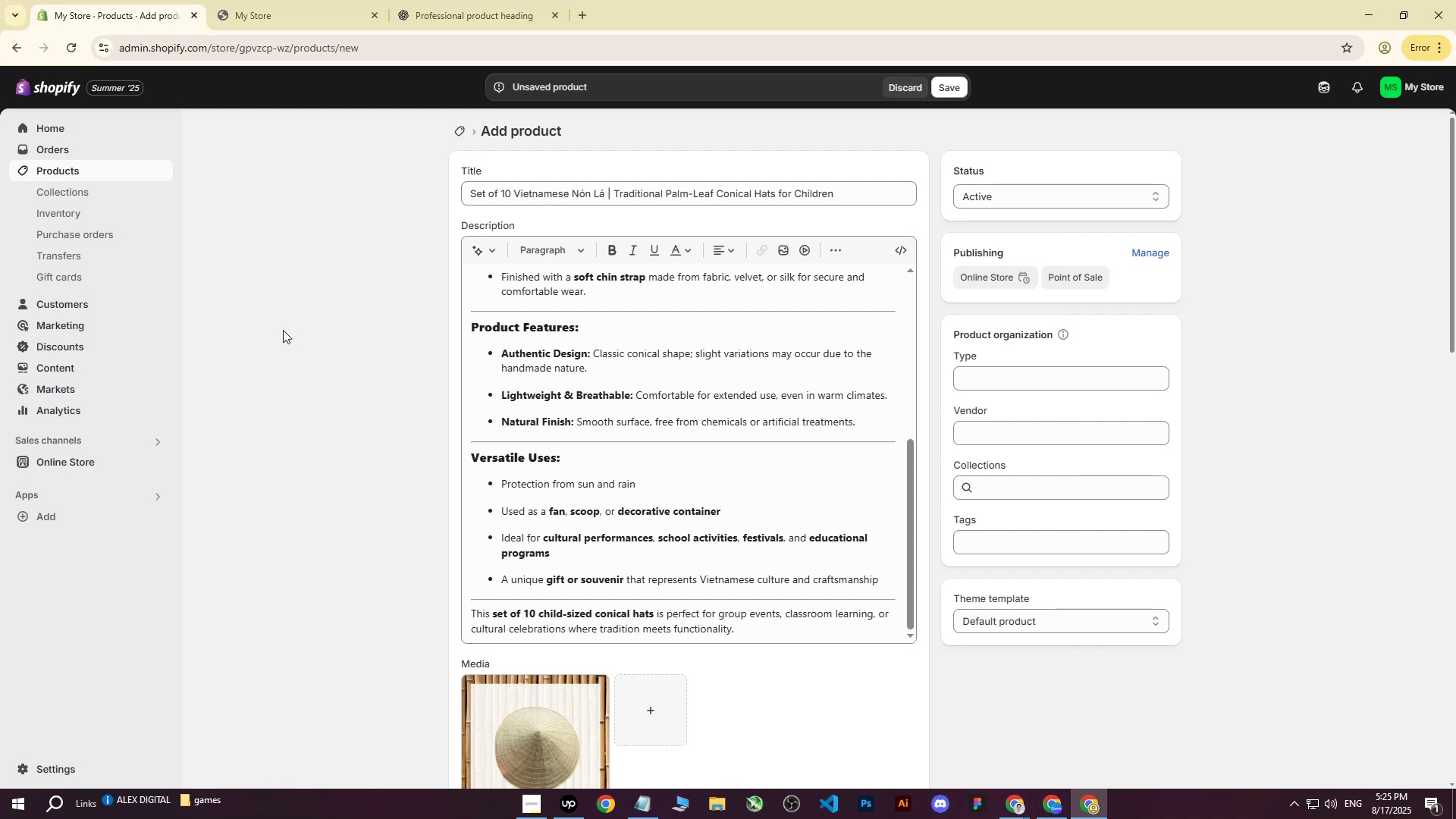 
wait(6.48)
 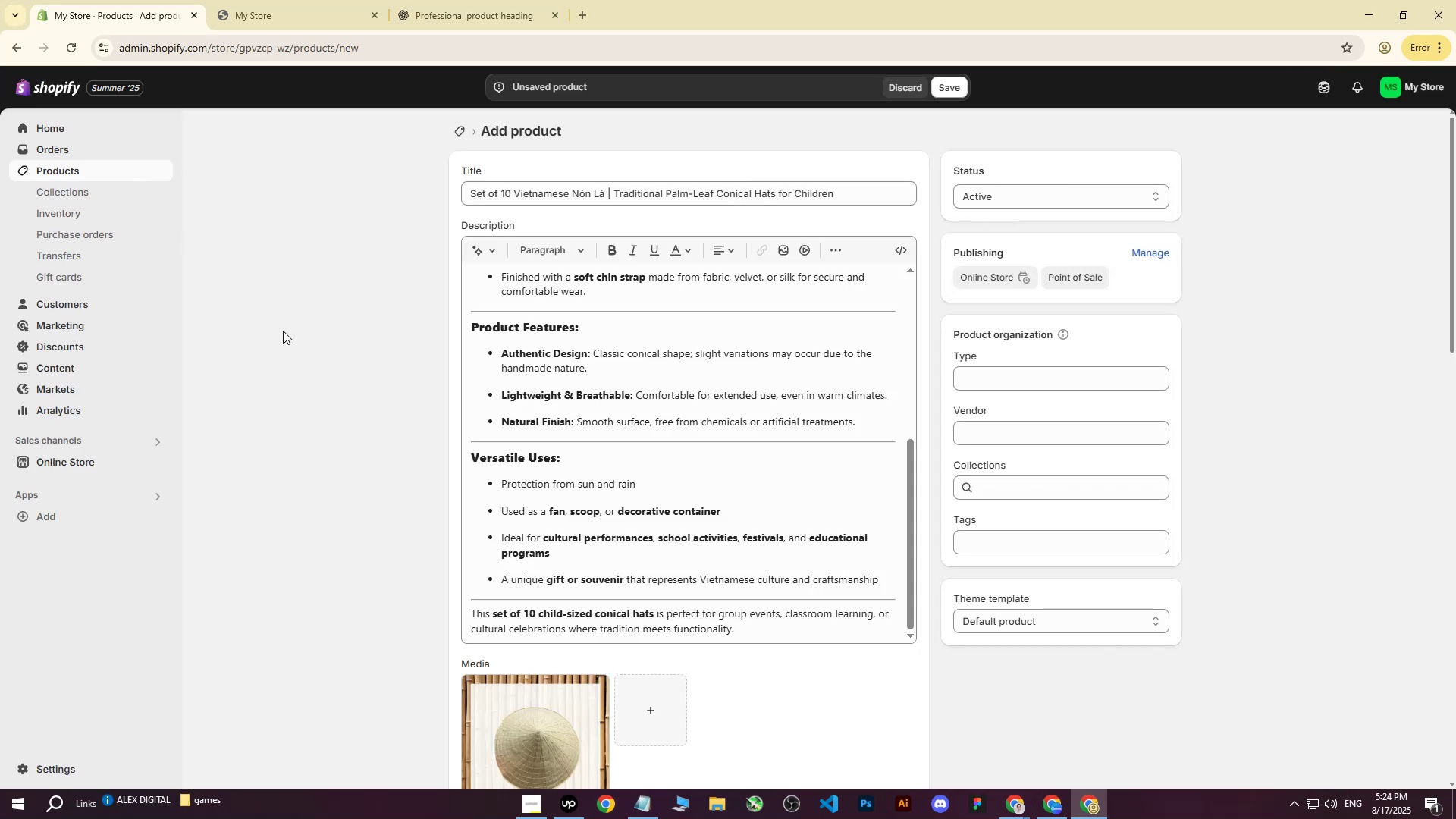 
scroll: coordinate [743, 491], scroll_direction: down, amount: 7.0
 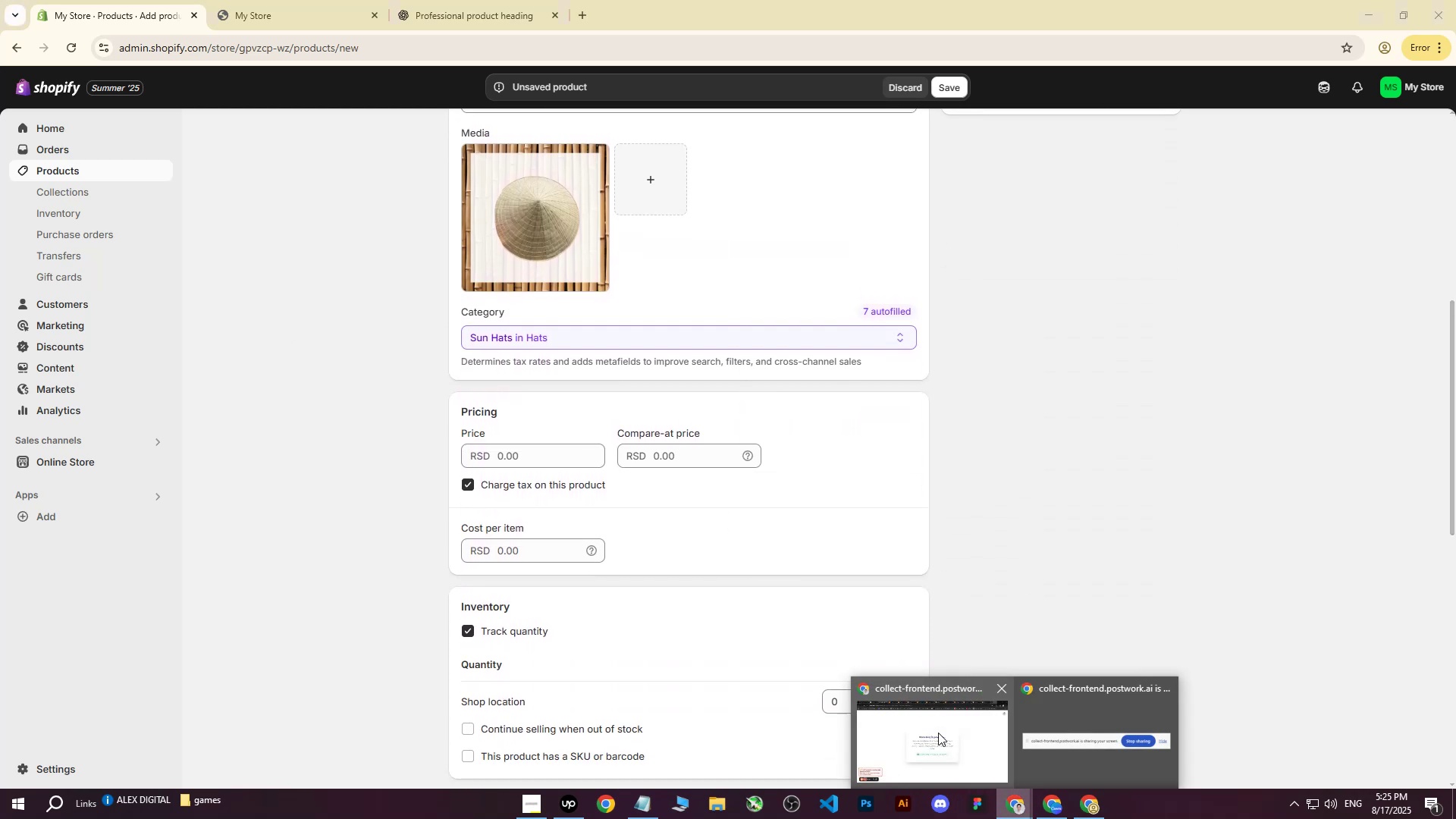 
left_click([928, 728])
 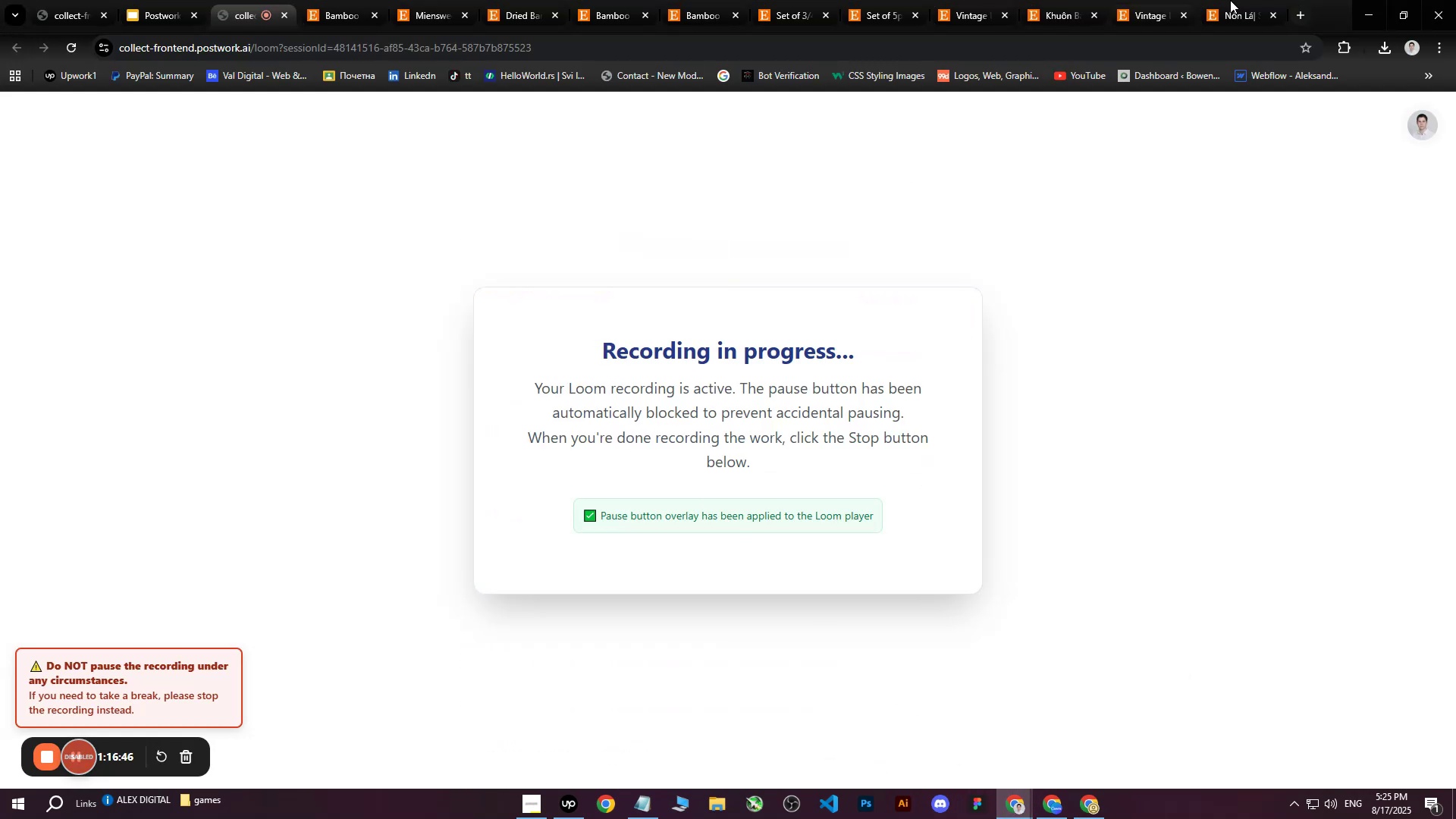 
left_click([1205, 0])
 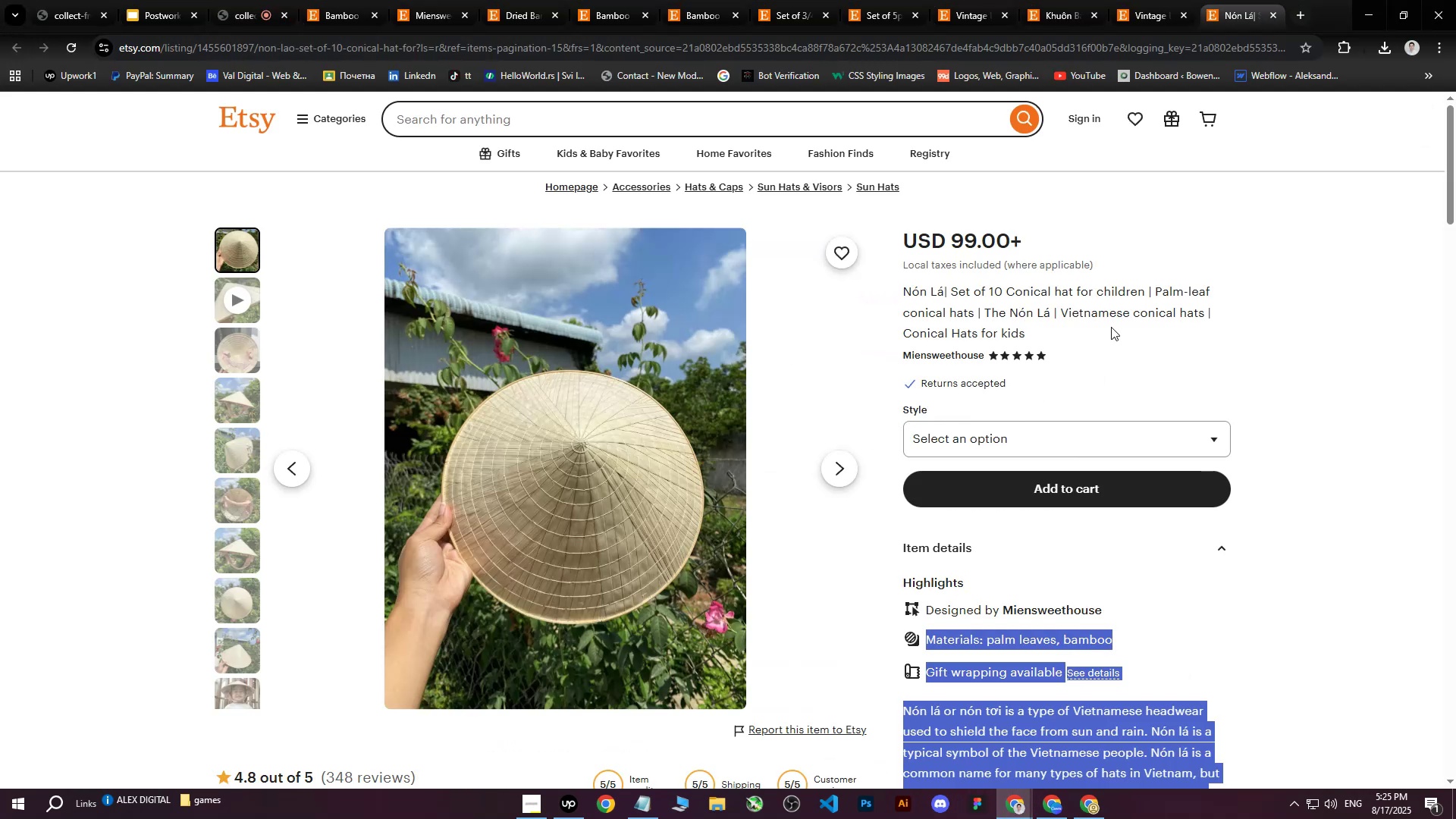 
scroll: coordinate [1186, 350], scroll_direction: up, amount: 1.0
 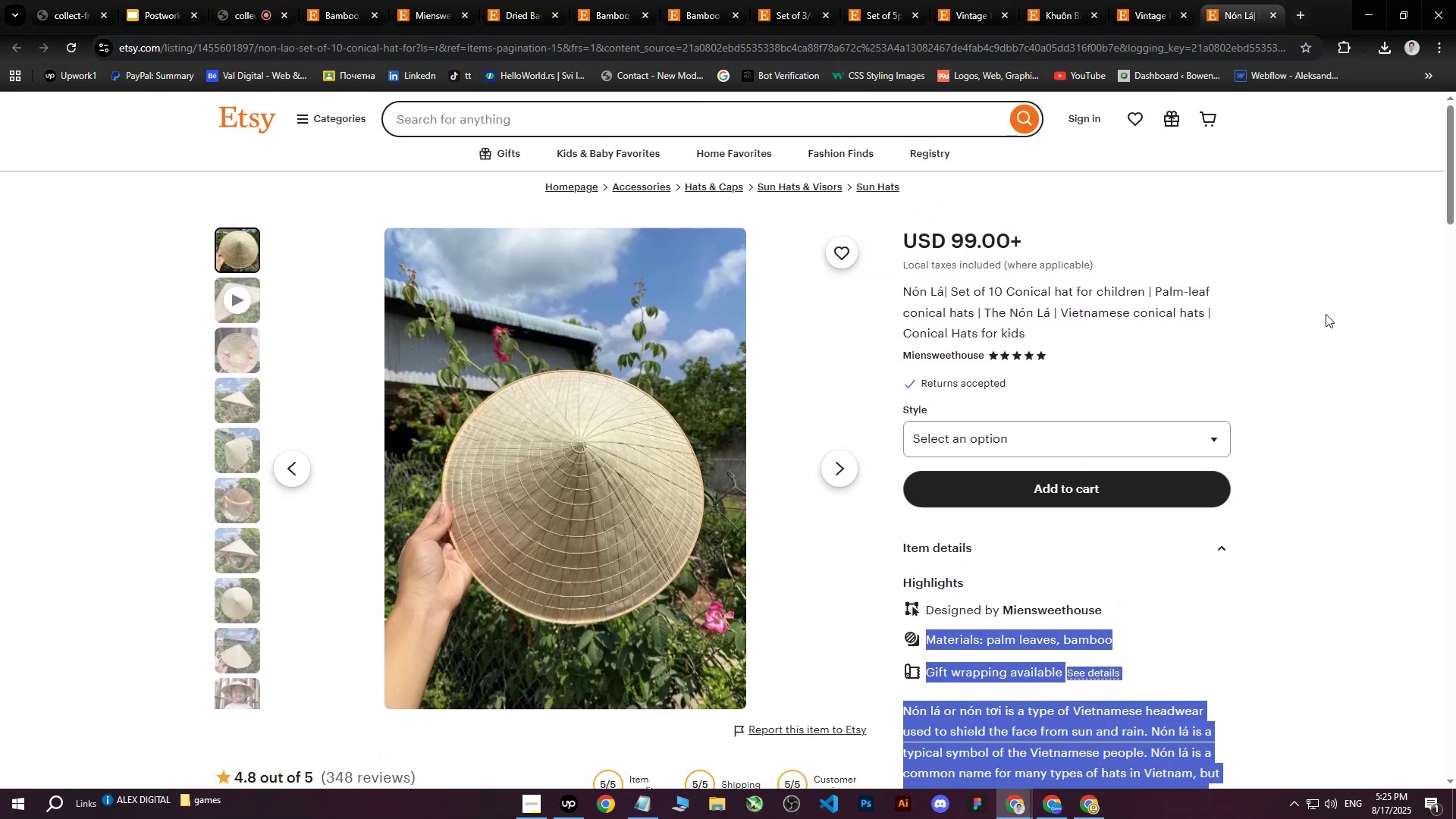 
left_click([1333, 310])
 